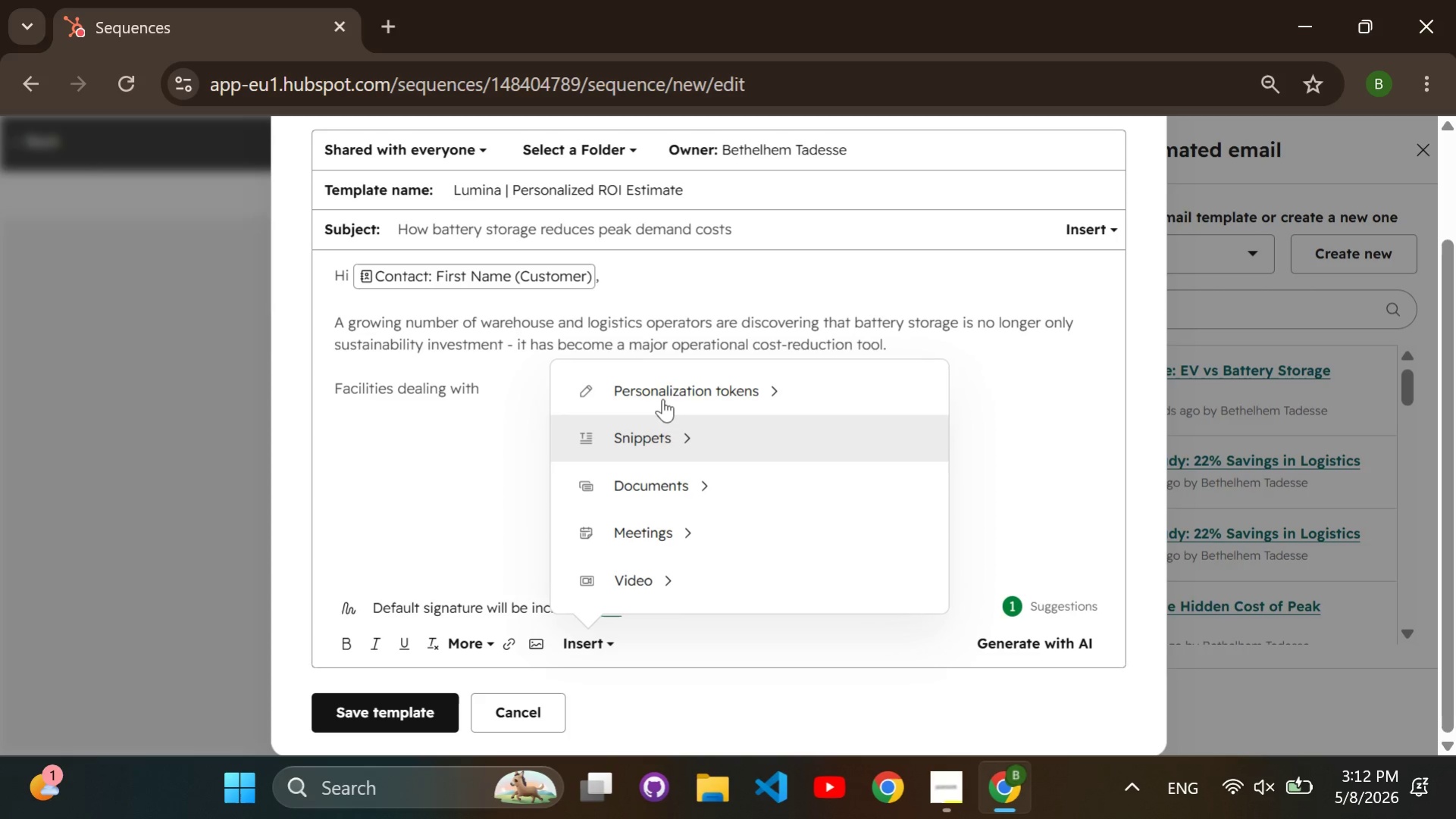 
double_click([662, 398])
 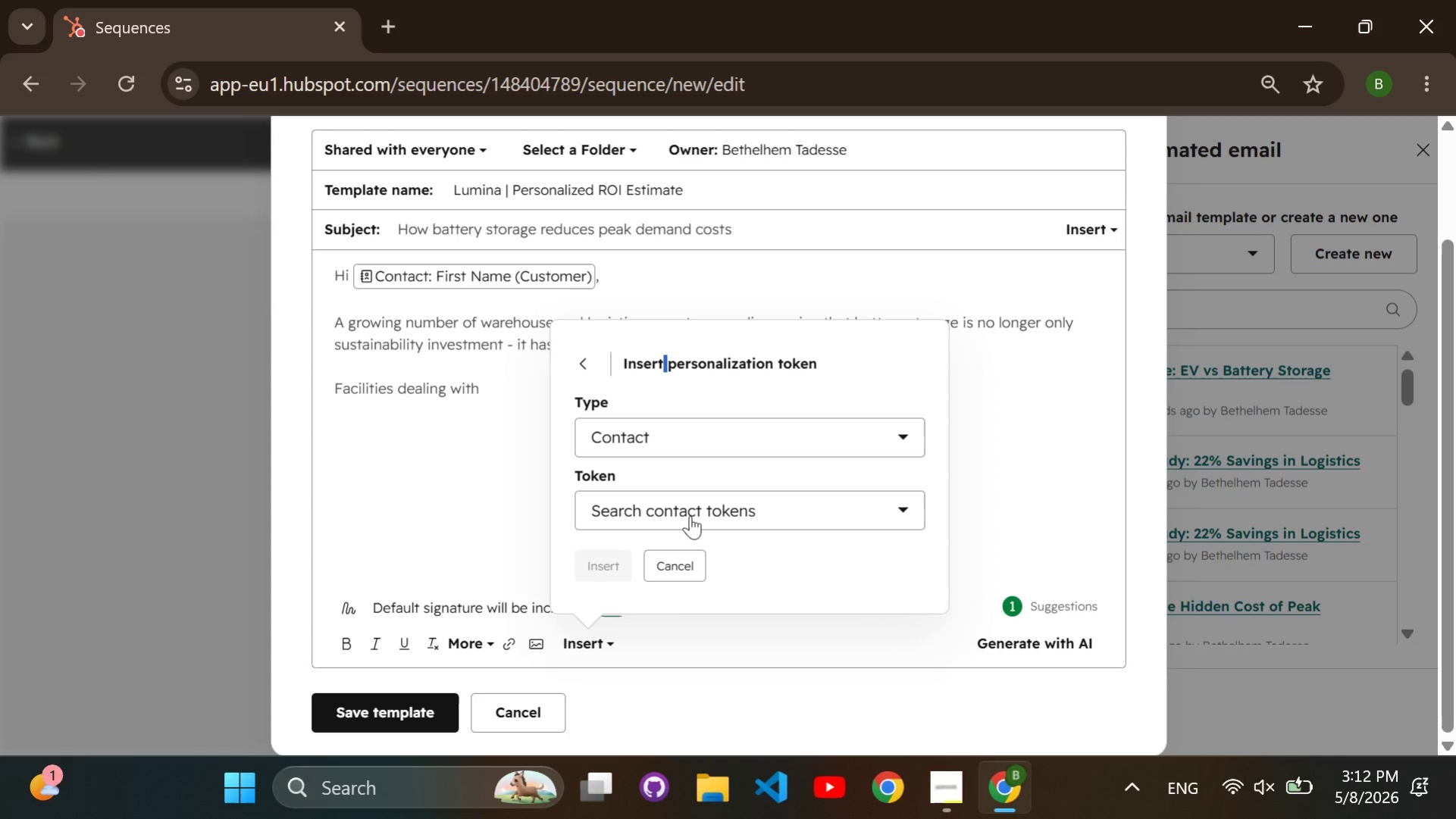 
left_click([690, 515])
 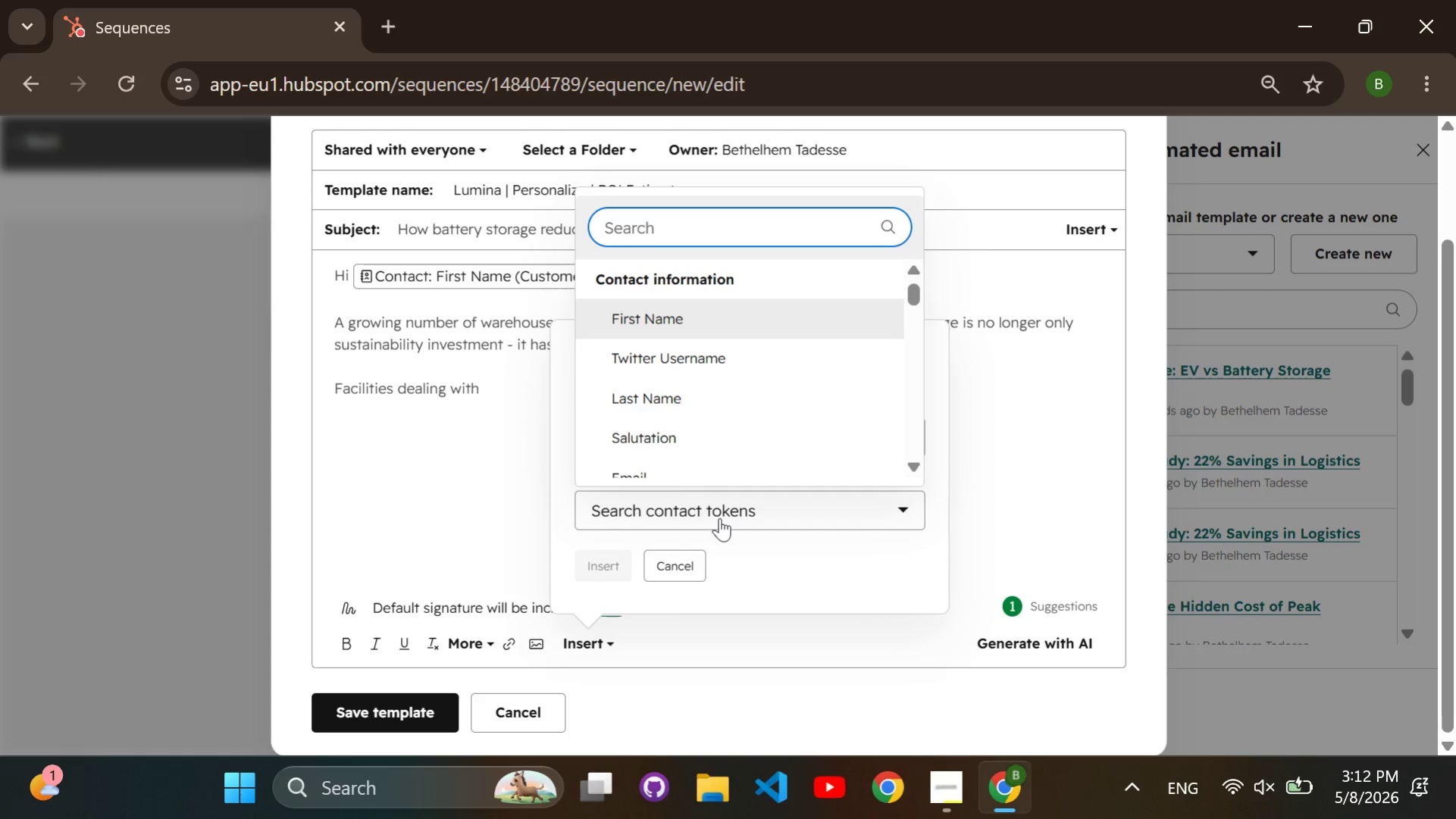 
type(primary energy)
 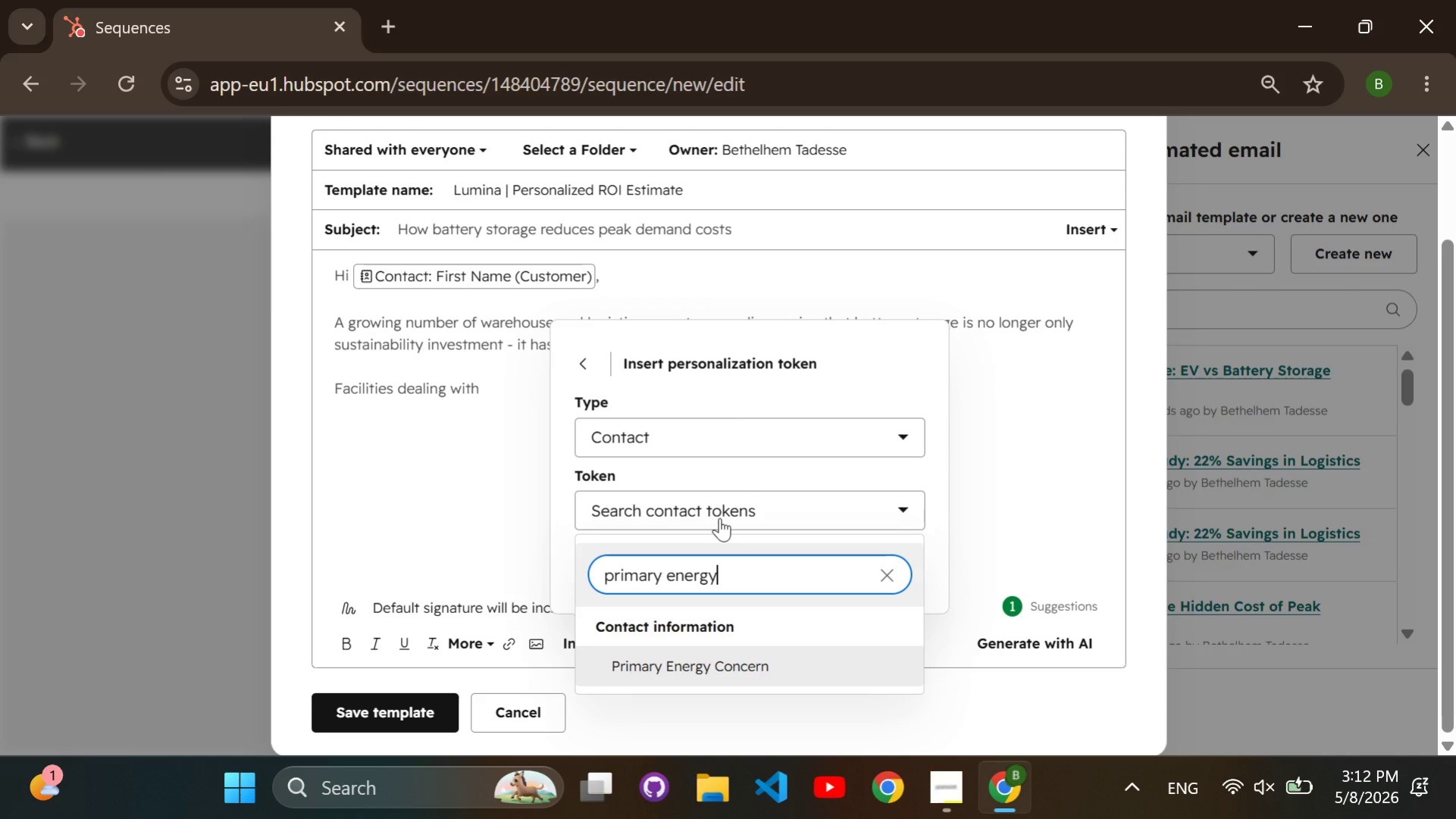 
key(Enter)
 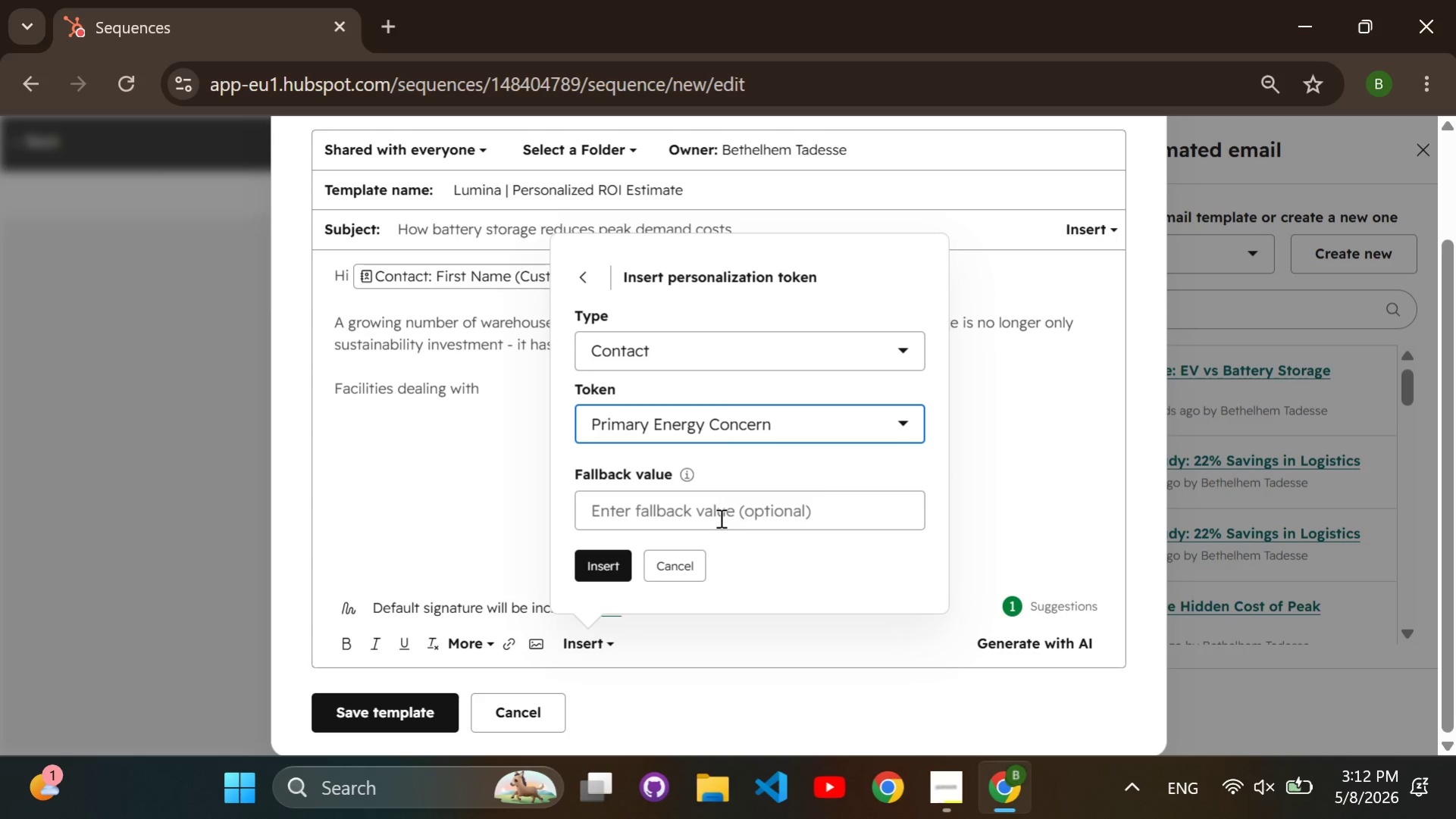 
left_click([719, 517])
 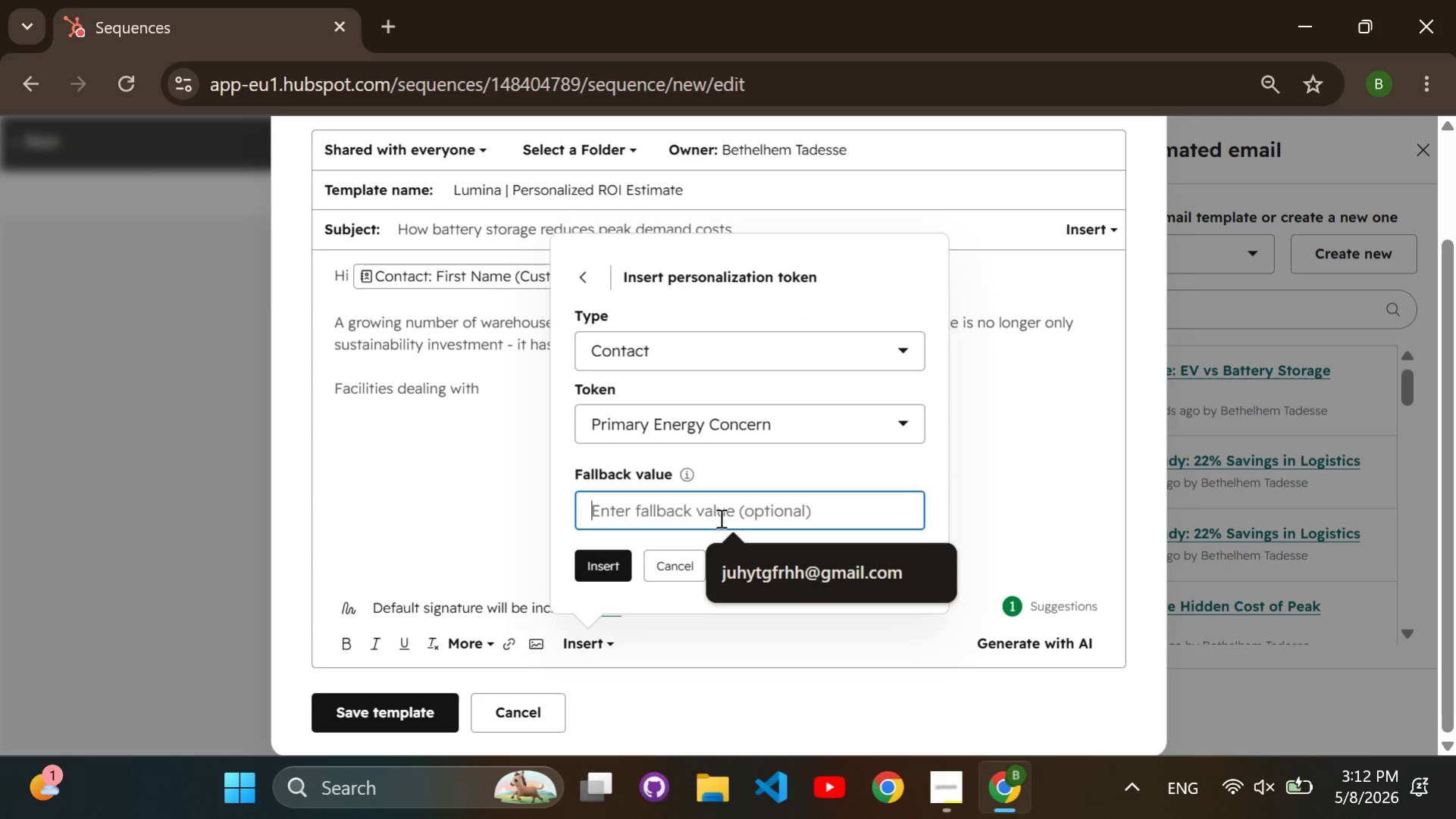 
type(energy)
 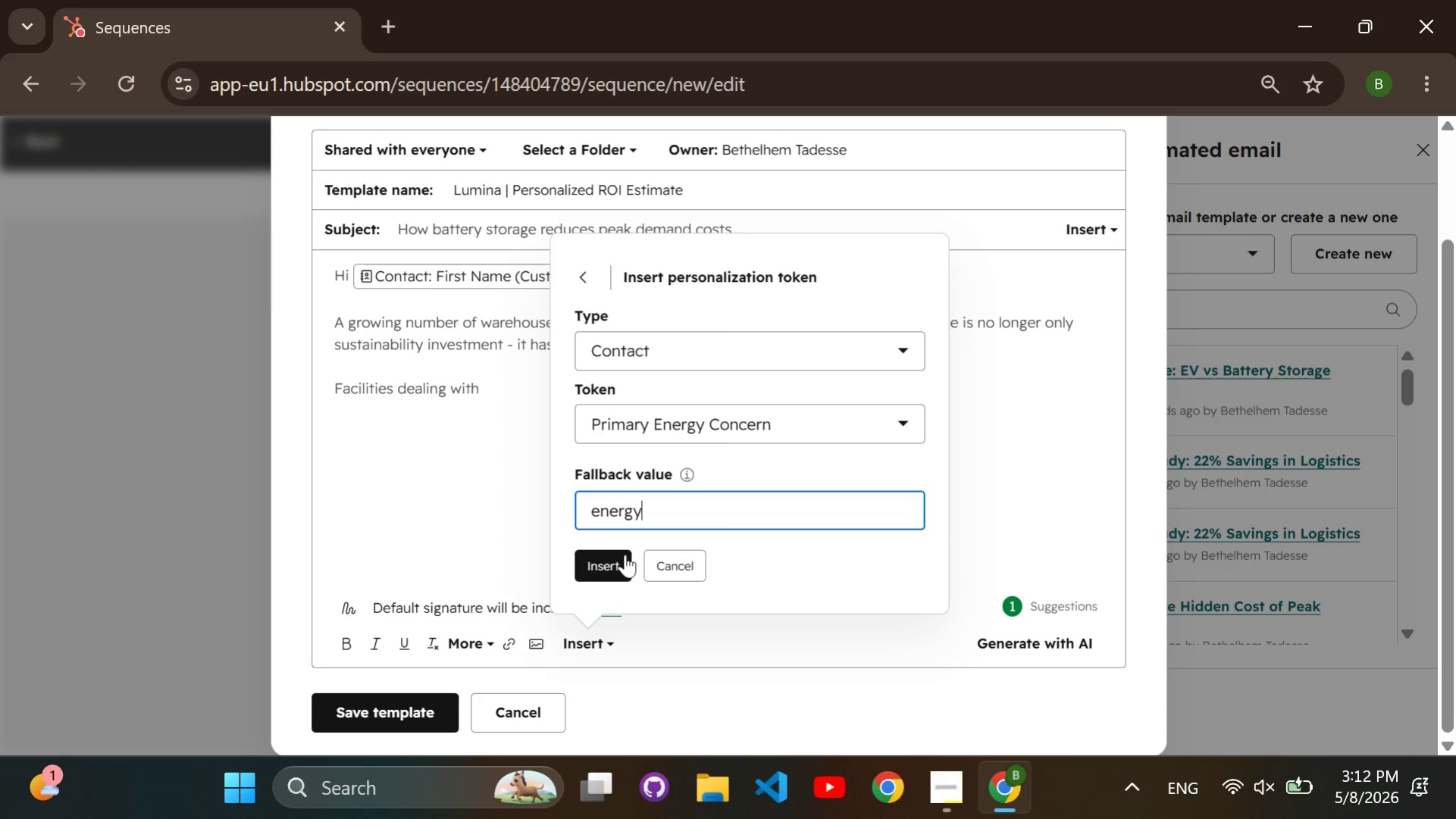 
double_click([624, 555])
 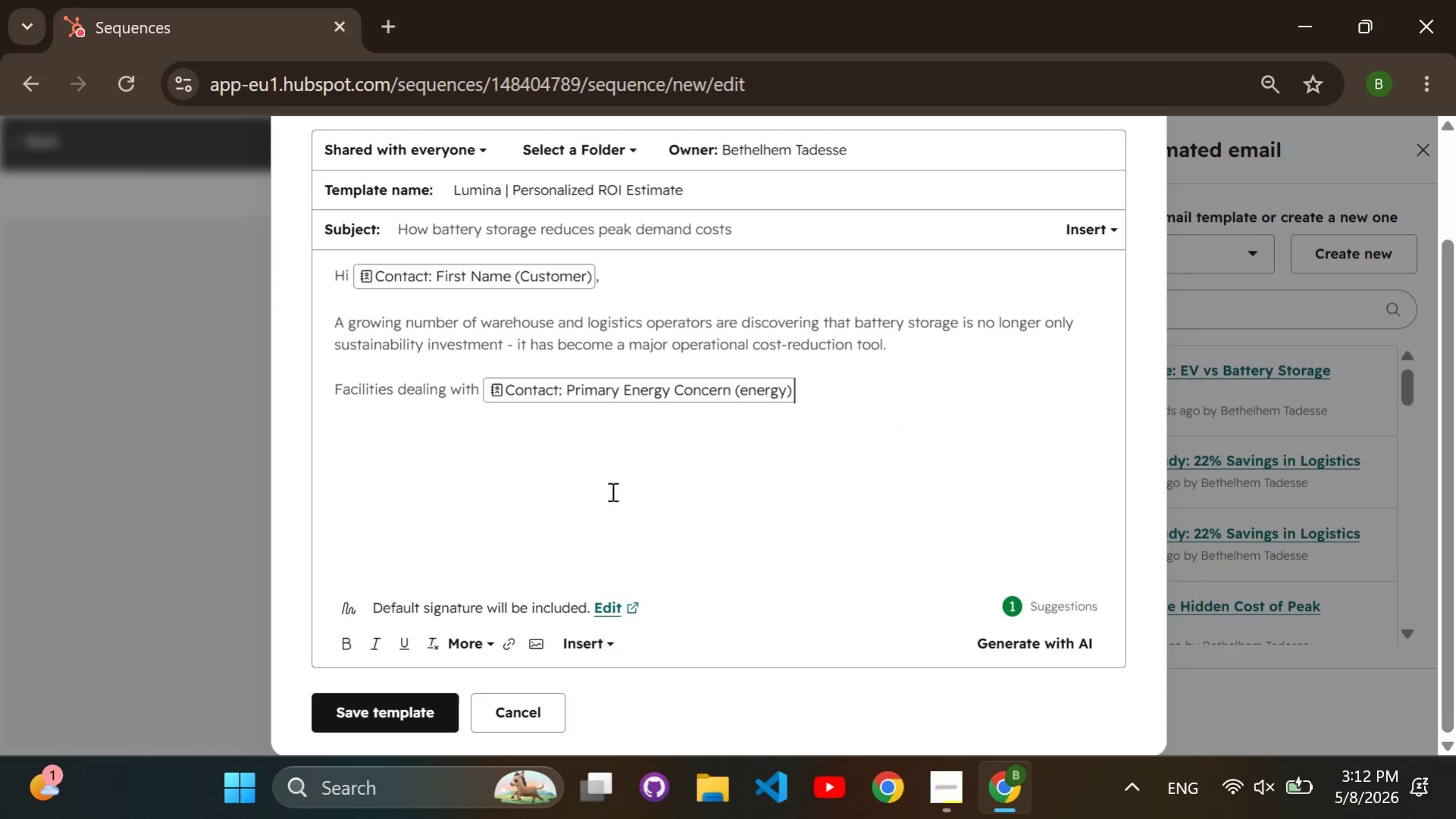 
type( often experience unpredix)
key(Backspace)
type(ctable )
 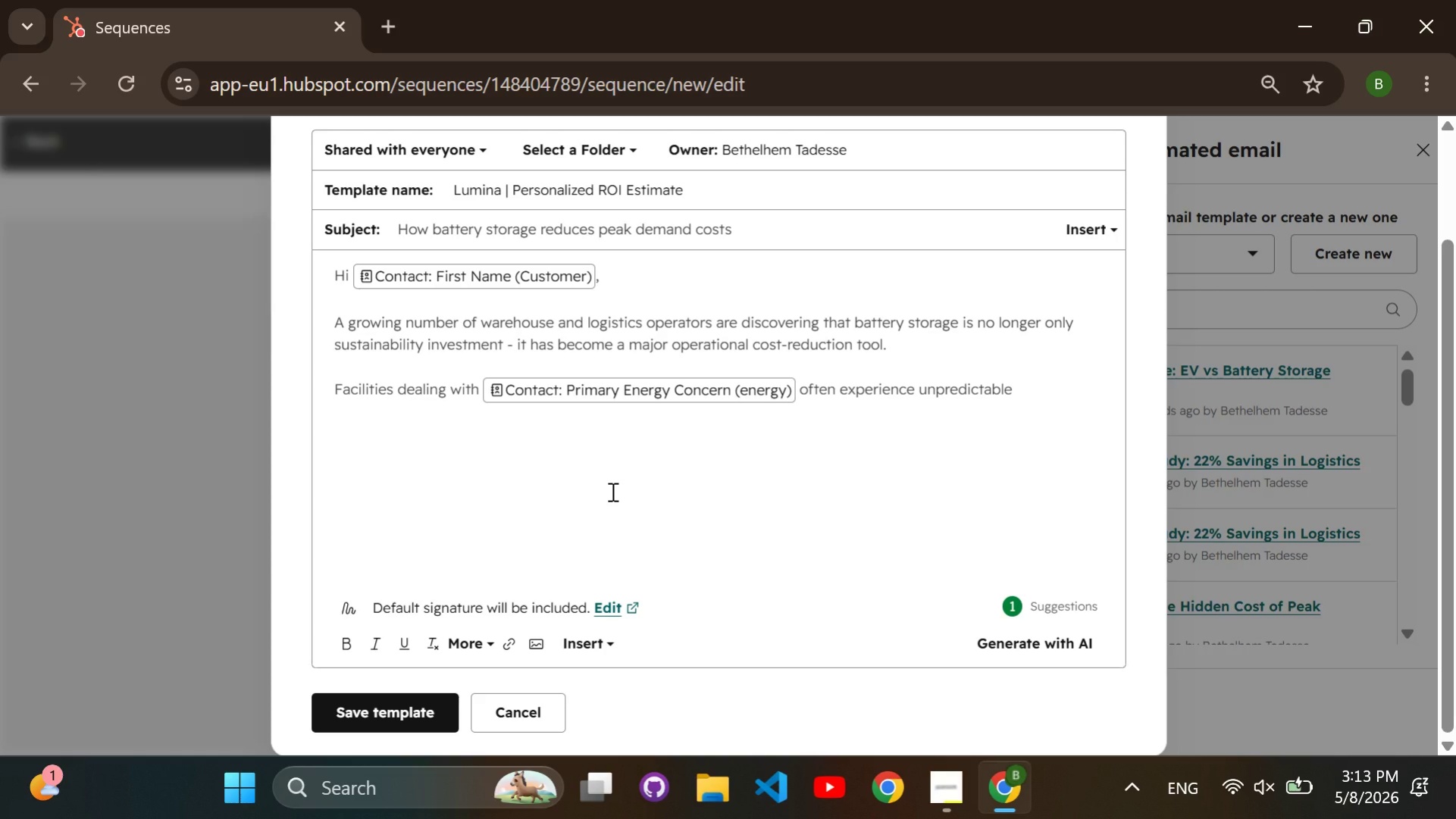 
type(utility costs because of short periods of very high electricity demand. These brief spikes can significantly increase monthly energy bills even when total consumption stays relative )
key(Backspace)
key(Backspace)
type(ely stable.)
 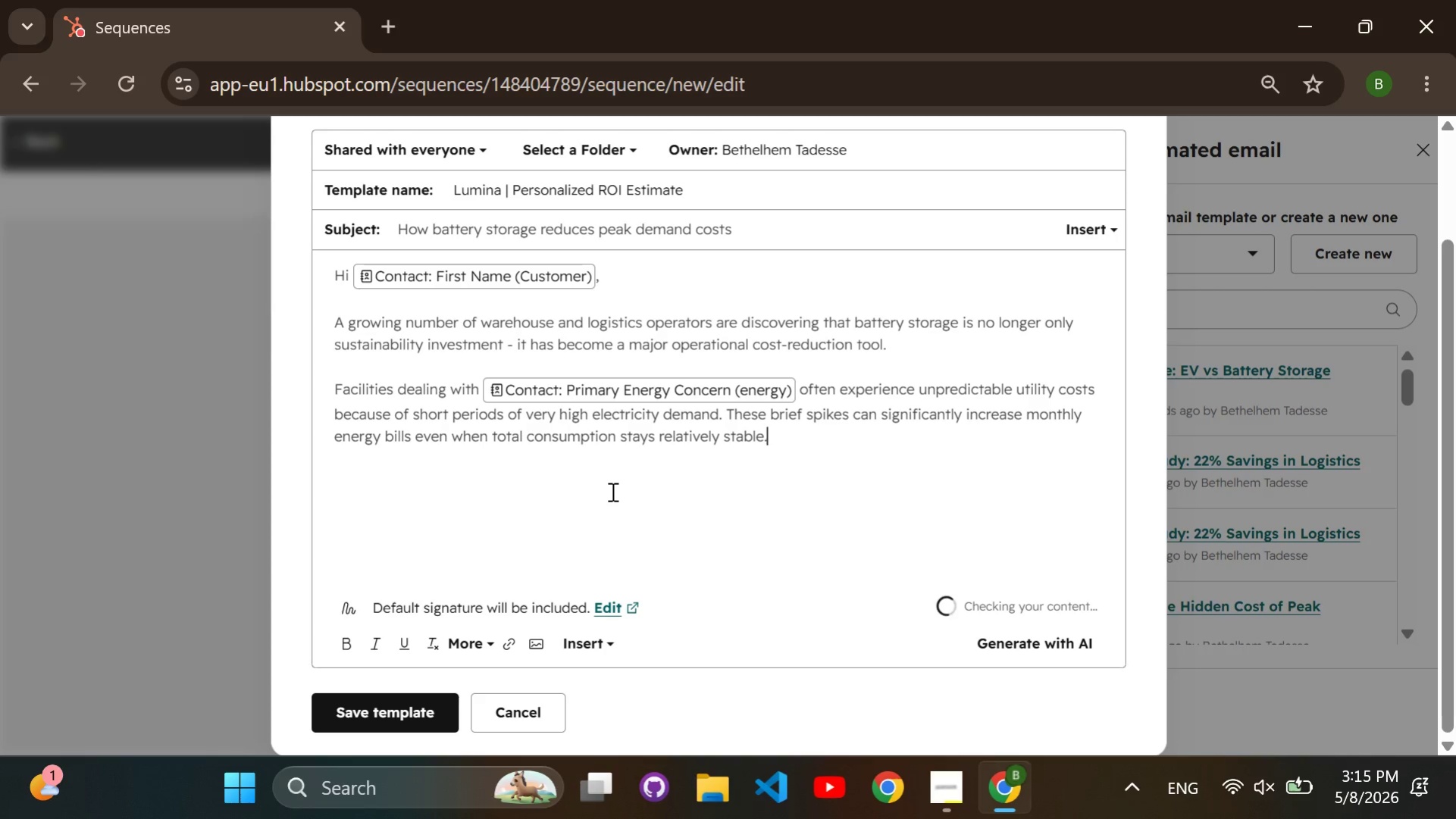 
key(Enter)
 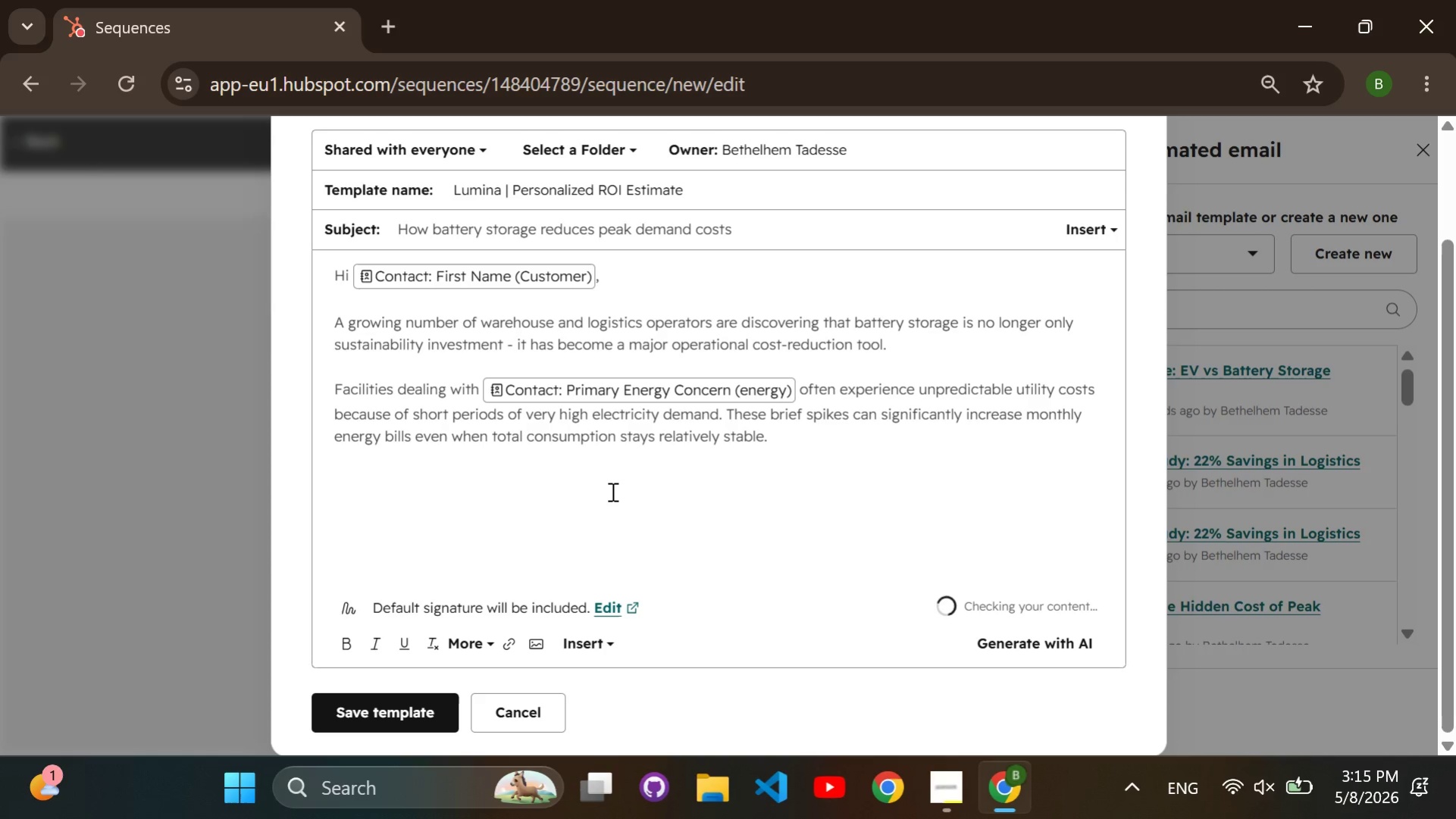 
key(Enter)
 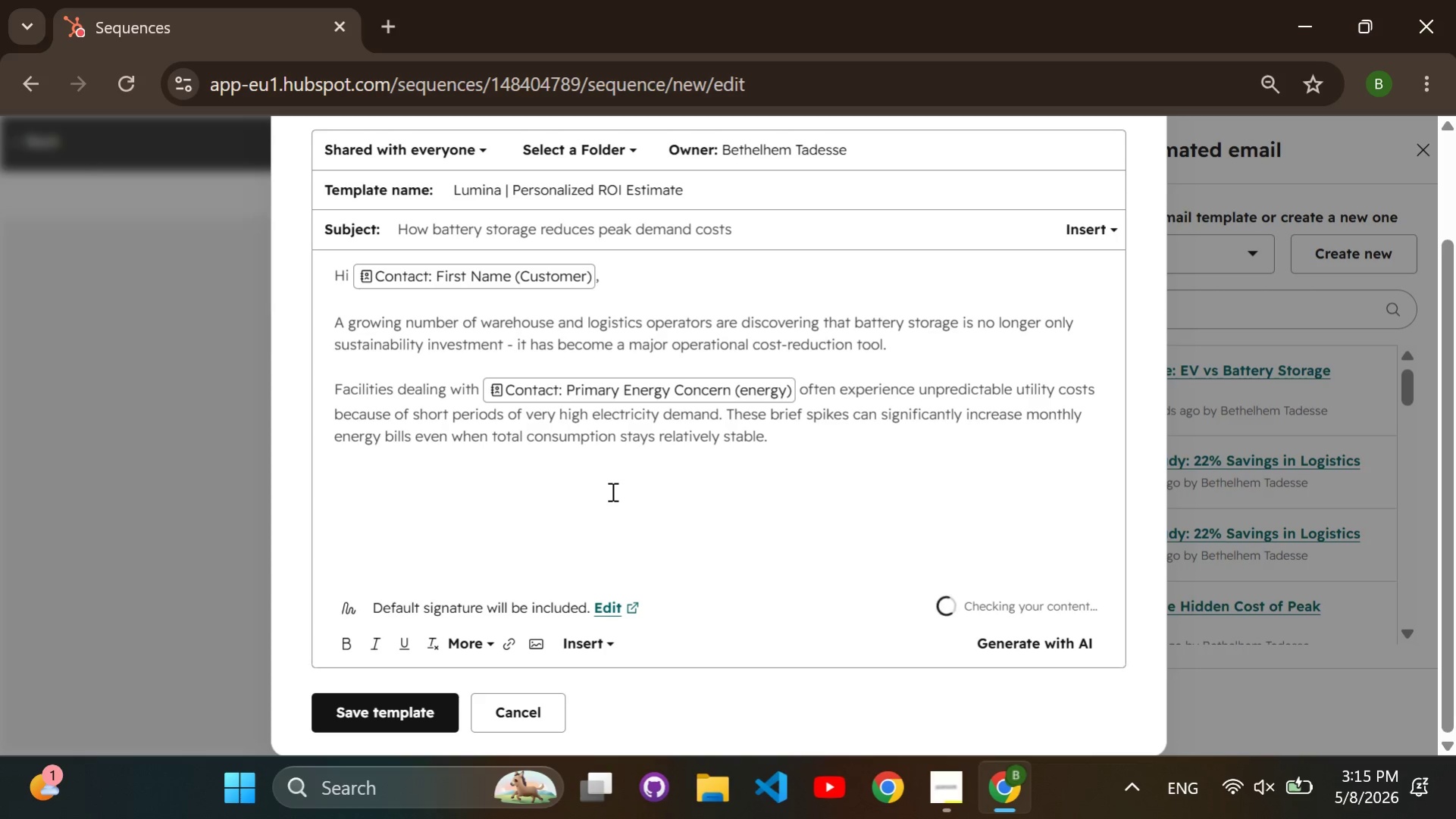 
type(Batery-bacj)
key(Backspace)
type(ked)
 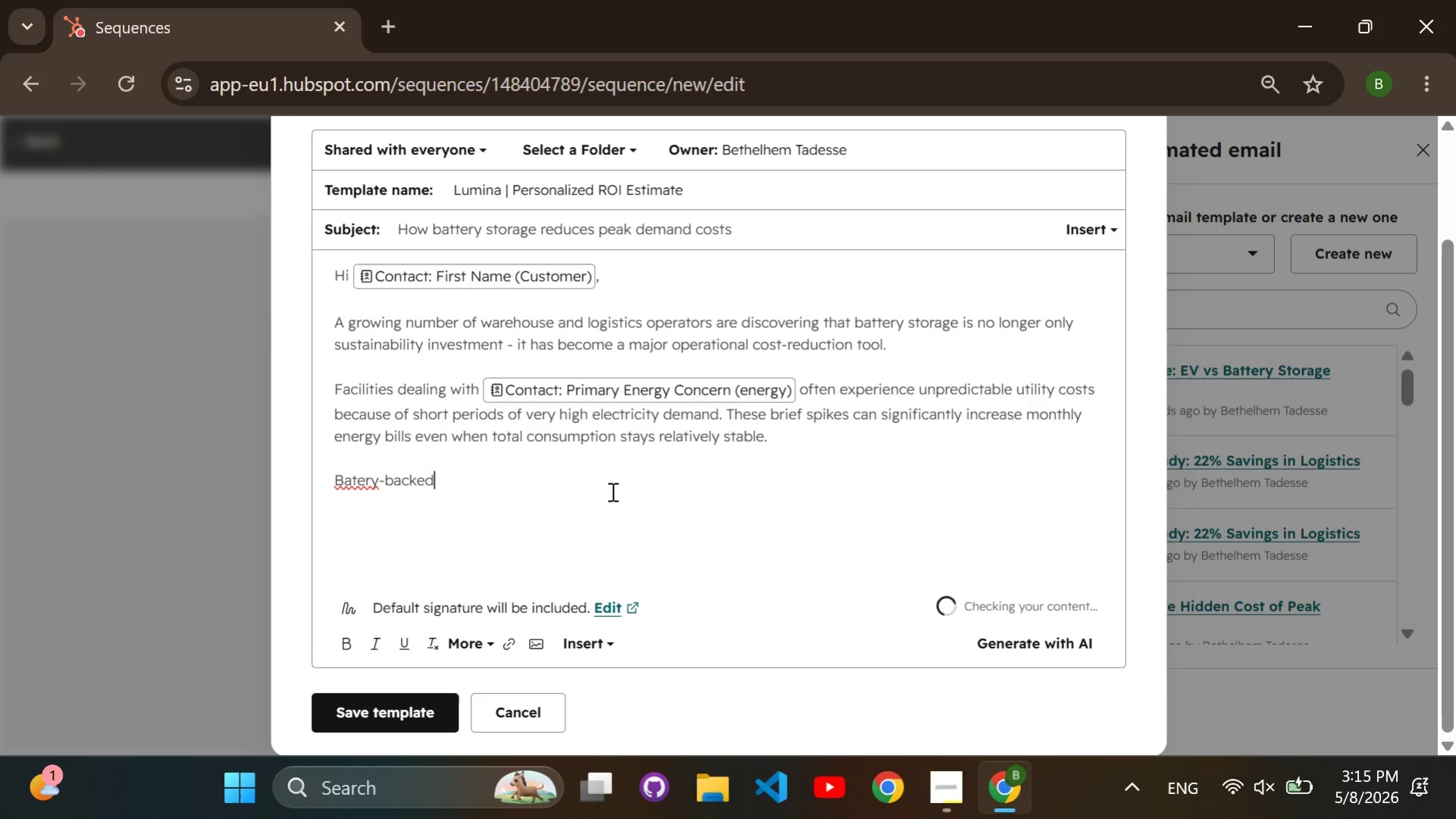 
hold_key(key=ArrowLeft, duration=0.8)
 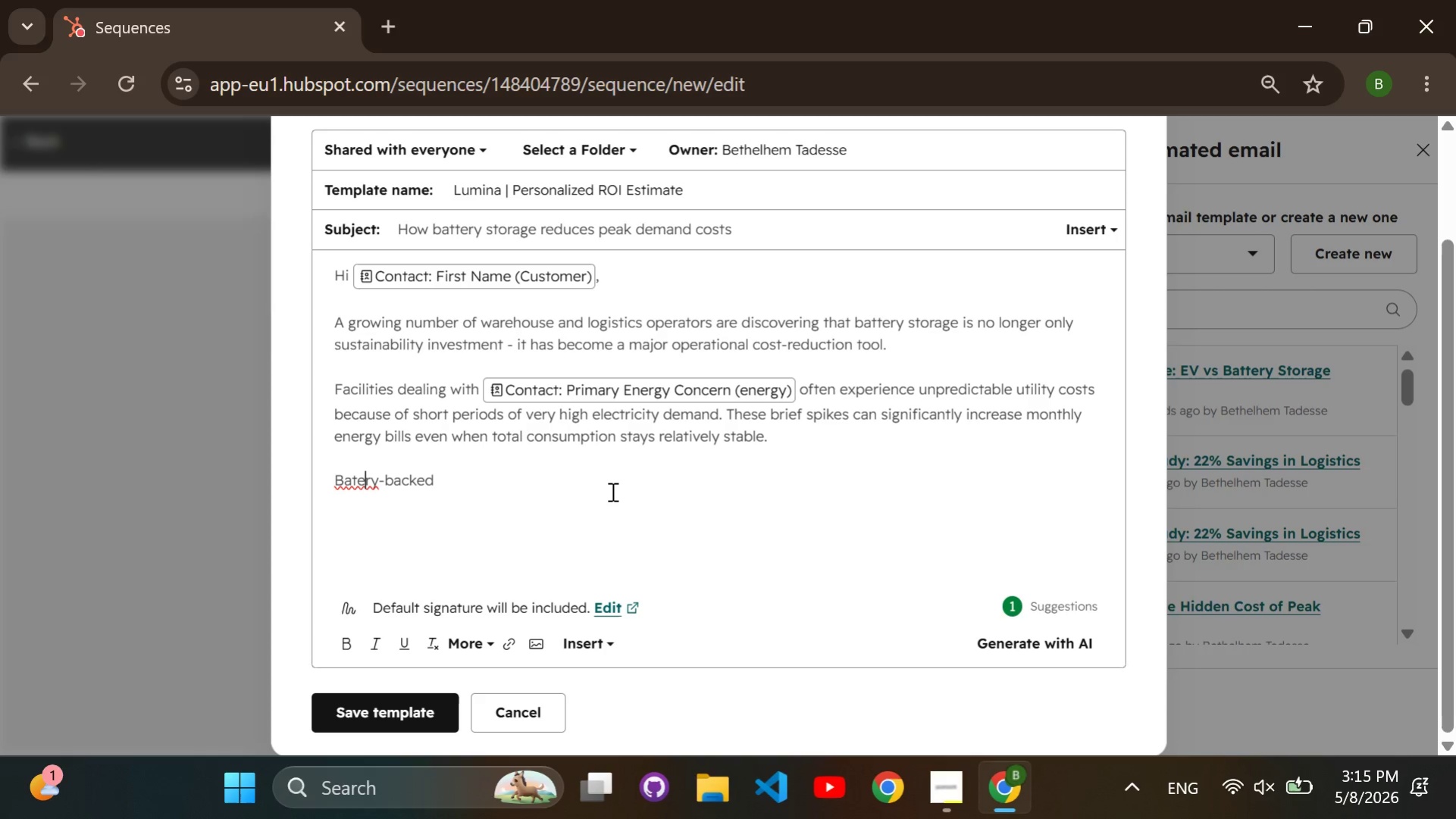 
key(ArrowLeft)
 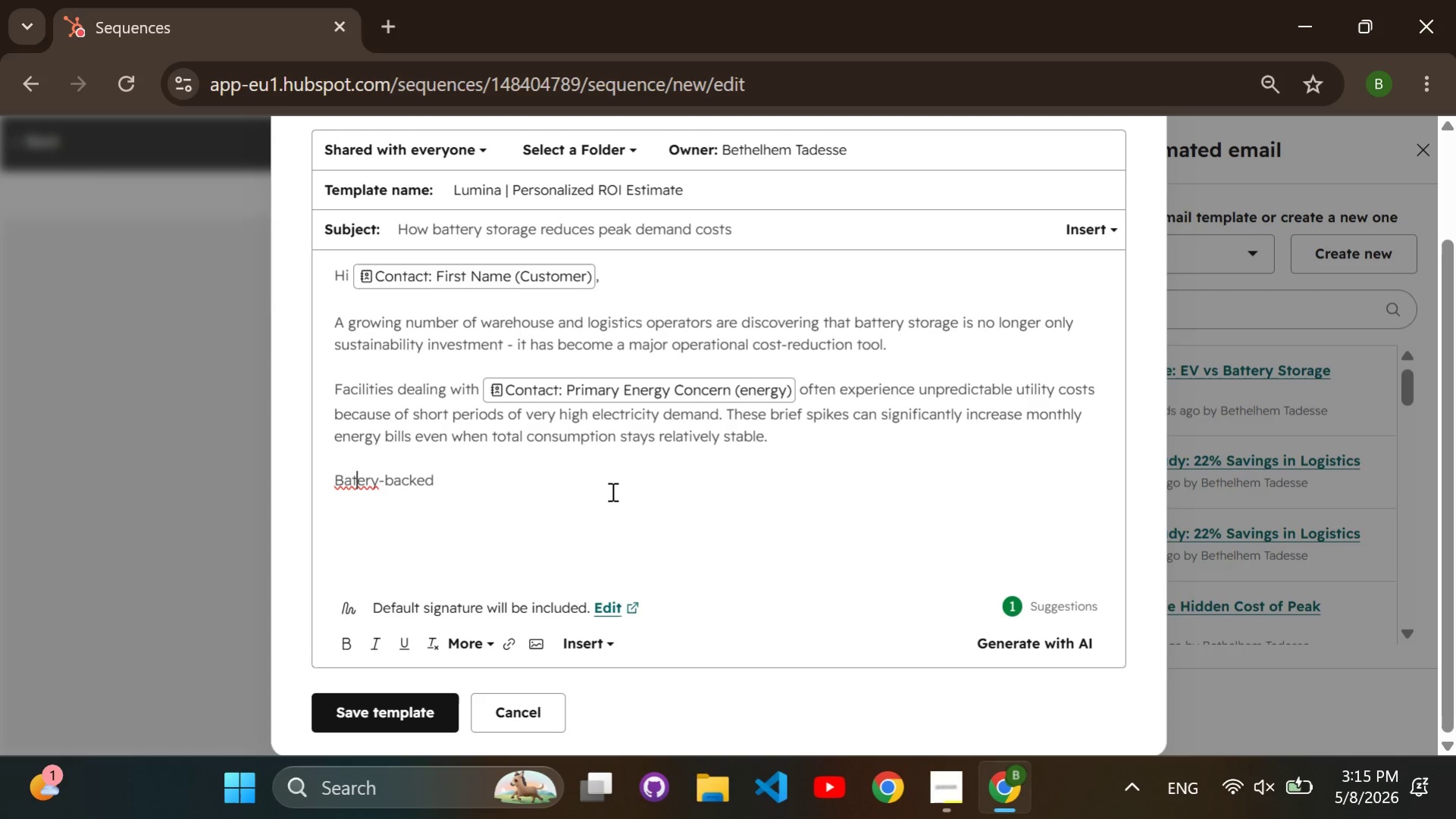 
key(ArrowLeft)
 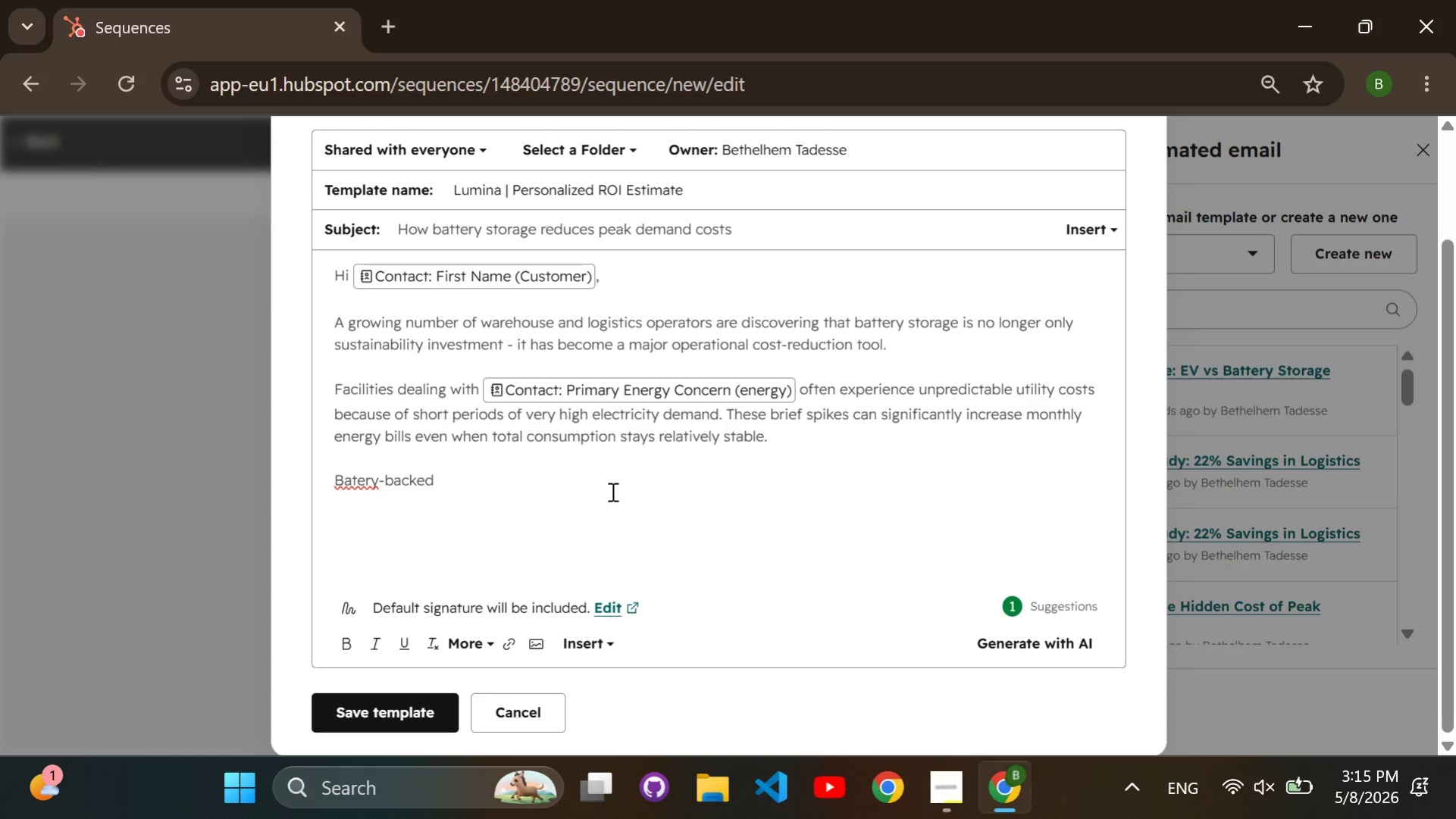 
key(T)
 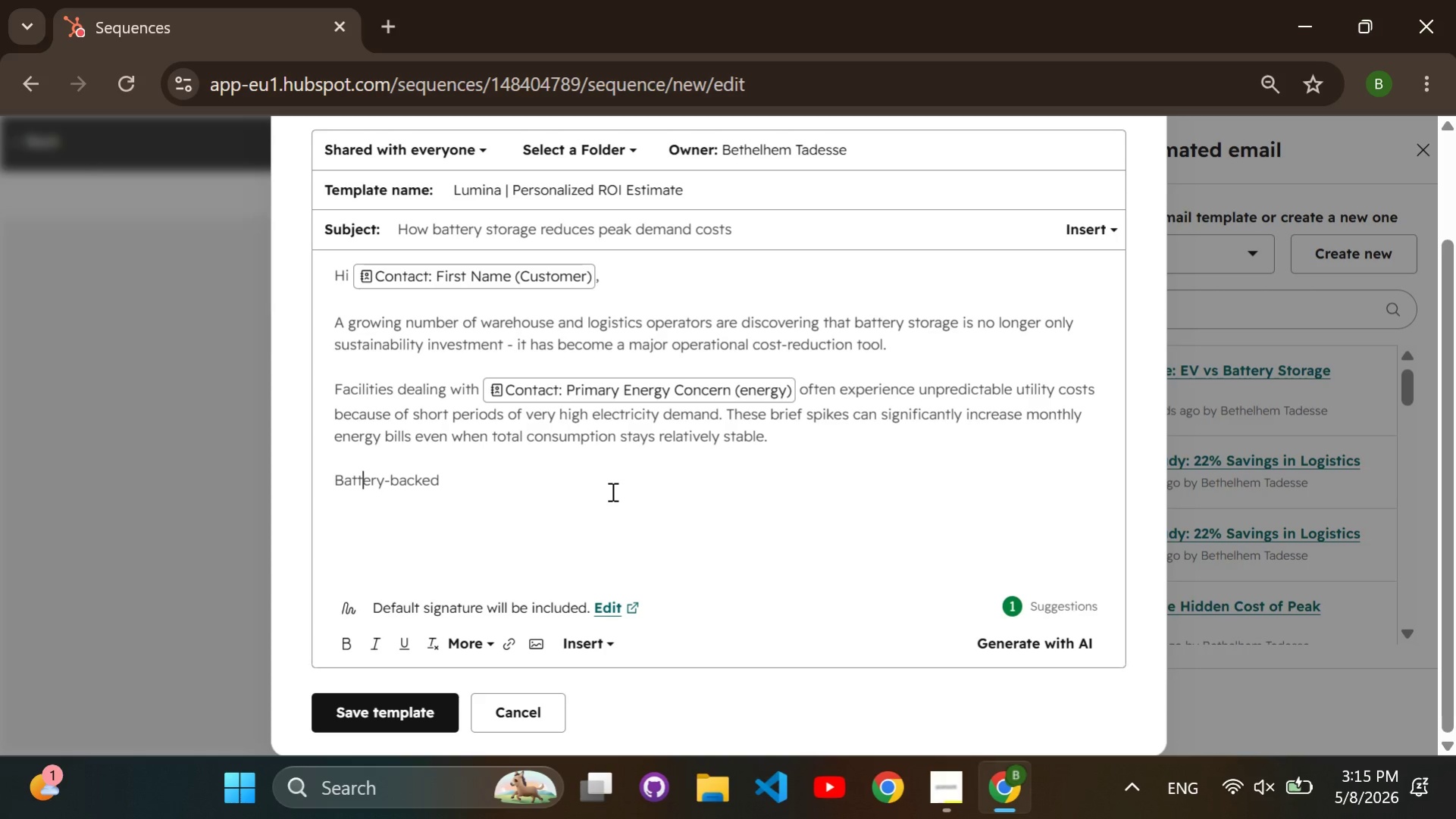 
hold_key(key=ShiftRight, duration=0.42)
 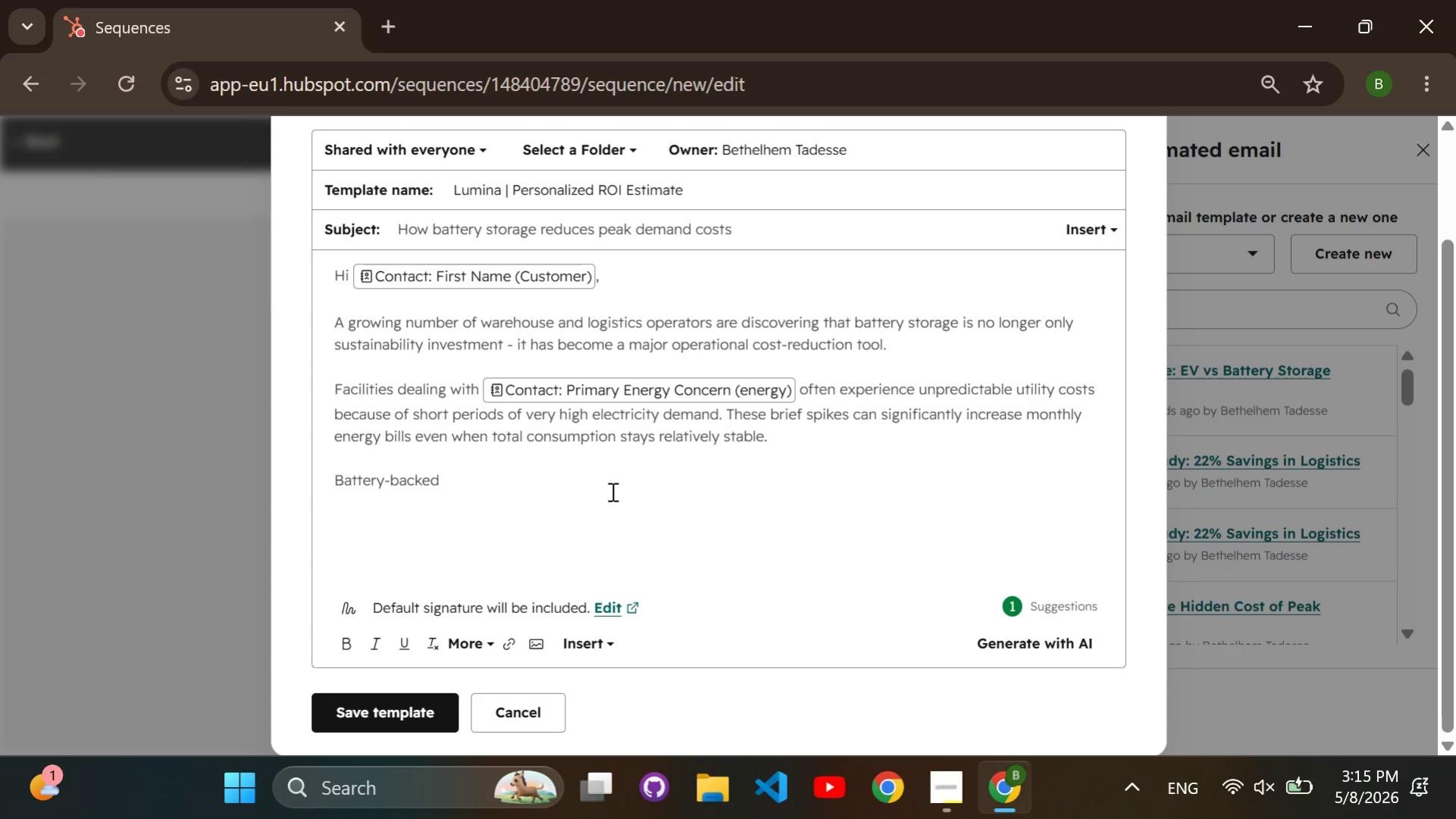 
hold_key(key=ArrowRight, duration=0.95)
 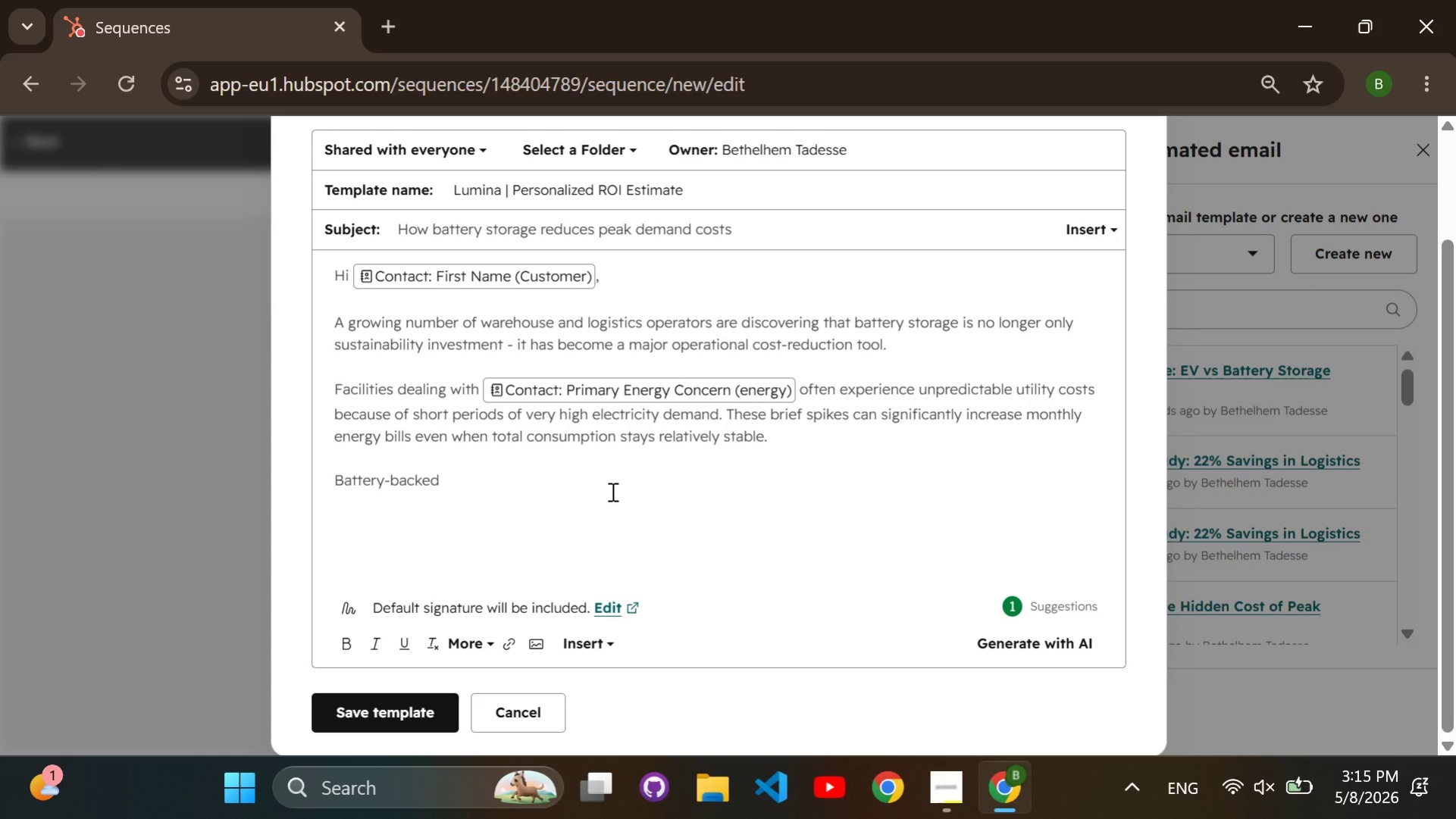 
type( peak shaving strategies help solve this problem by storing energy during lower-demand periods and automatically distributing it when facility demand suddenly)
 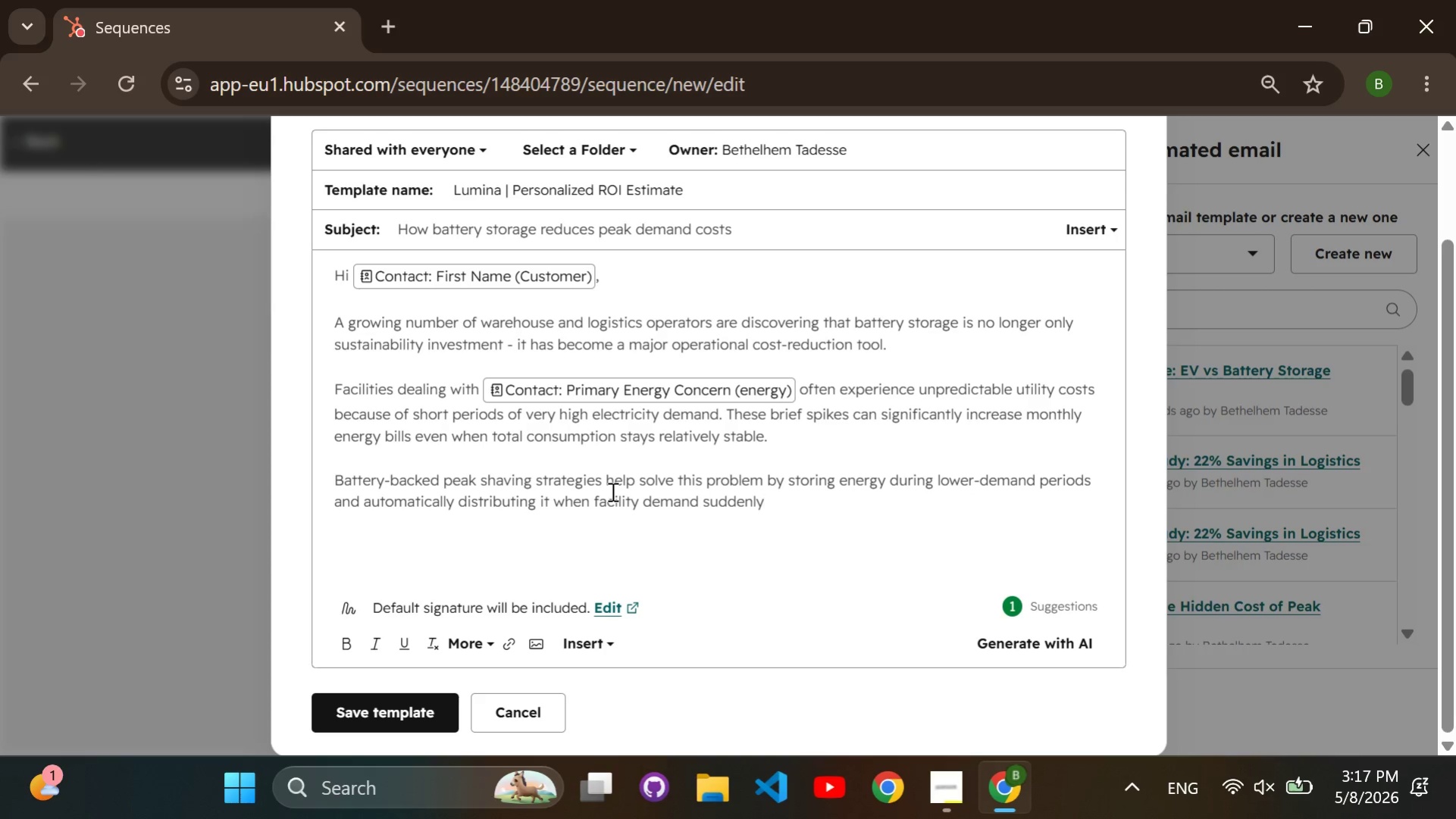 
type( increases.)
 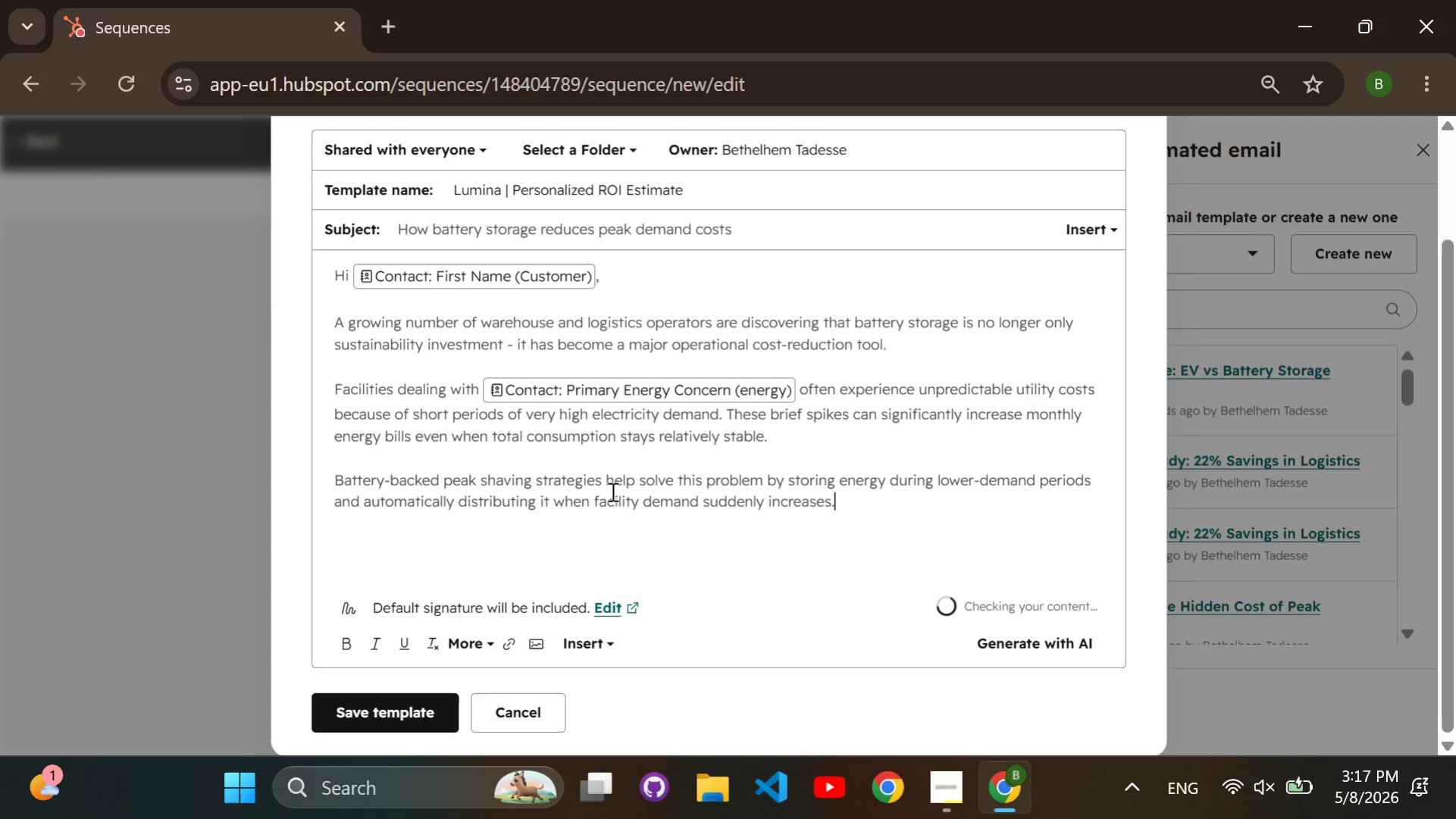 
key(Enter)
 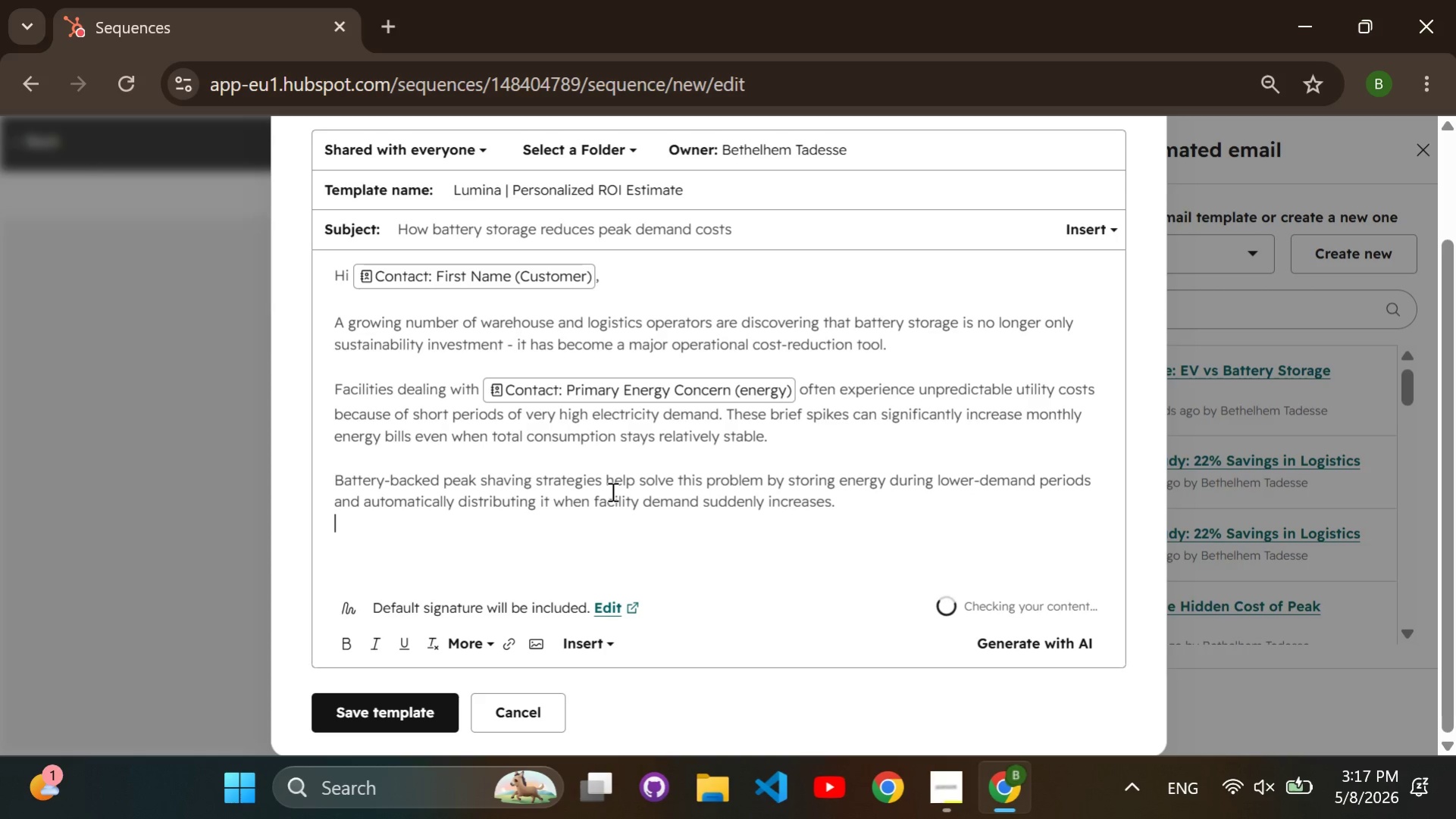 
key(Enter)
 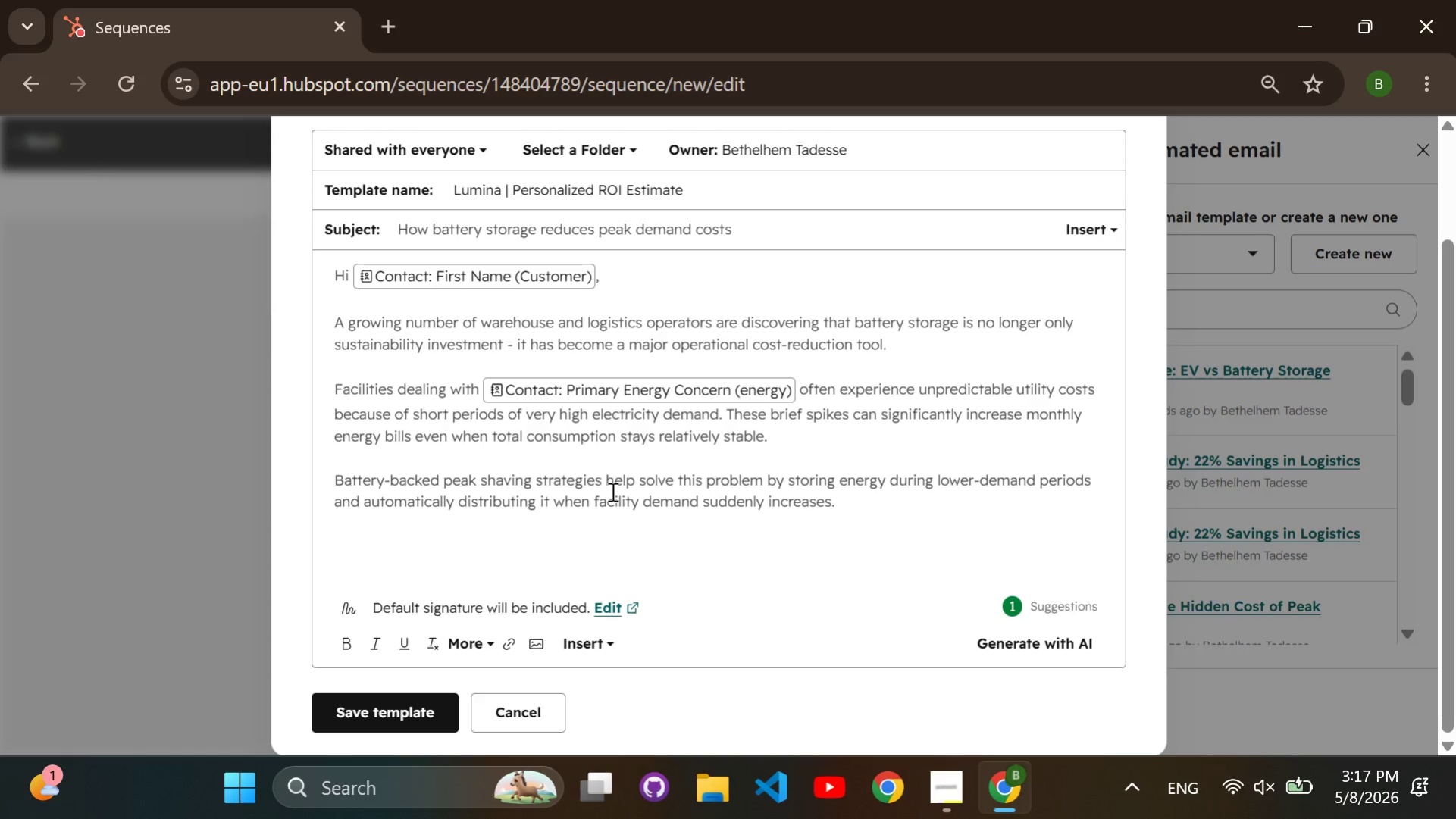 
type(This allows operator to:)
 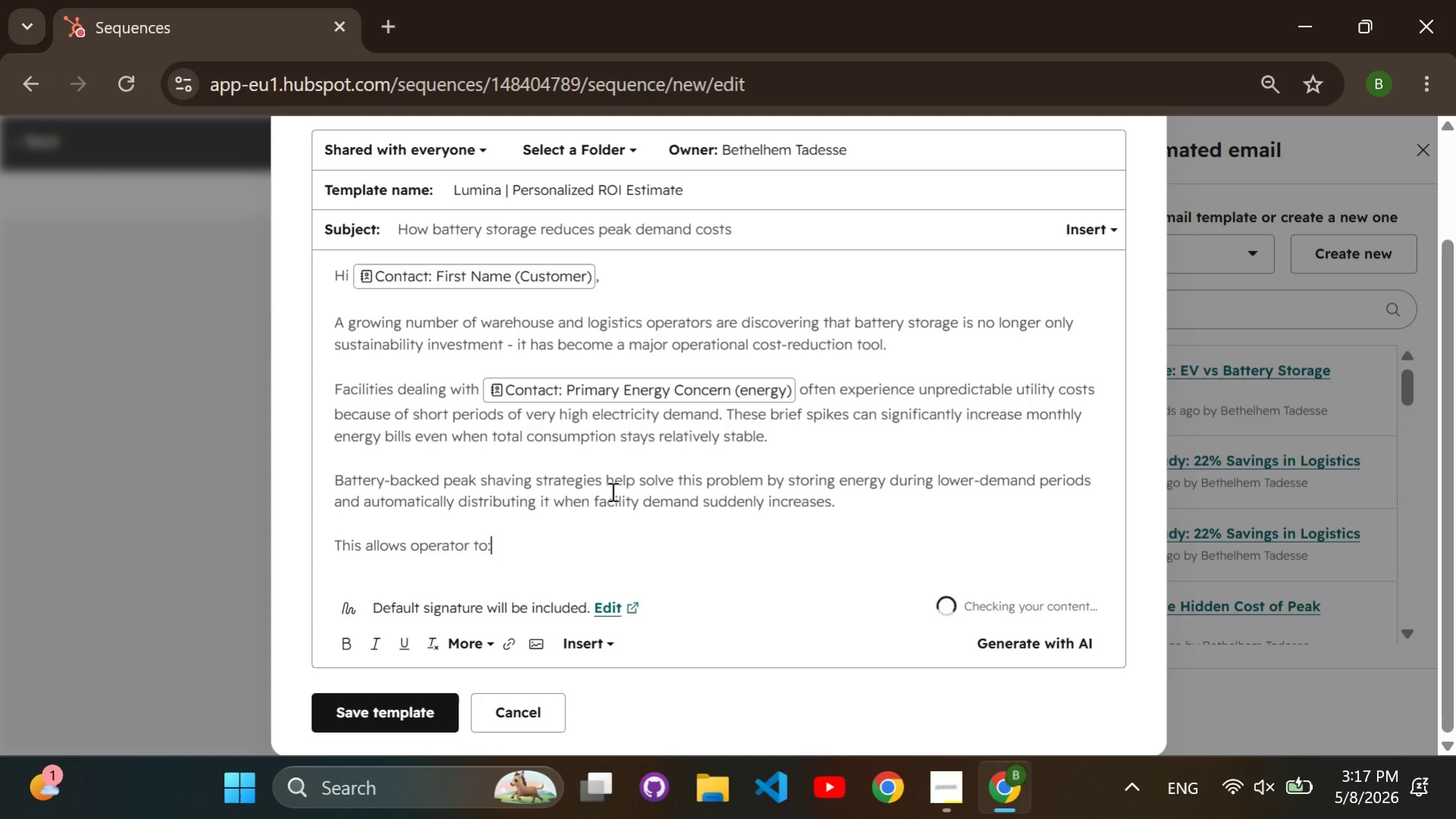 
key(Enter)
 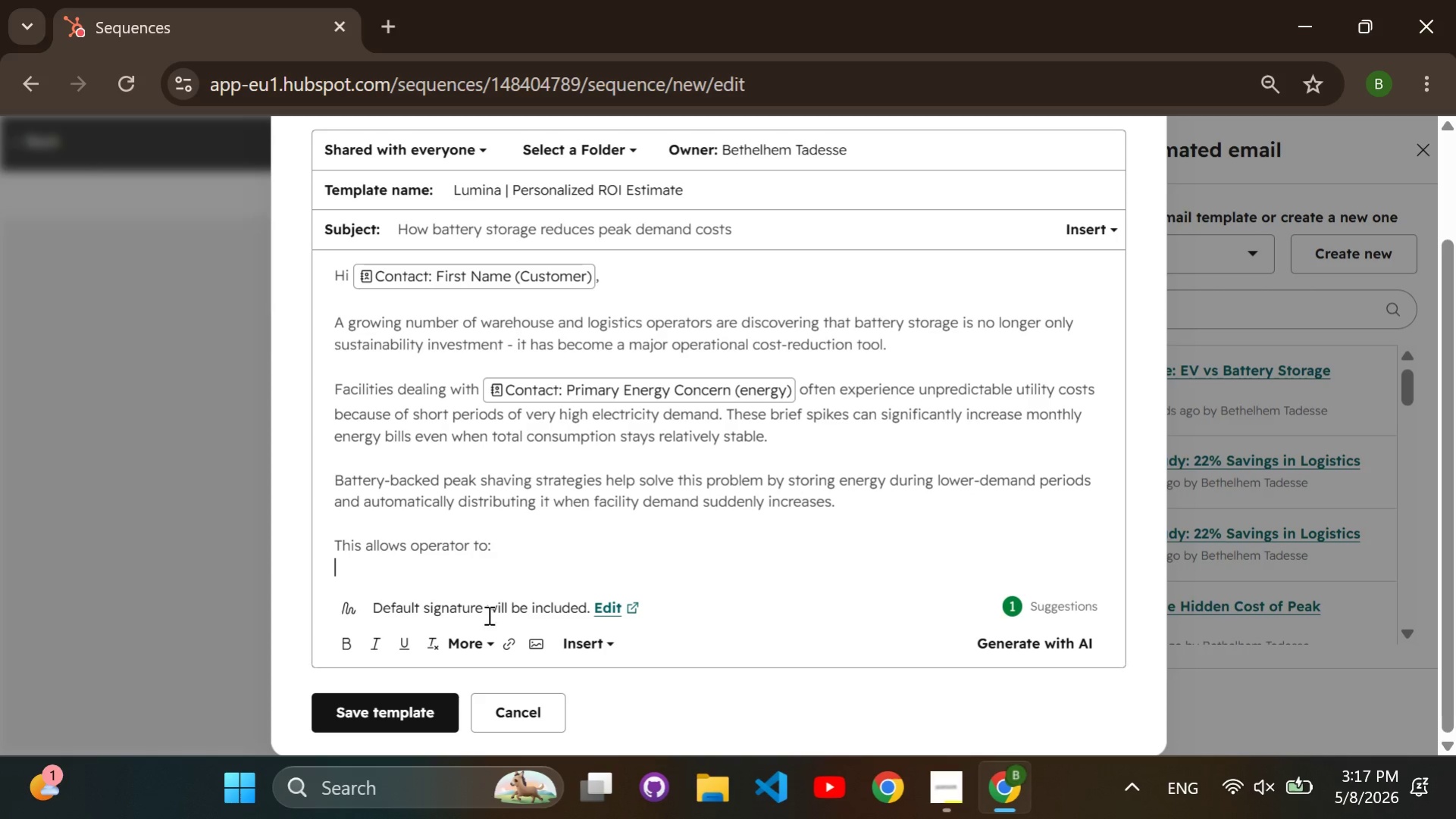 
double_click([471, 649])
 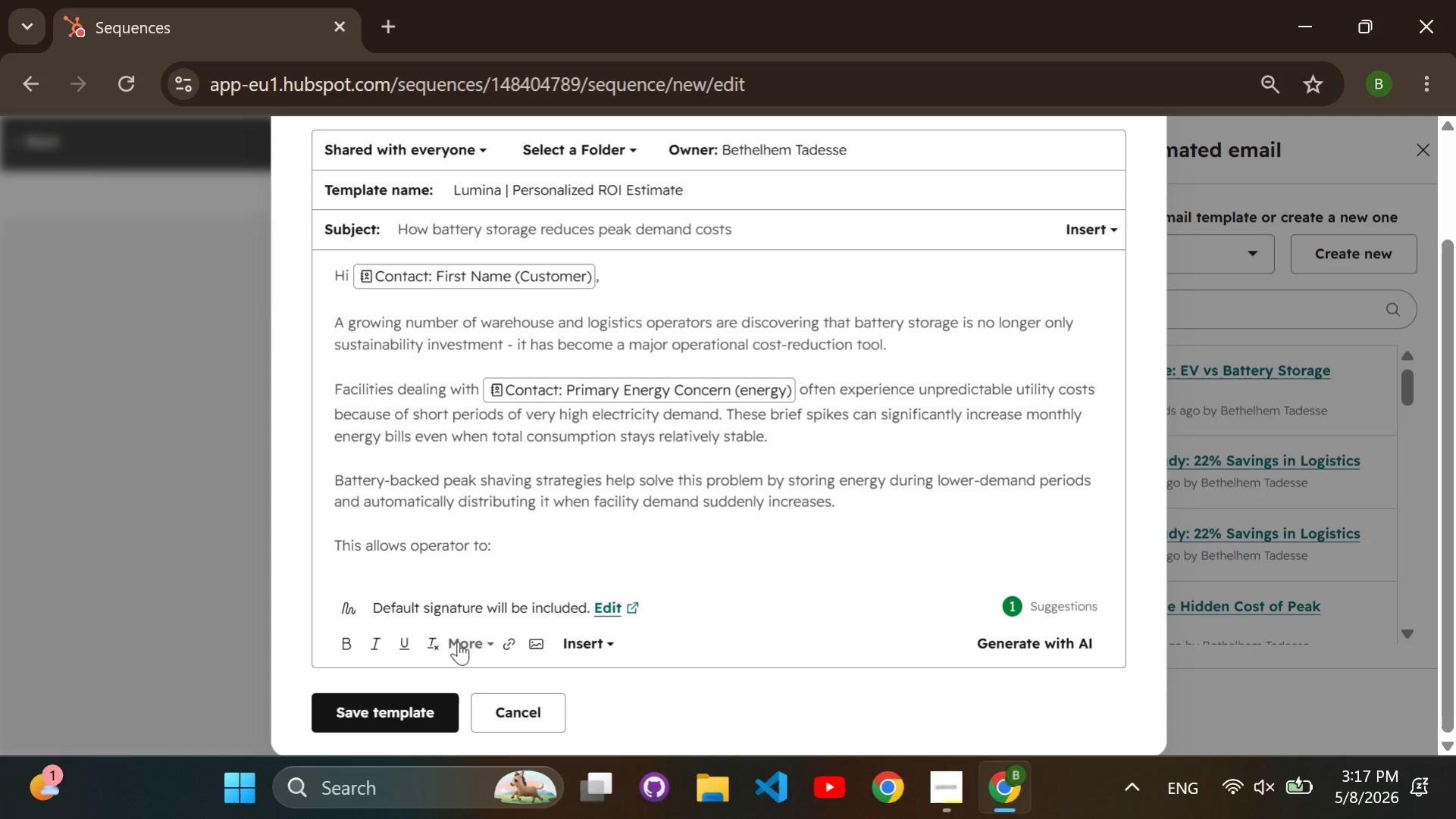 
double_click([458, 641])
 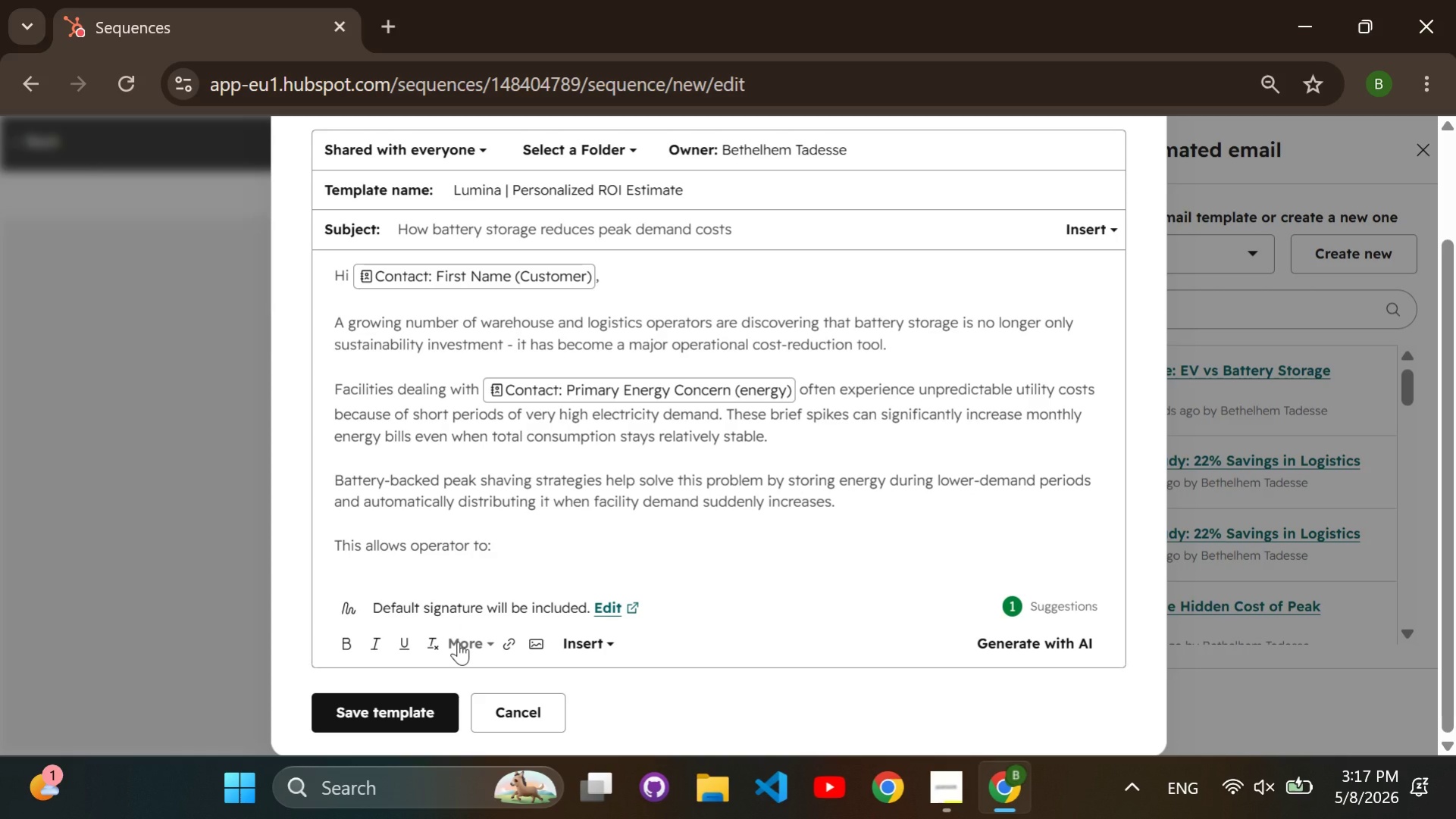 
wait(7.38)
 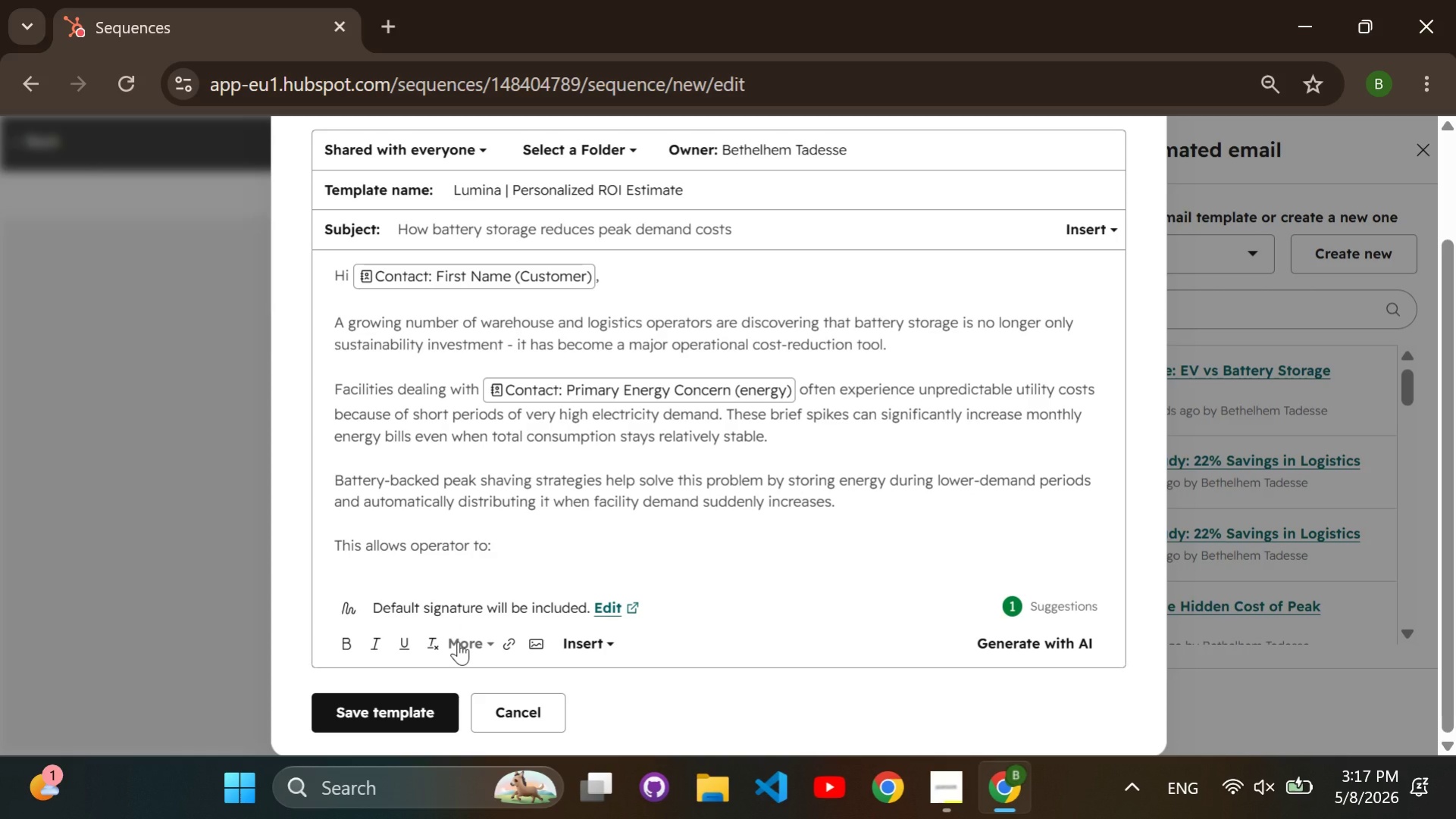 
left_click([458, 641])
 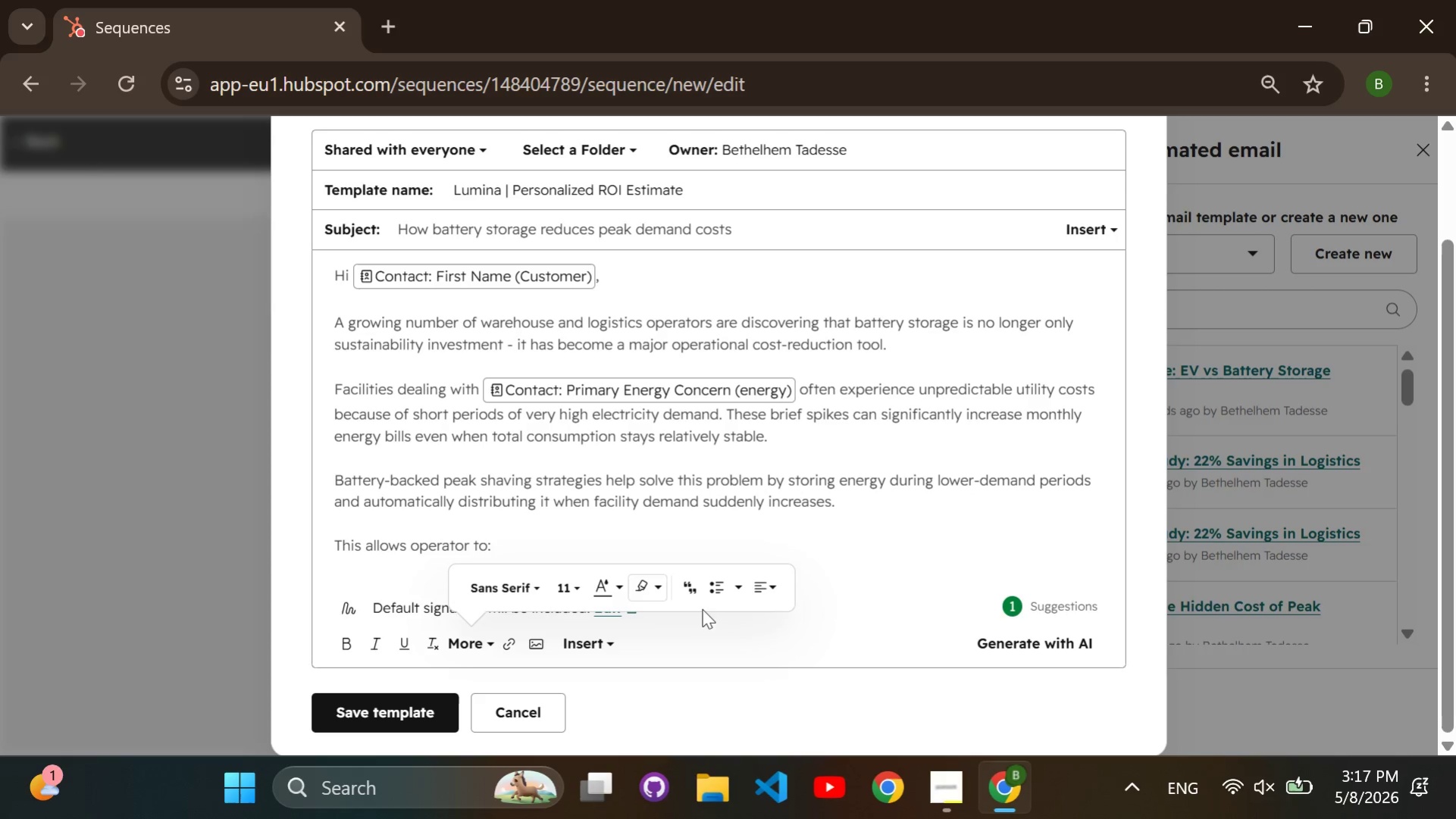 
left_click([712, 586])
 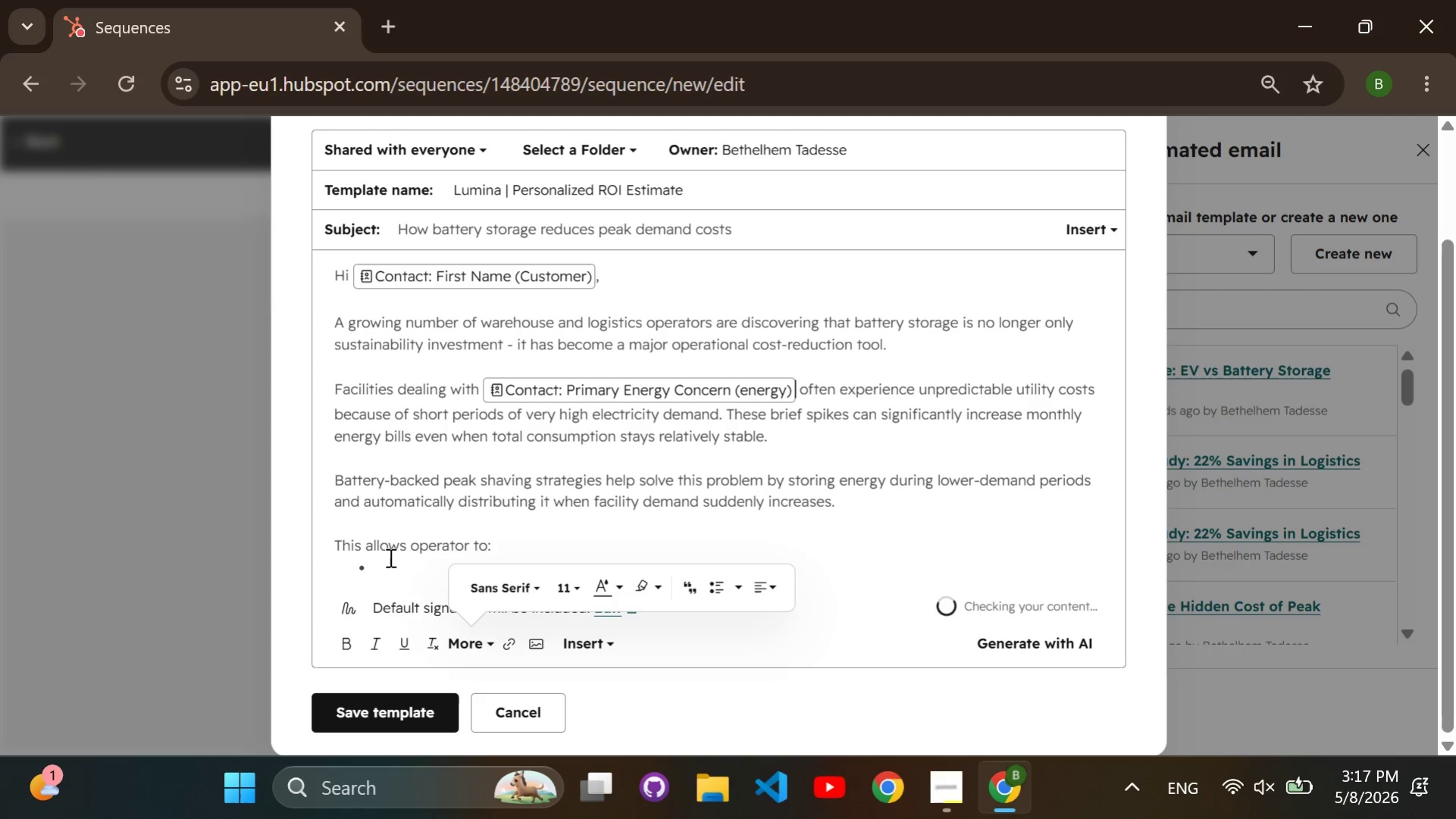 
left_click([385, 561])
 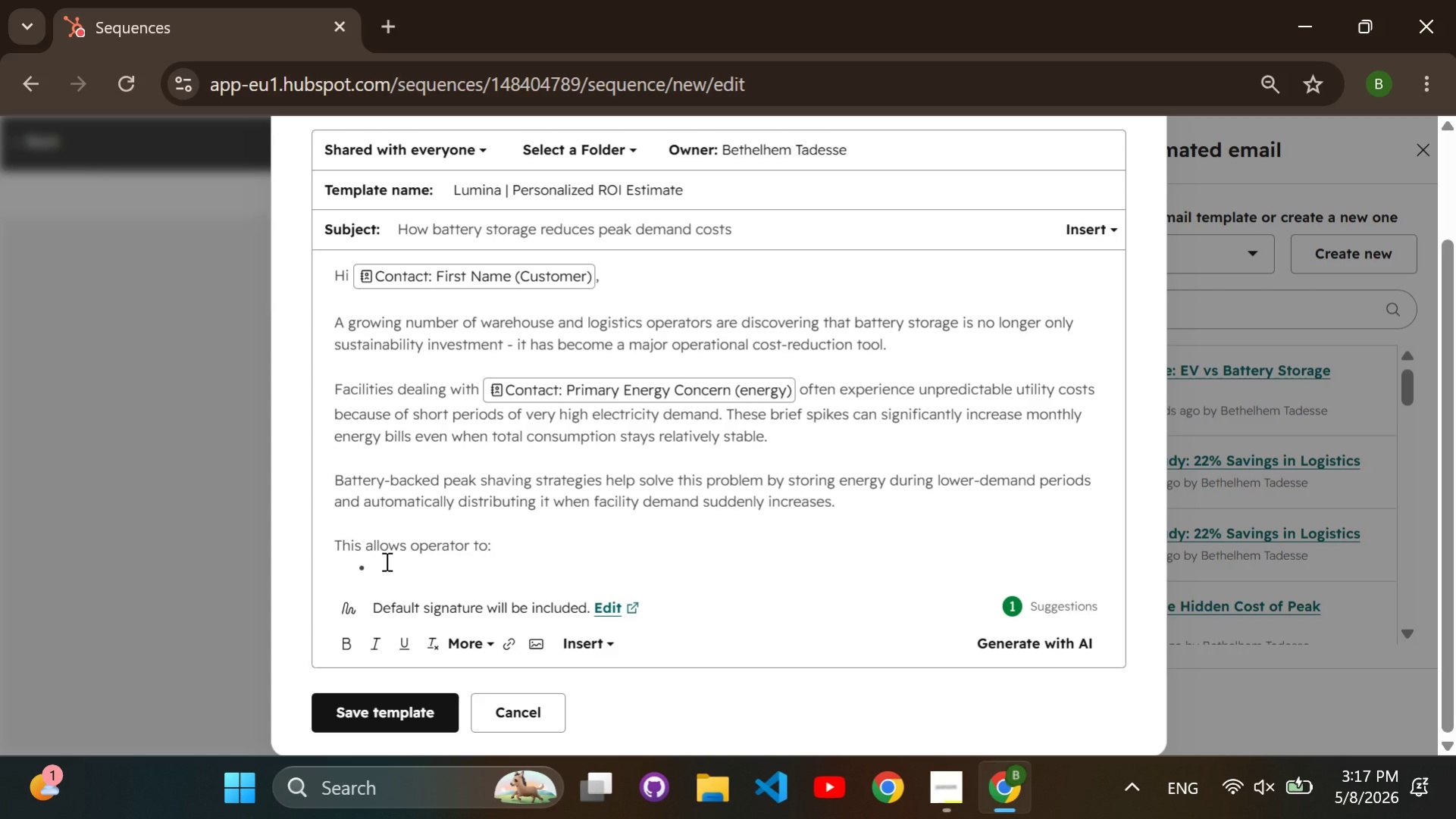 
type(Reduce expensive demand charge penalities)
 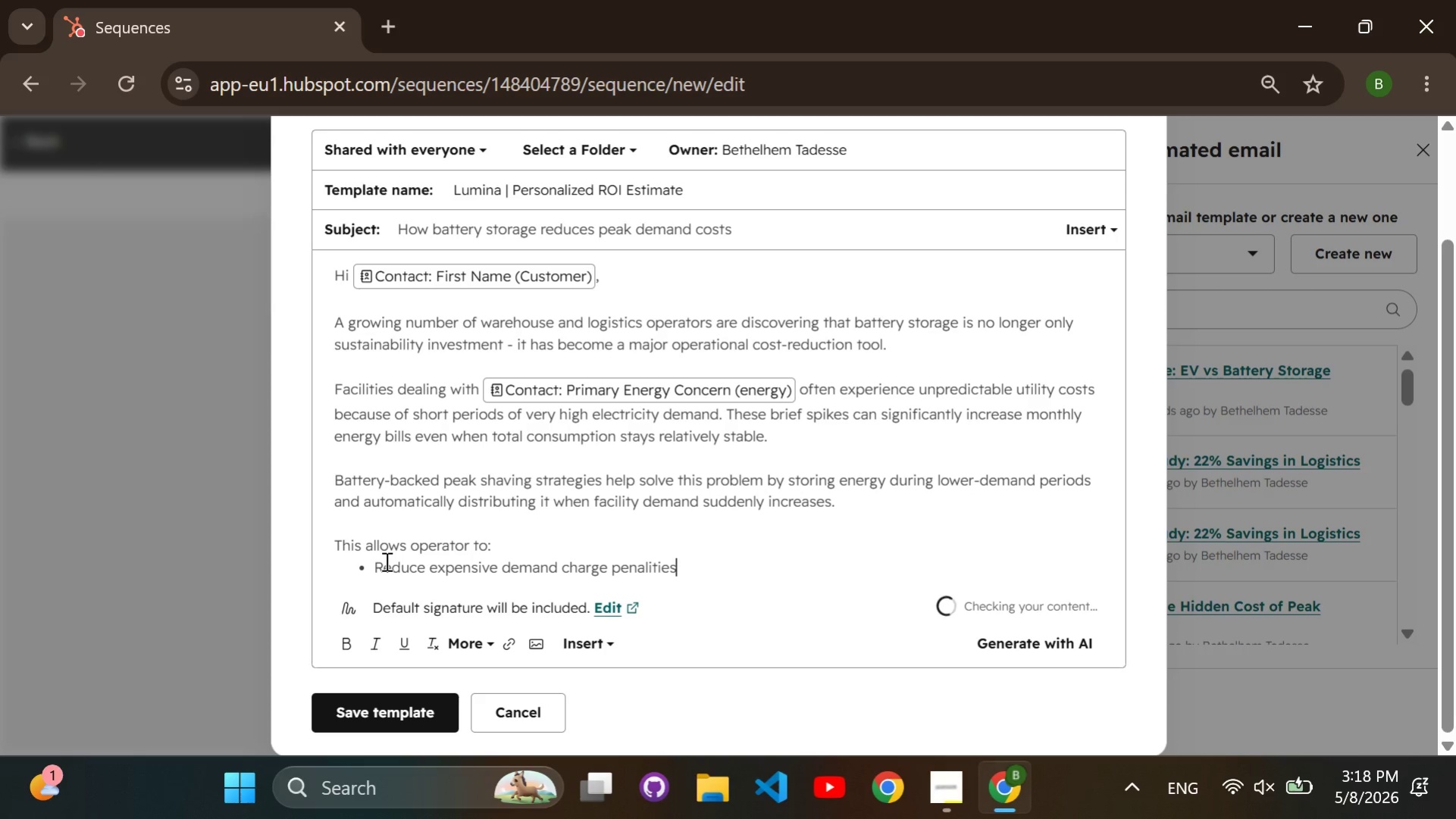 
key(Enter)
 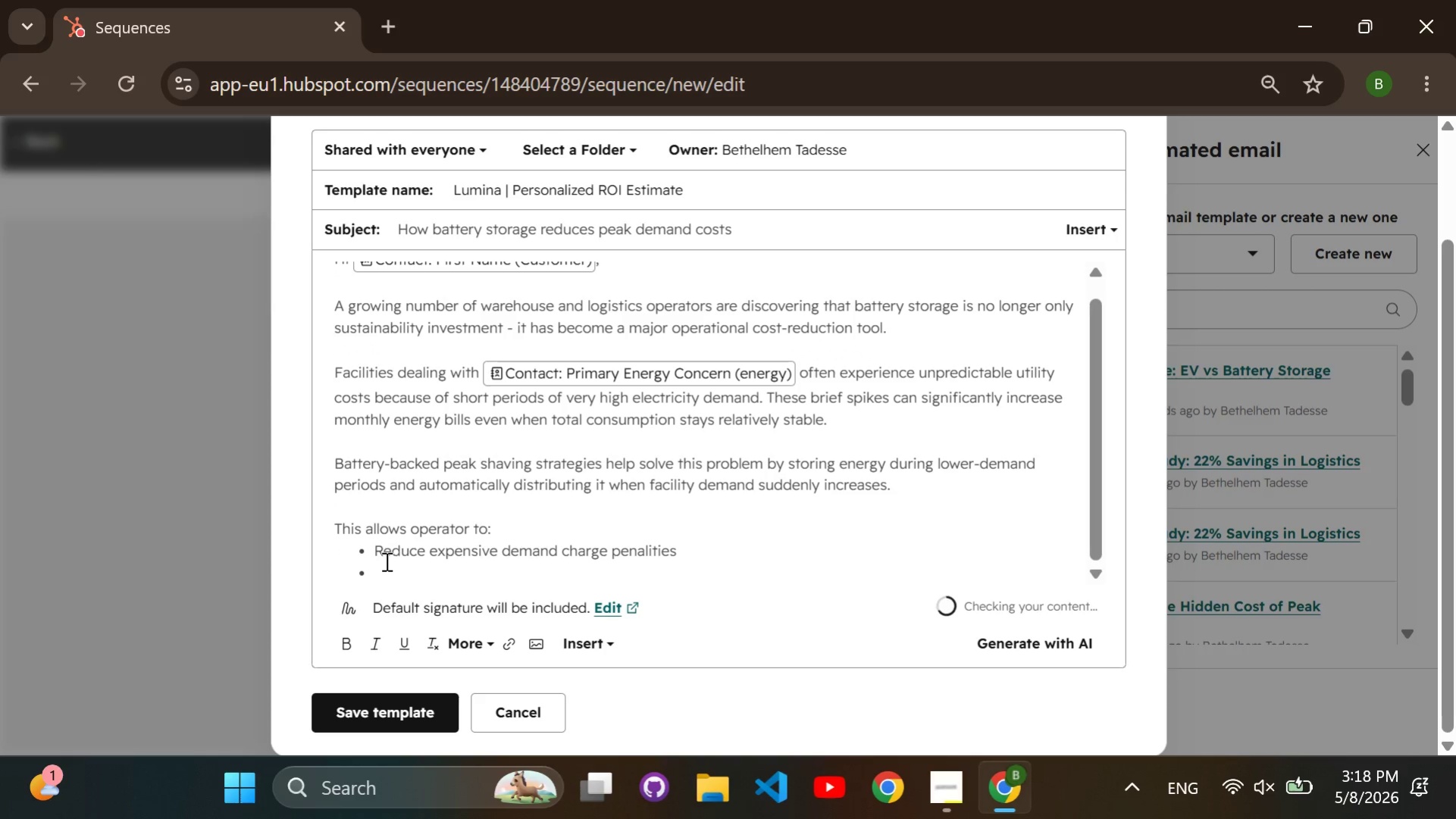 
type(Stabilize facility energy usage)
 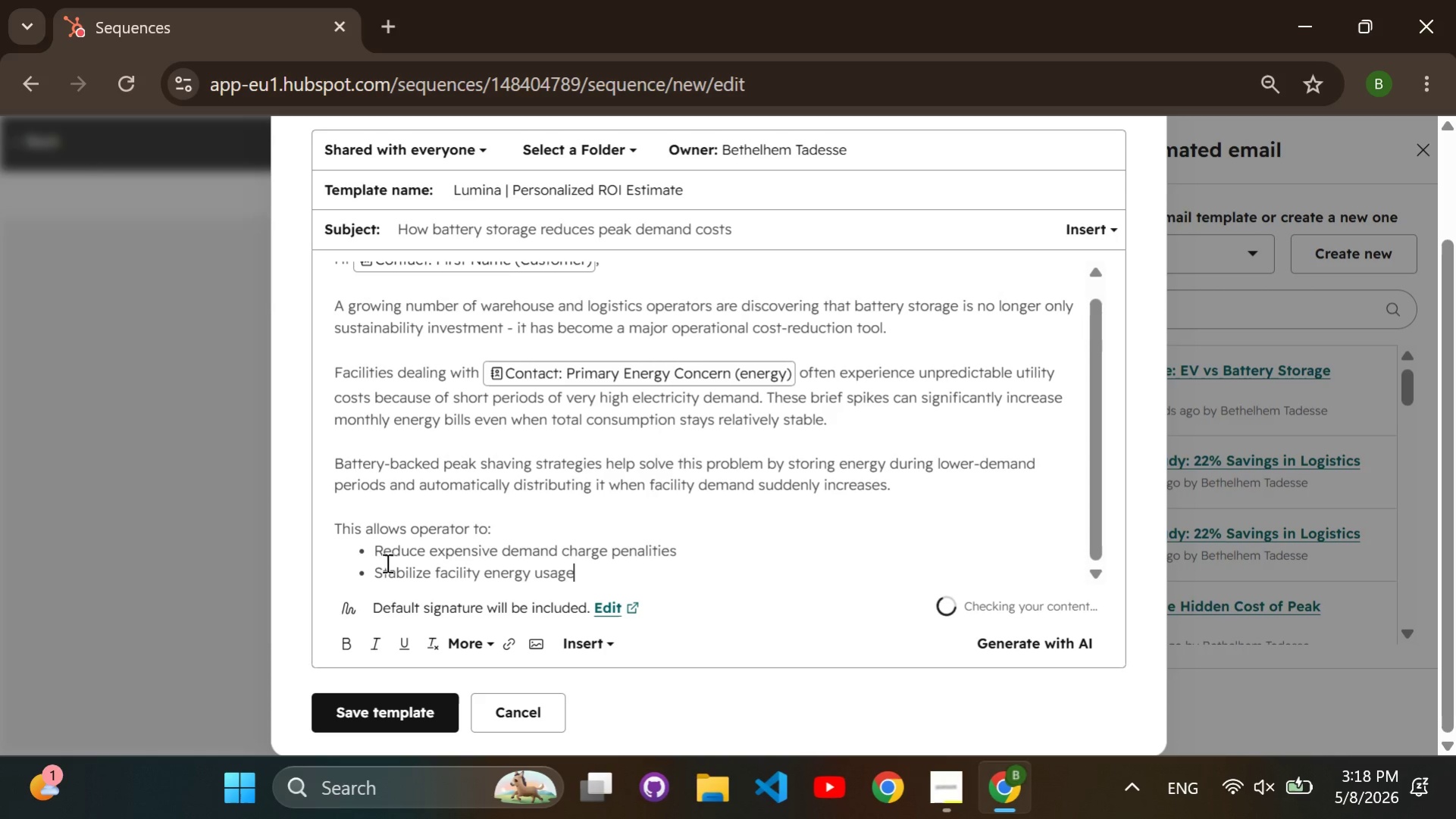 
key(Enter)
 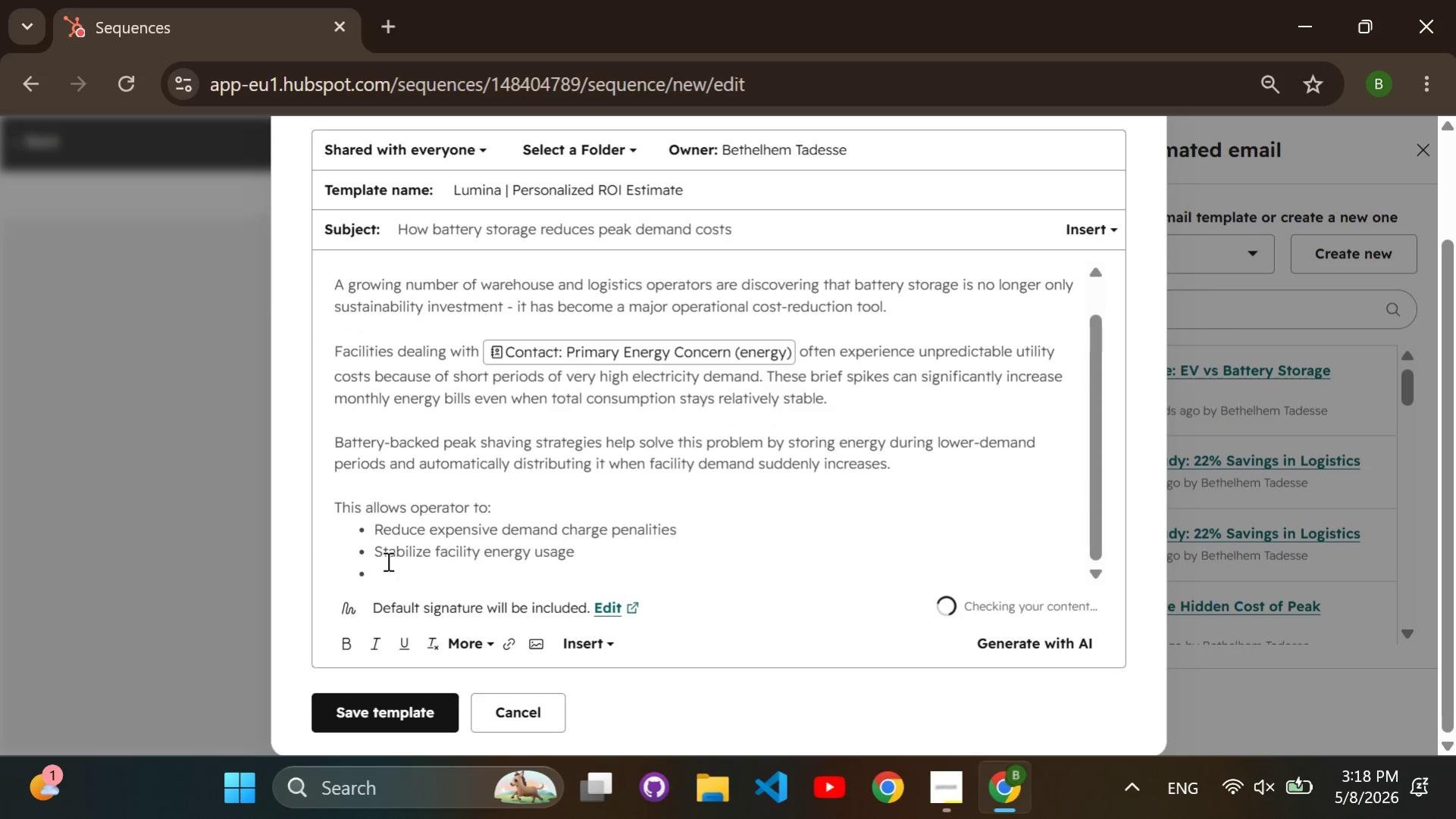 
type(Impove resilience d)
 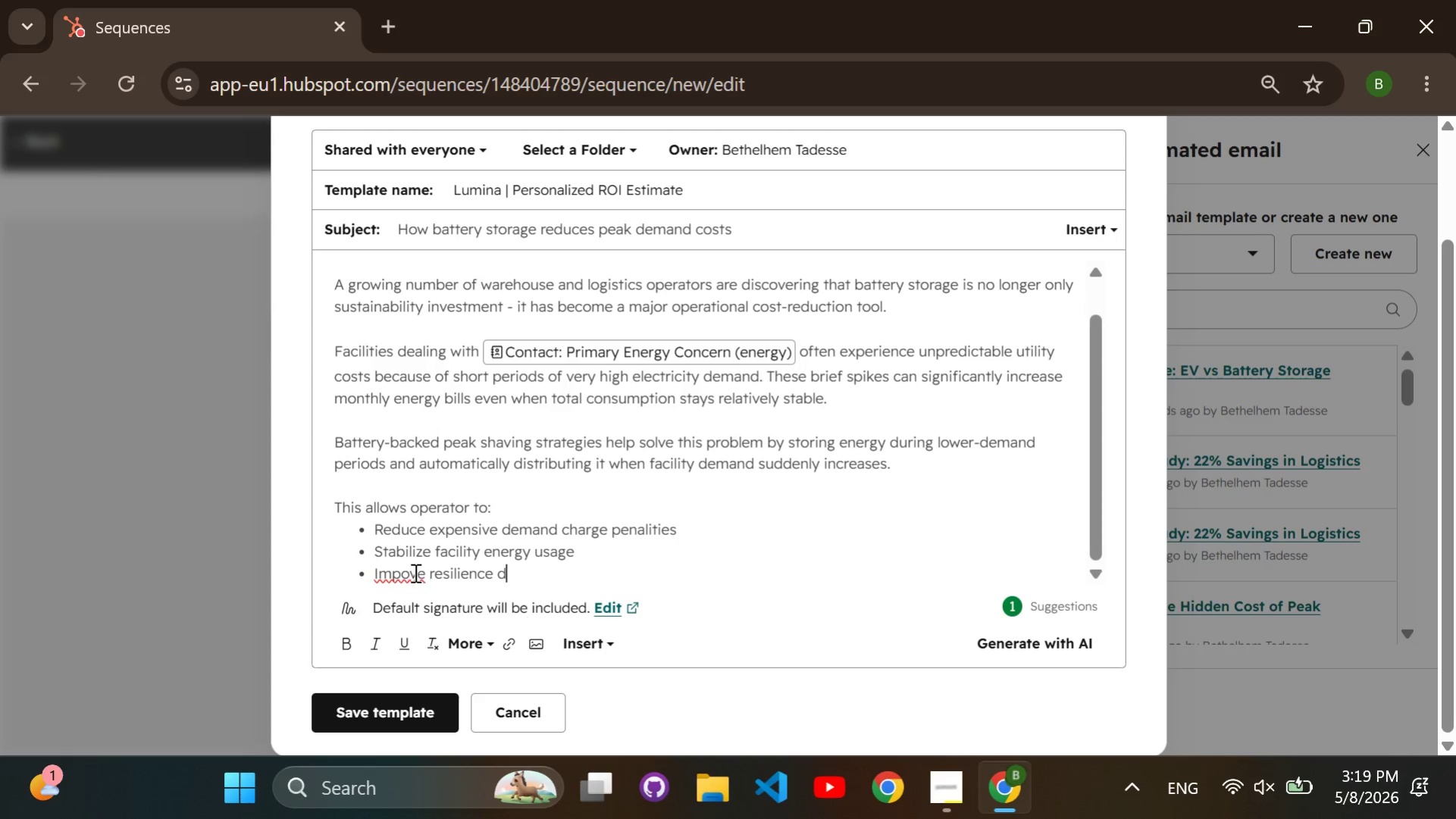 
left_click([399, 573])
 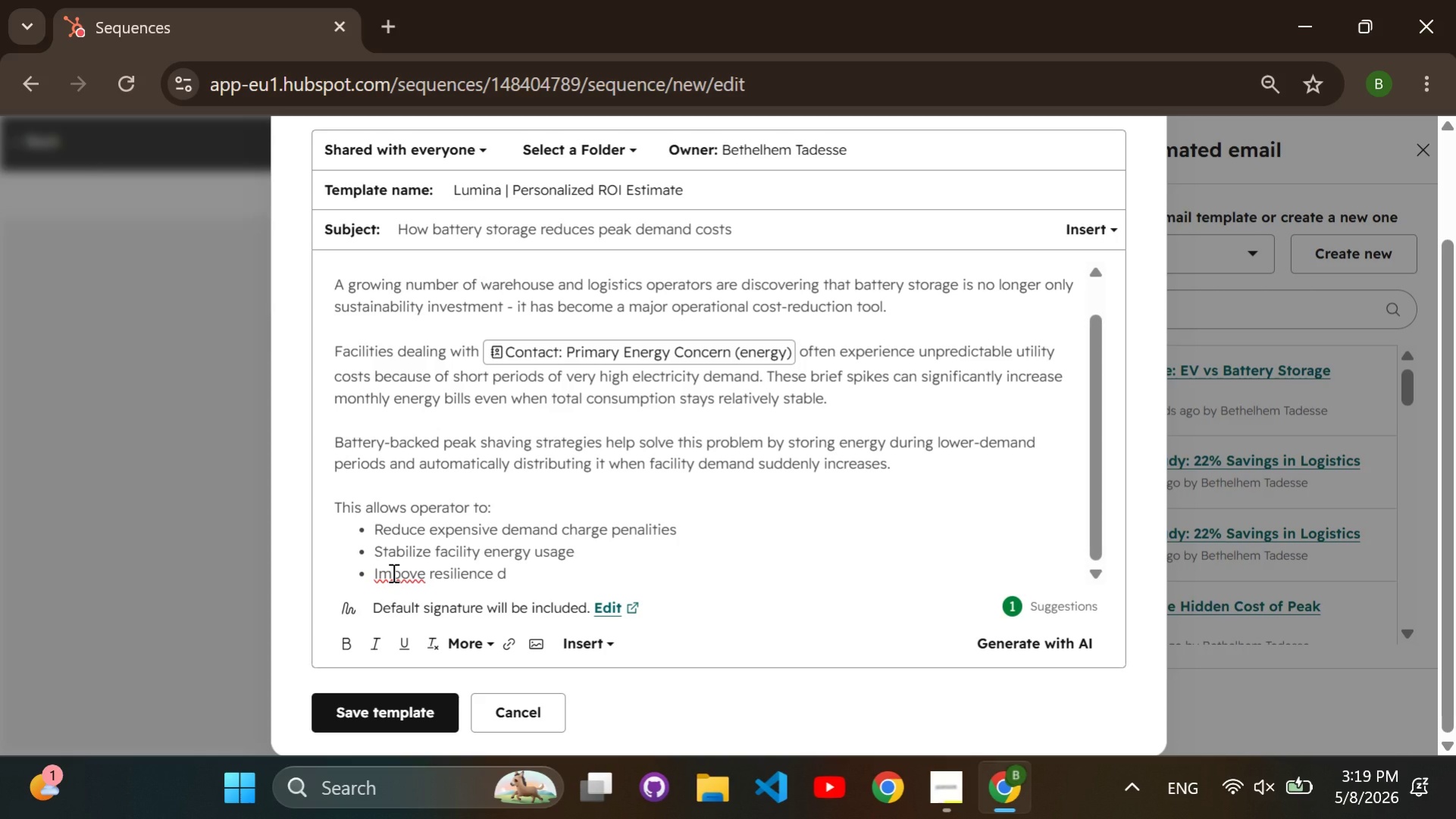 
key(R)
 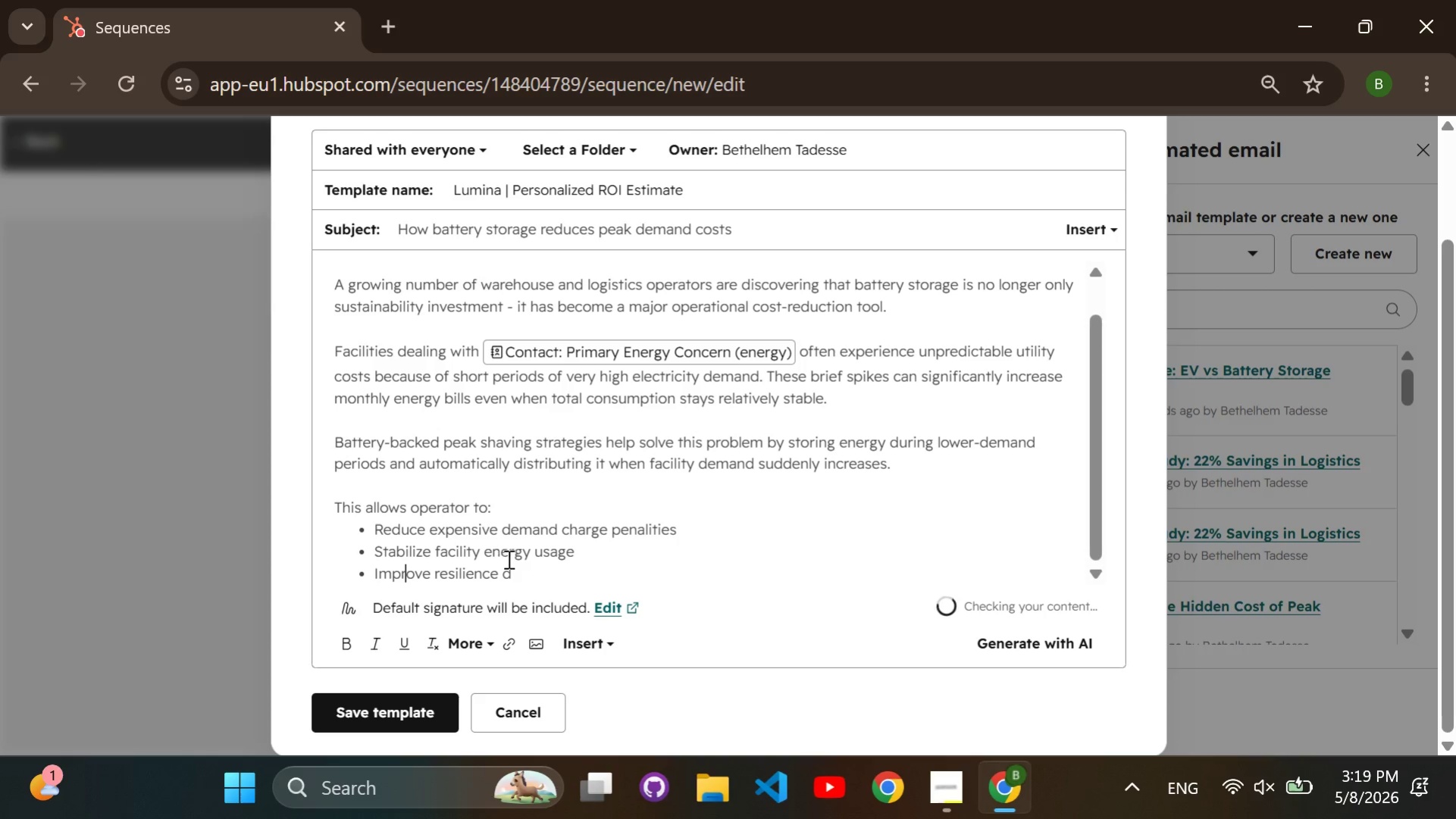 
left_click_drag(start_coordinate=[514, 582], to_coordinate=[518, 583])
 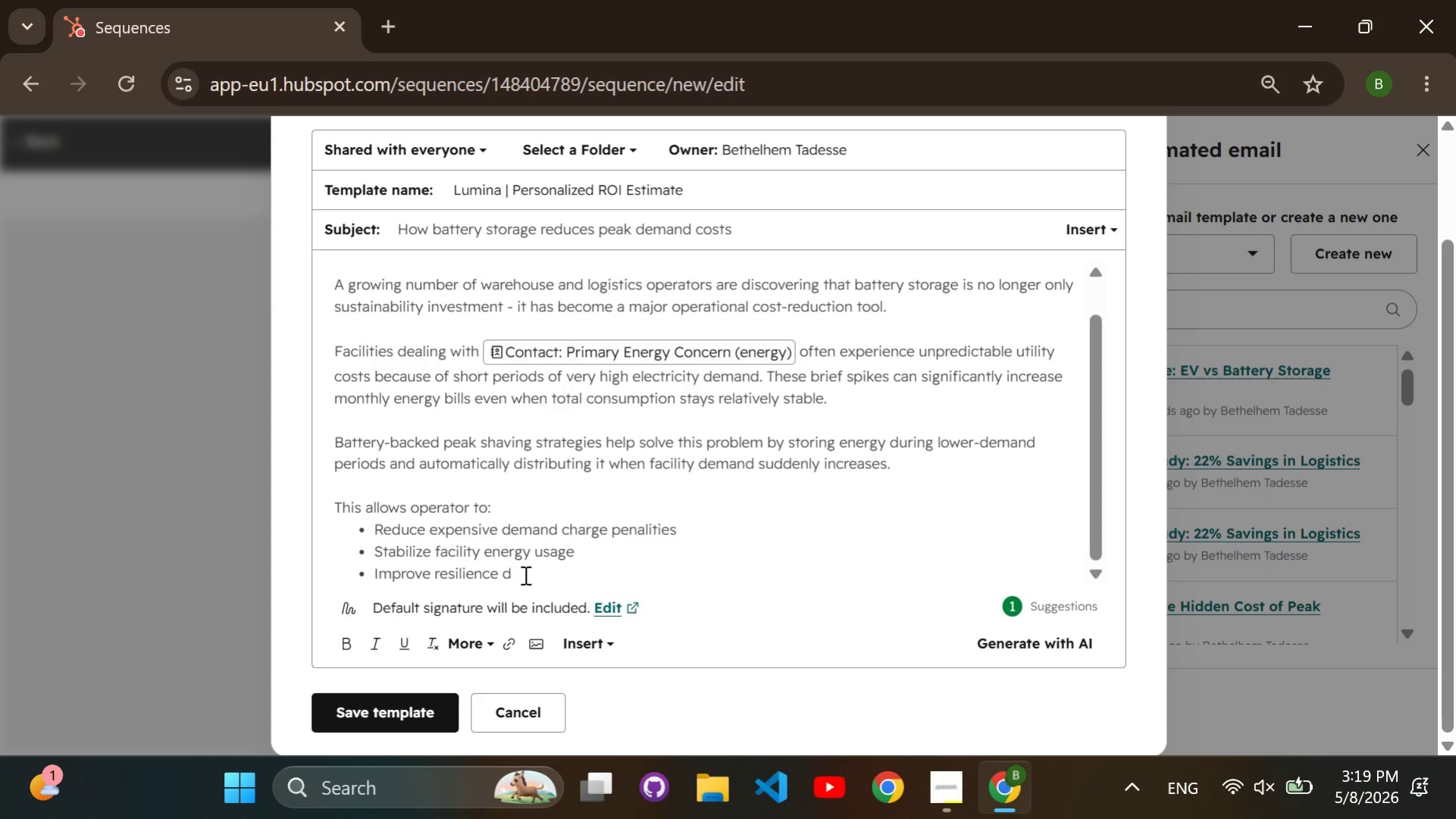 
type(uring grid instability)
 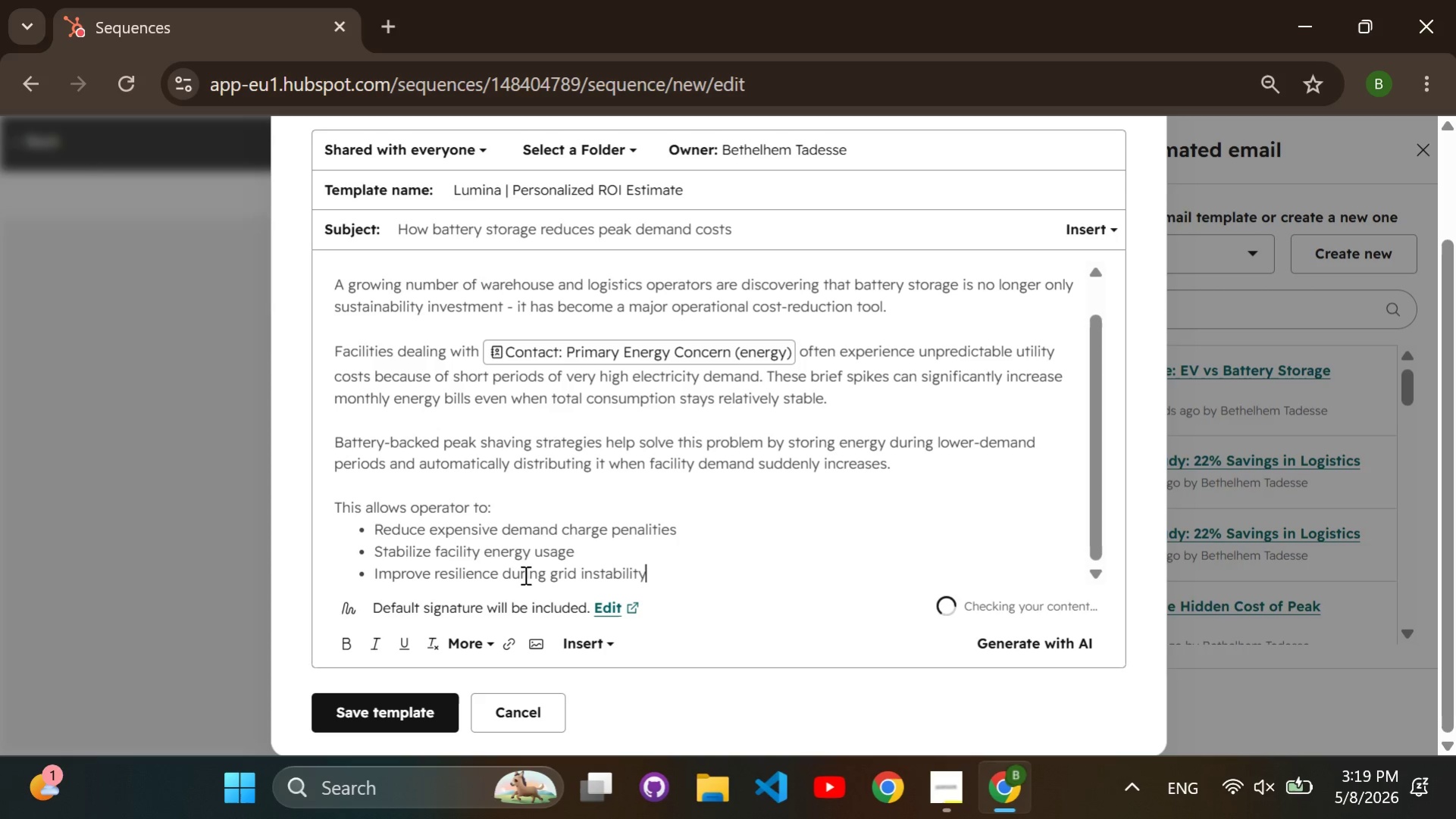 
key(Enter)
 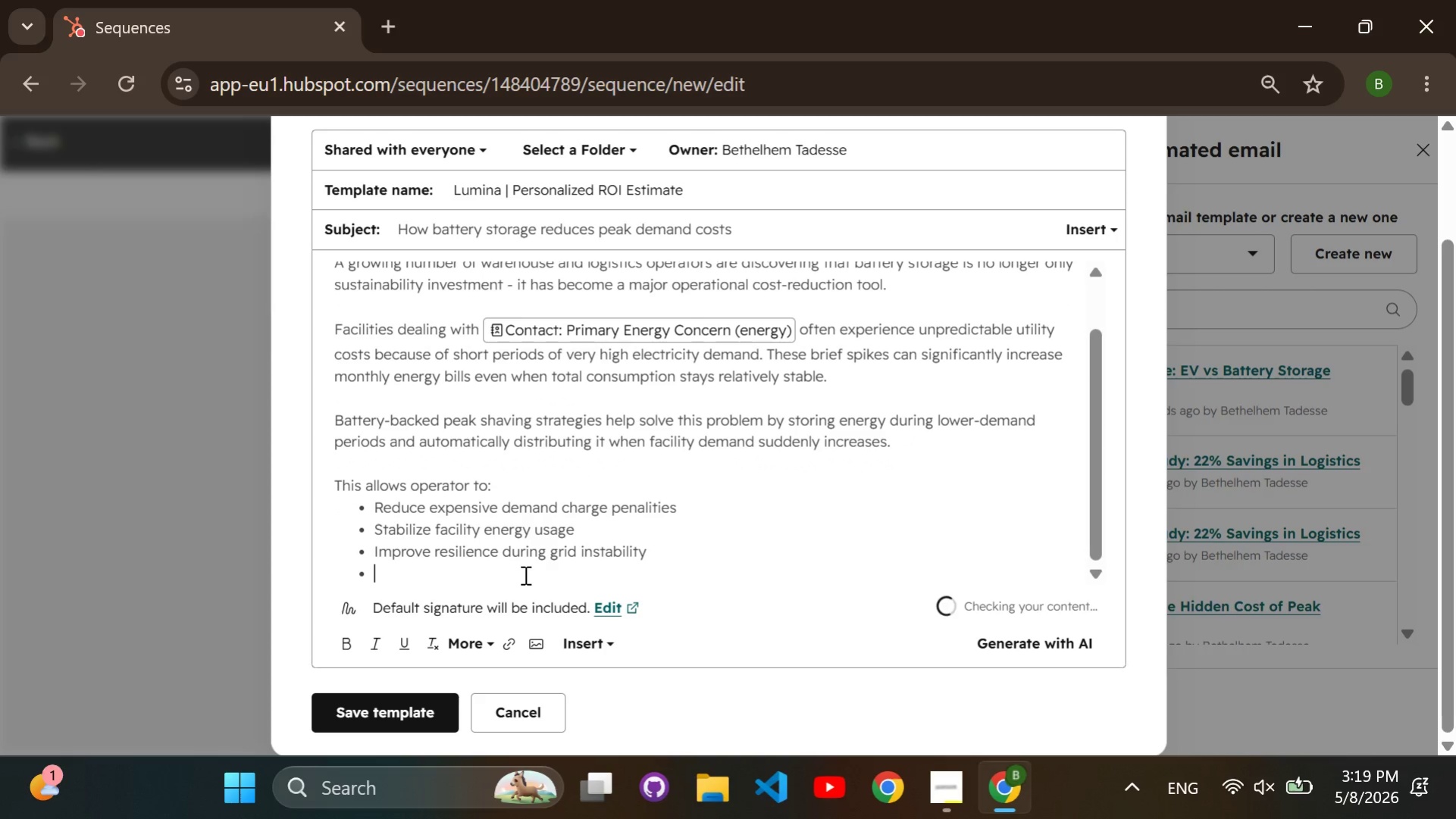 
type(Support EV charging without overwhelming infrastructure)
 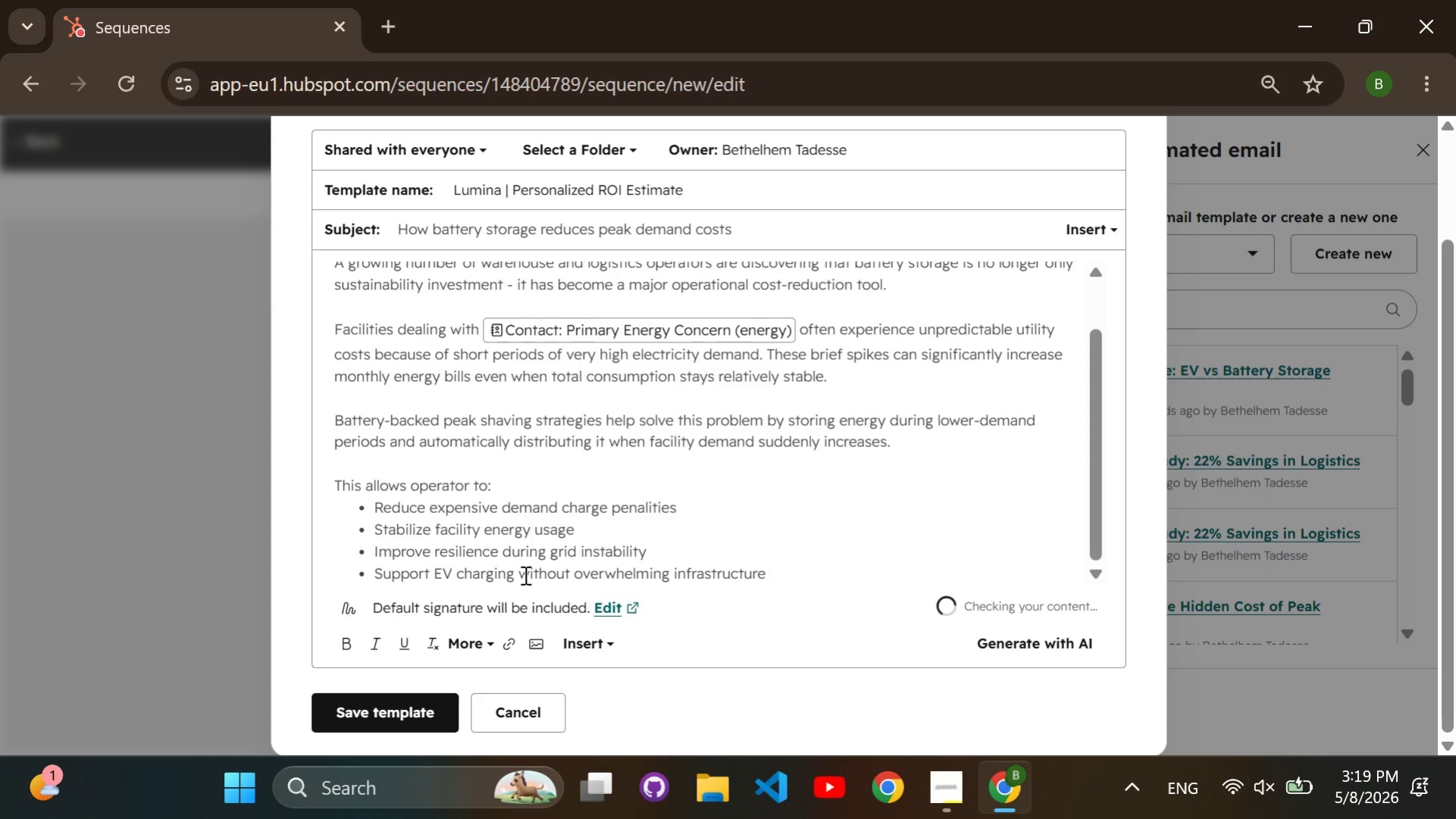 
key(Enter)
 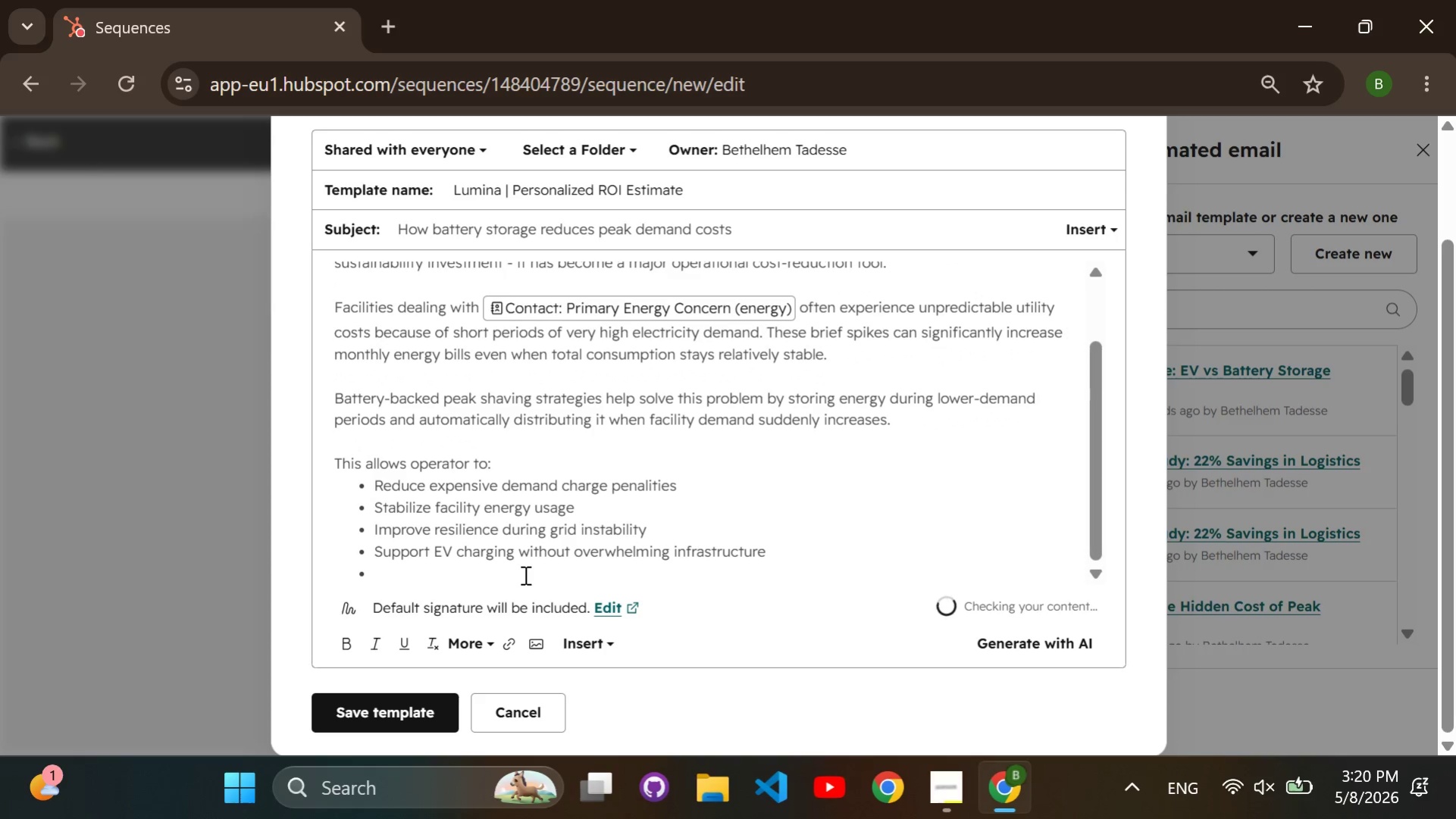 
type(Createb )
key(Backspace)
key(Backspace)
type( more predictable monthly )
 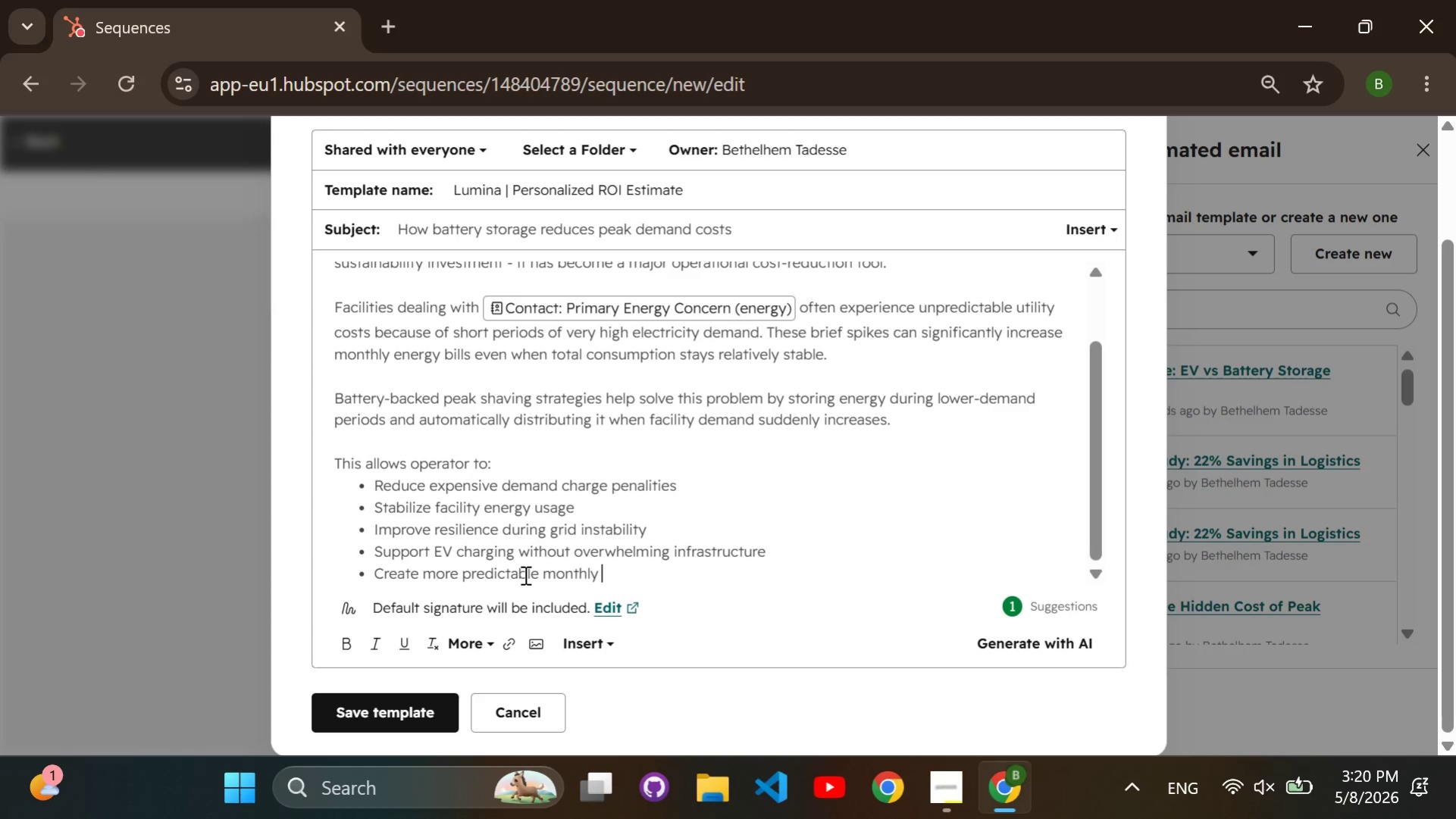 
type(utility costs)
 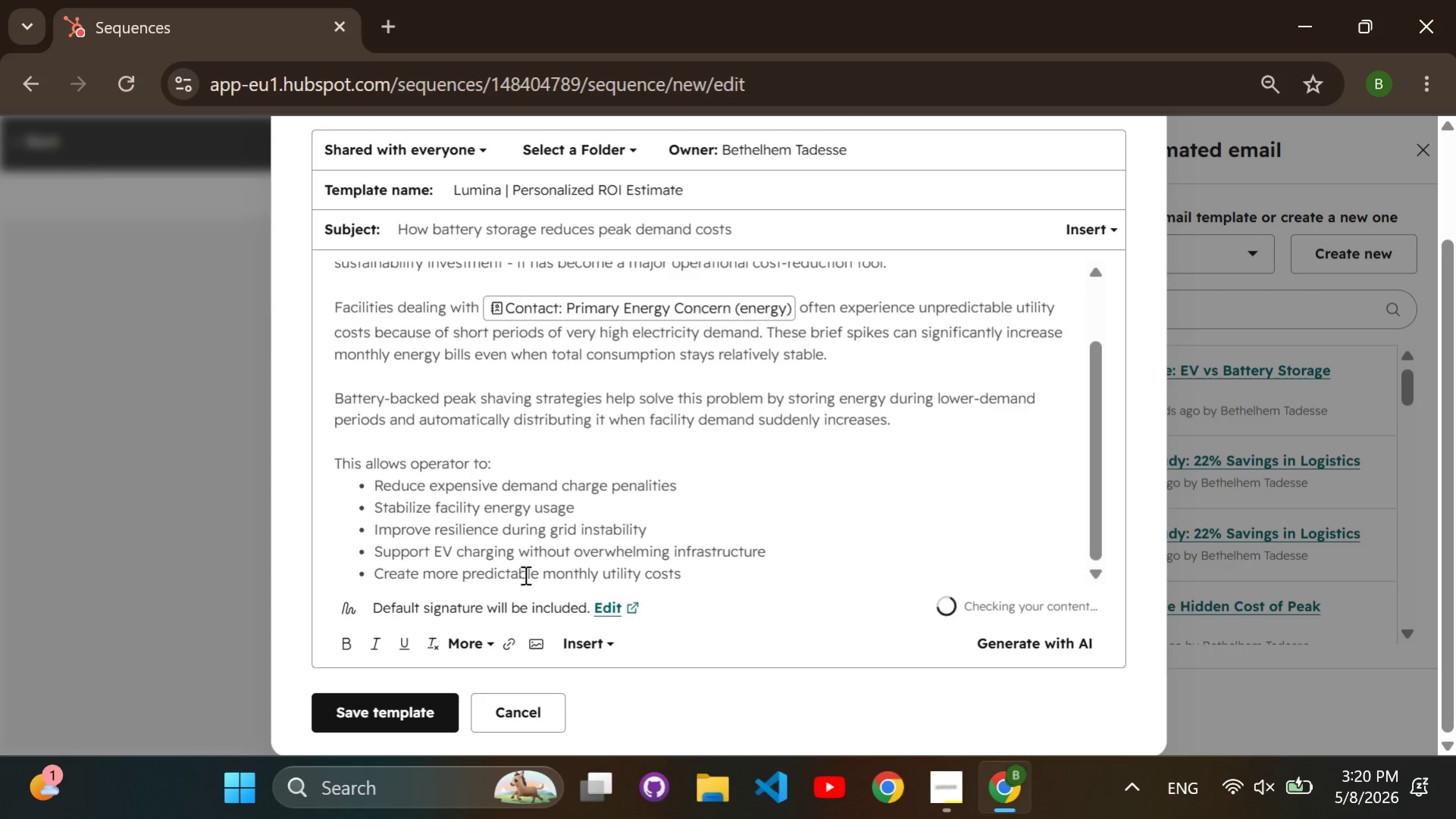 
key(Enter)
 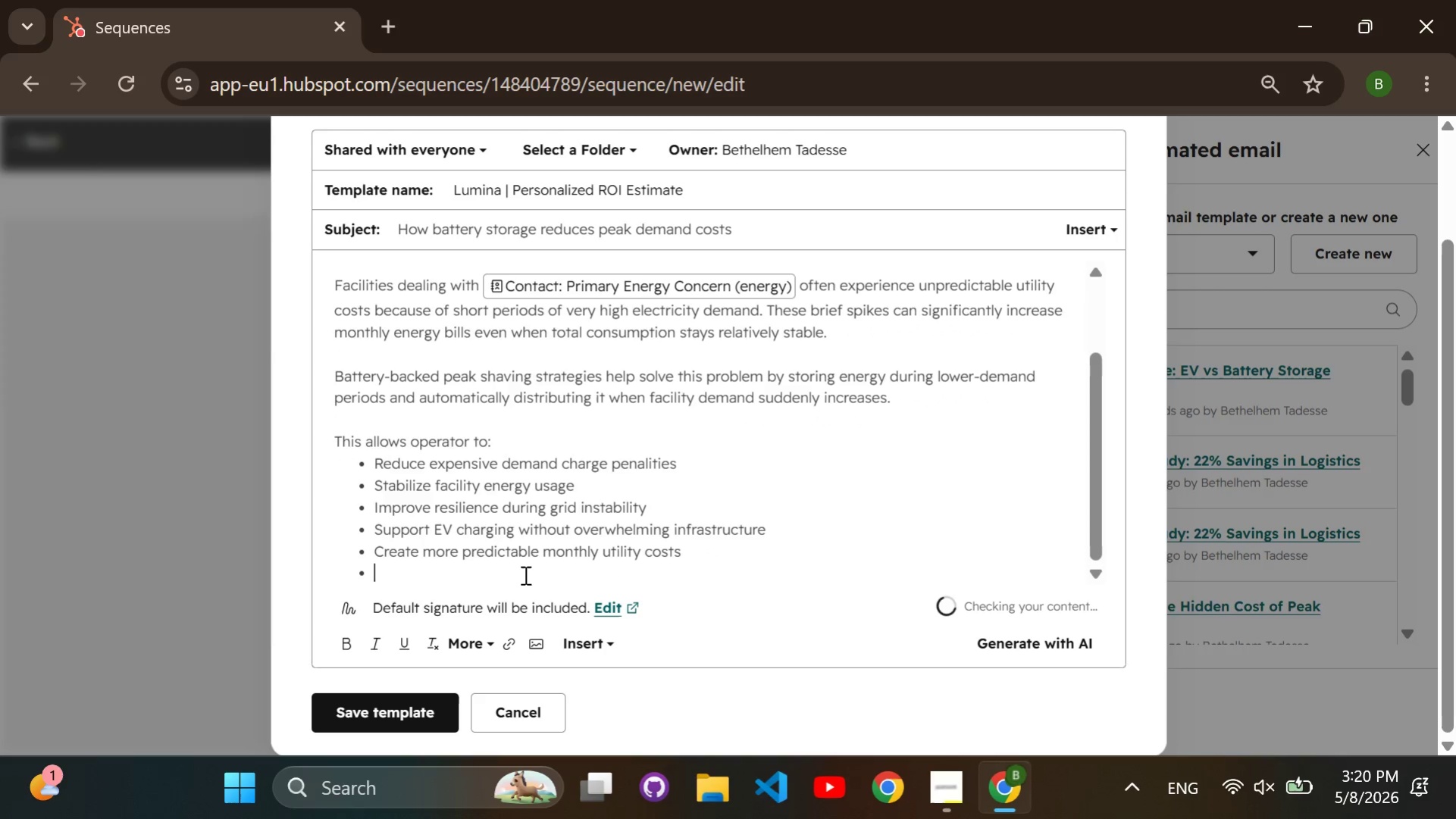 
key(Enter)
 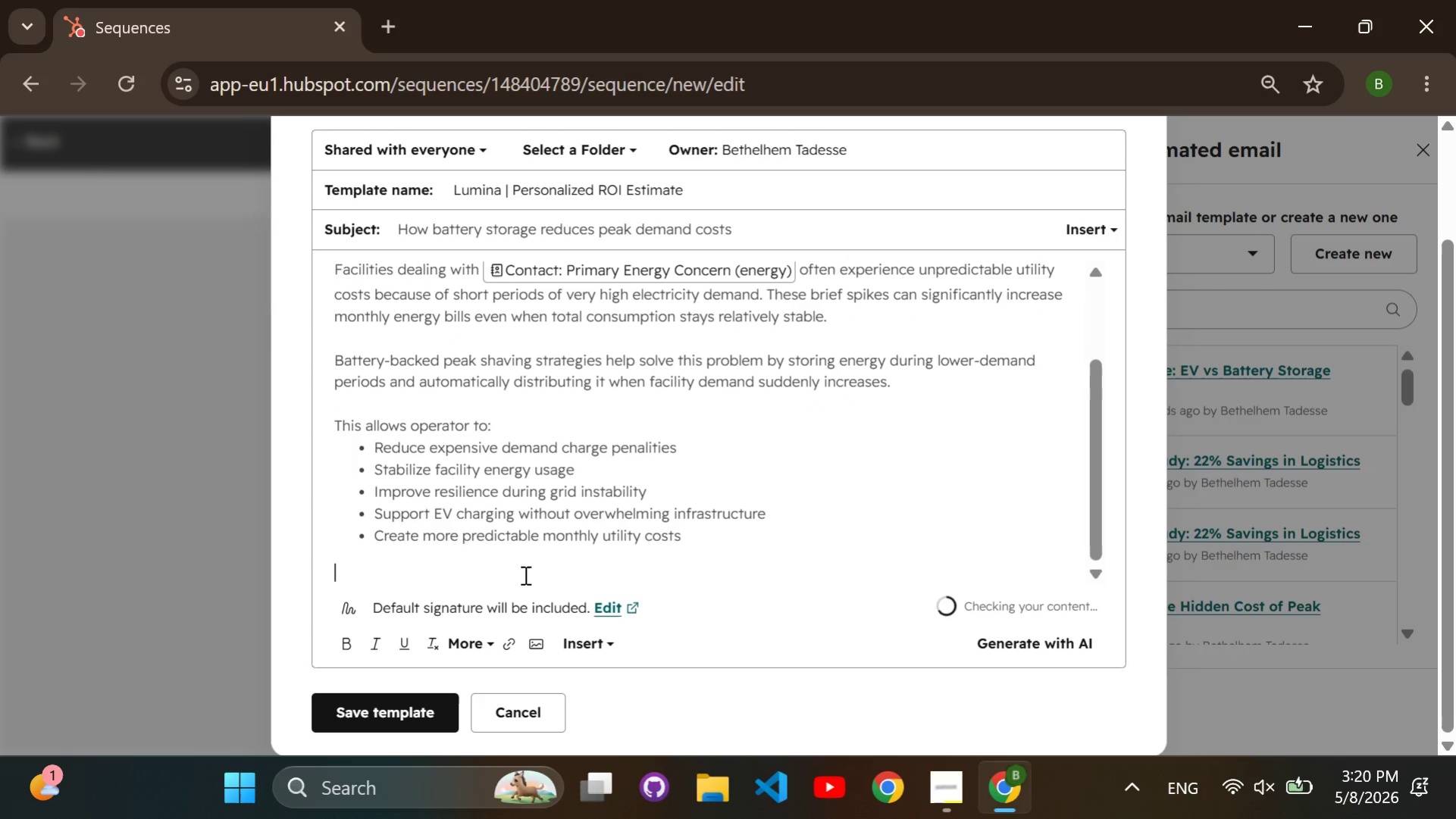 
type(At Lumina Gridv)
key(Backspace)
type( Solutions, we frequently help operators identify battery storage opportunities that deliver measurable ROI within the first few years of deployment.)
 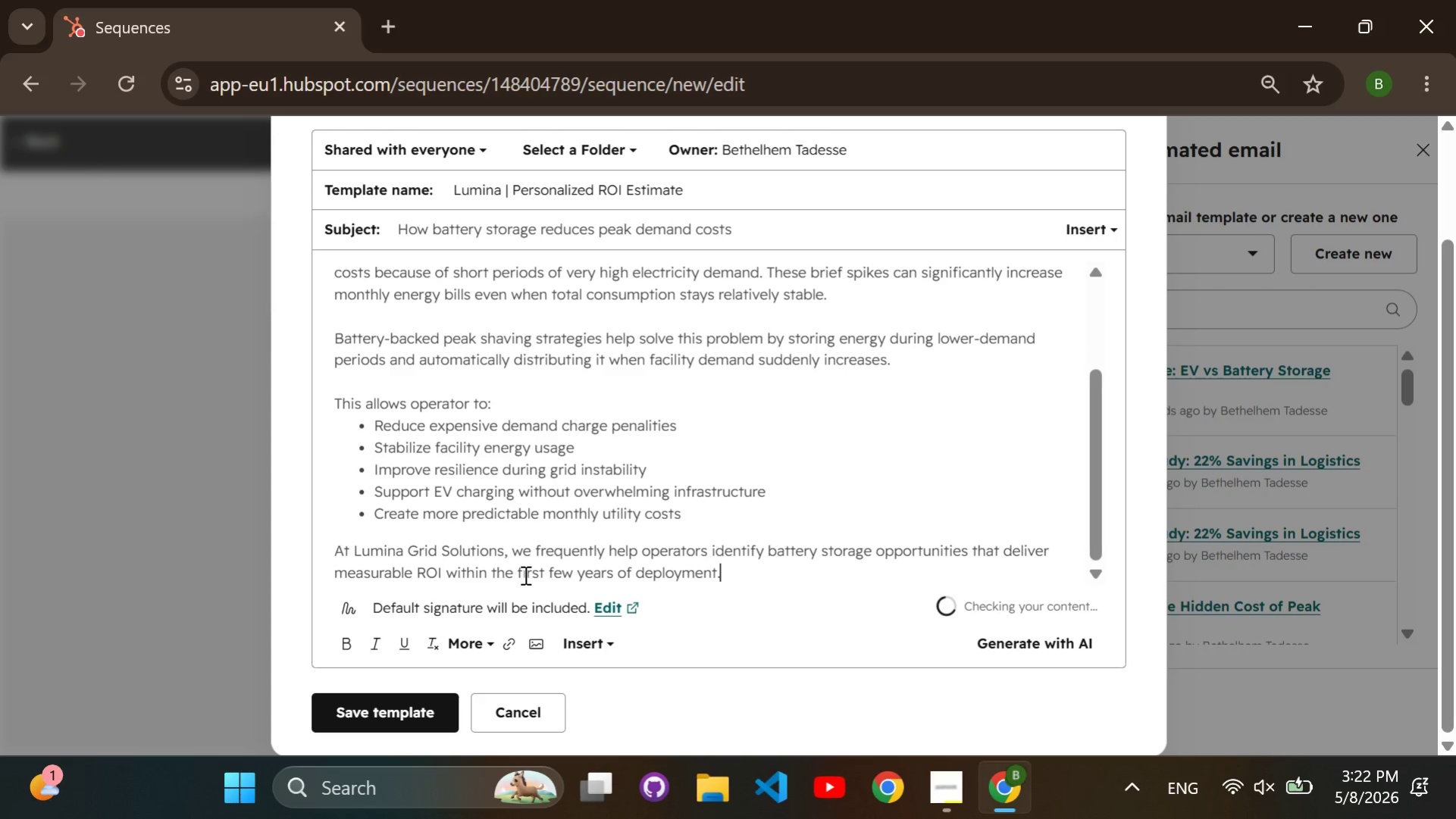 
key(Enter)
 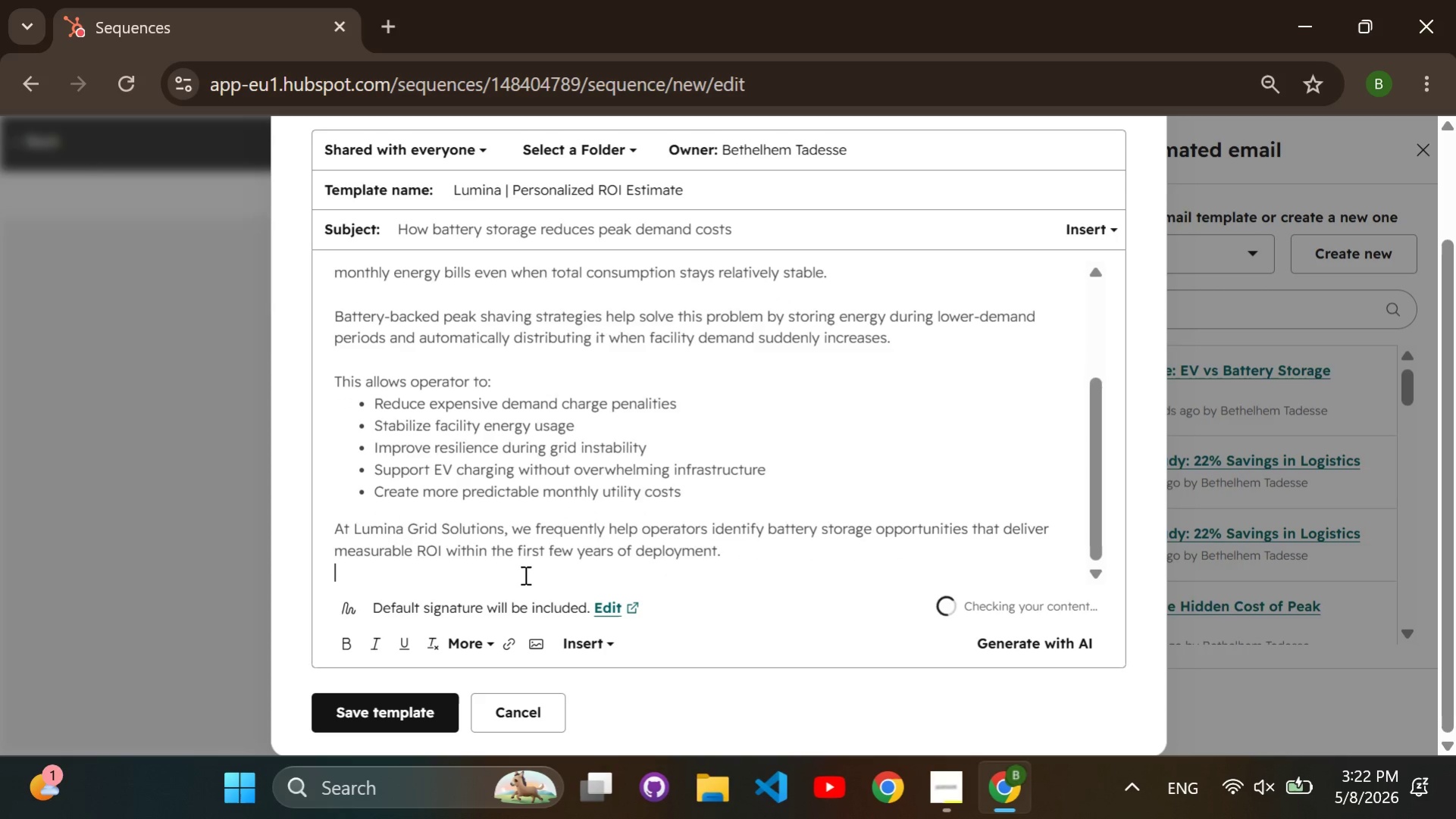 
key(Enter)
 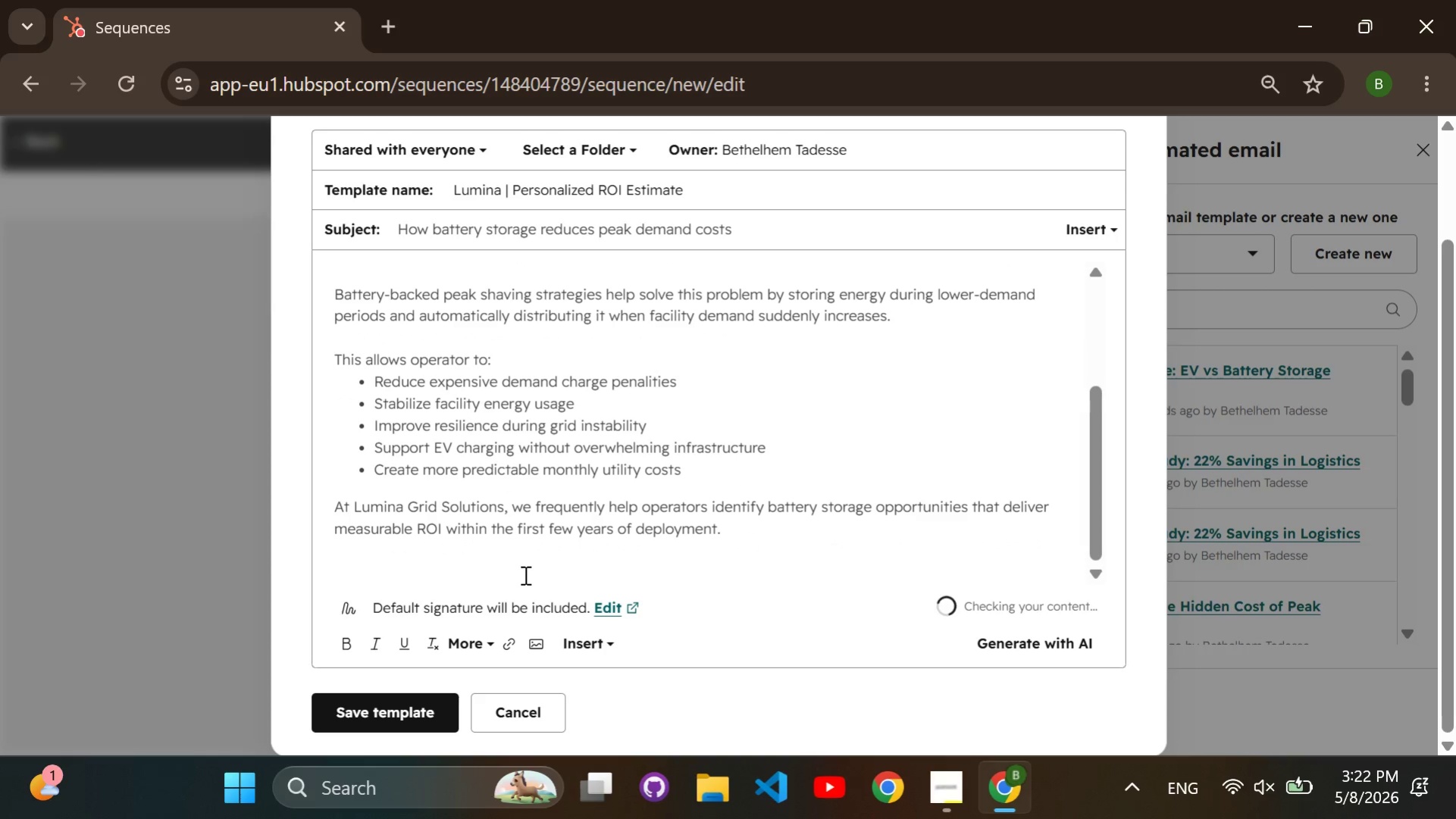 
type(If useful, I'd be happy to share a case stufy showu)
key(Backspace)
 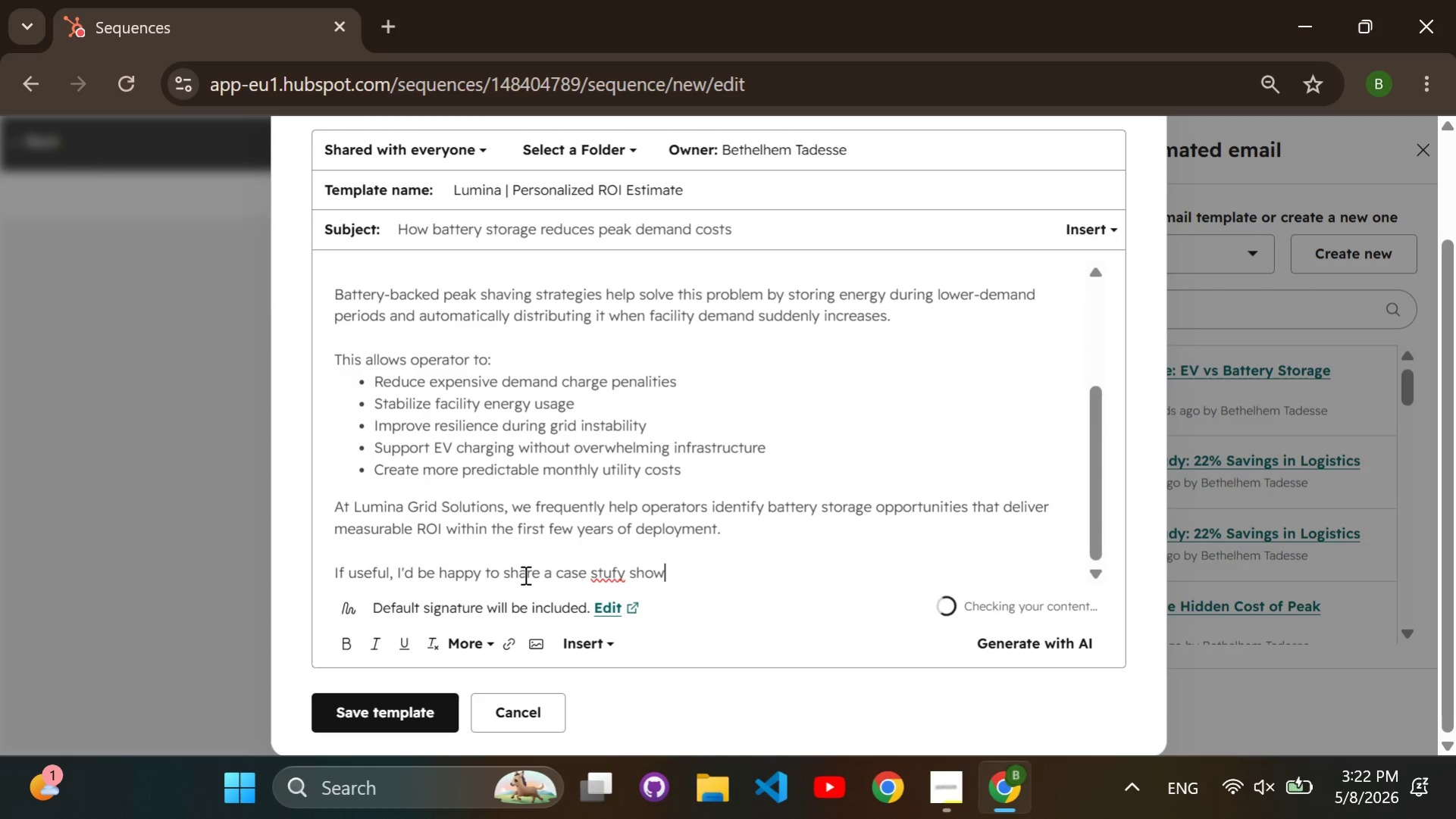 
key(ArrowLeft)
 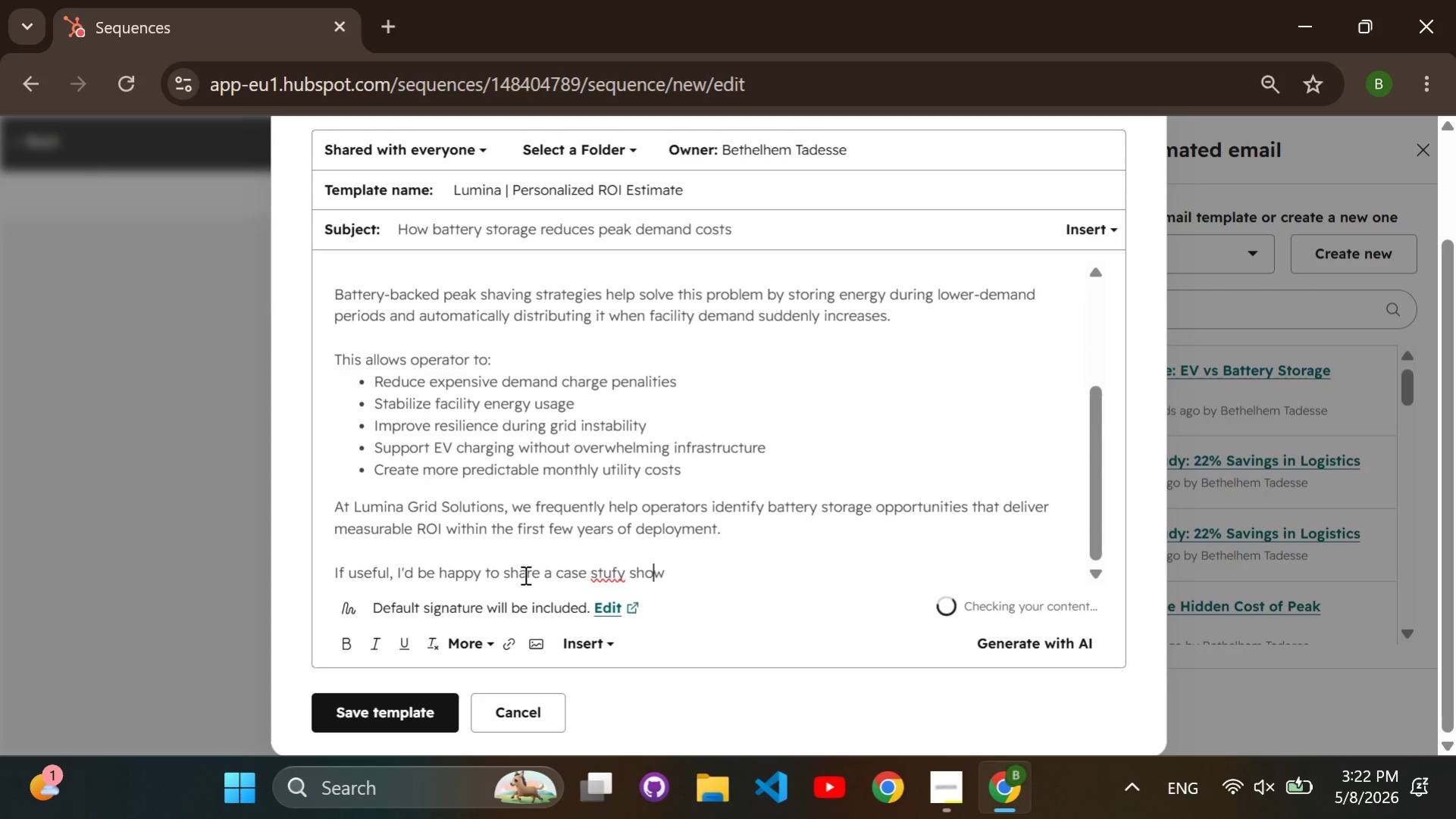 
key(ArrowLeft)
 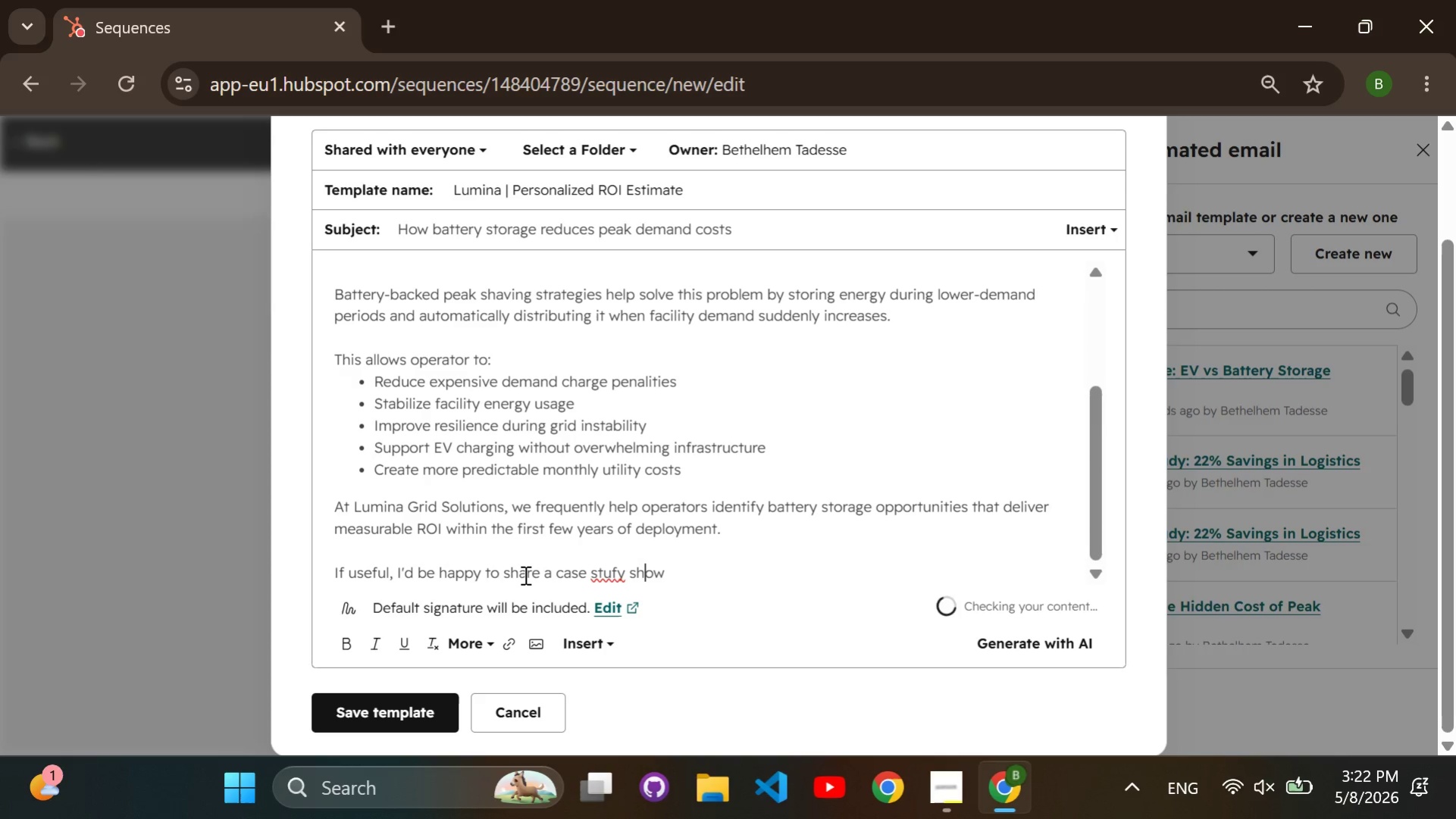 
key(ArrowLeft)
 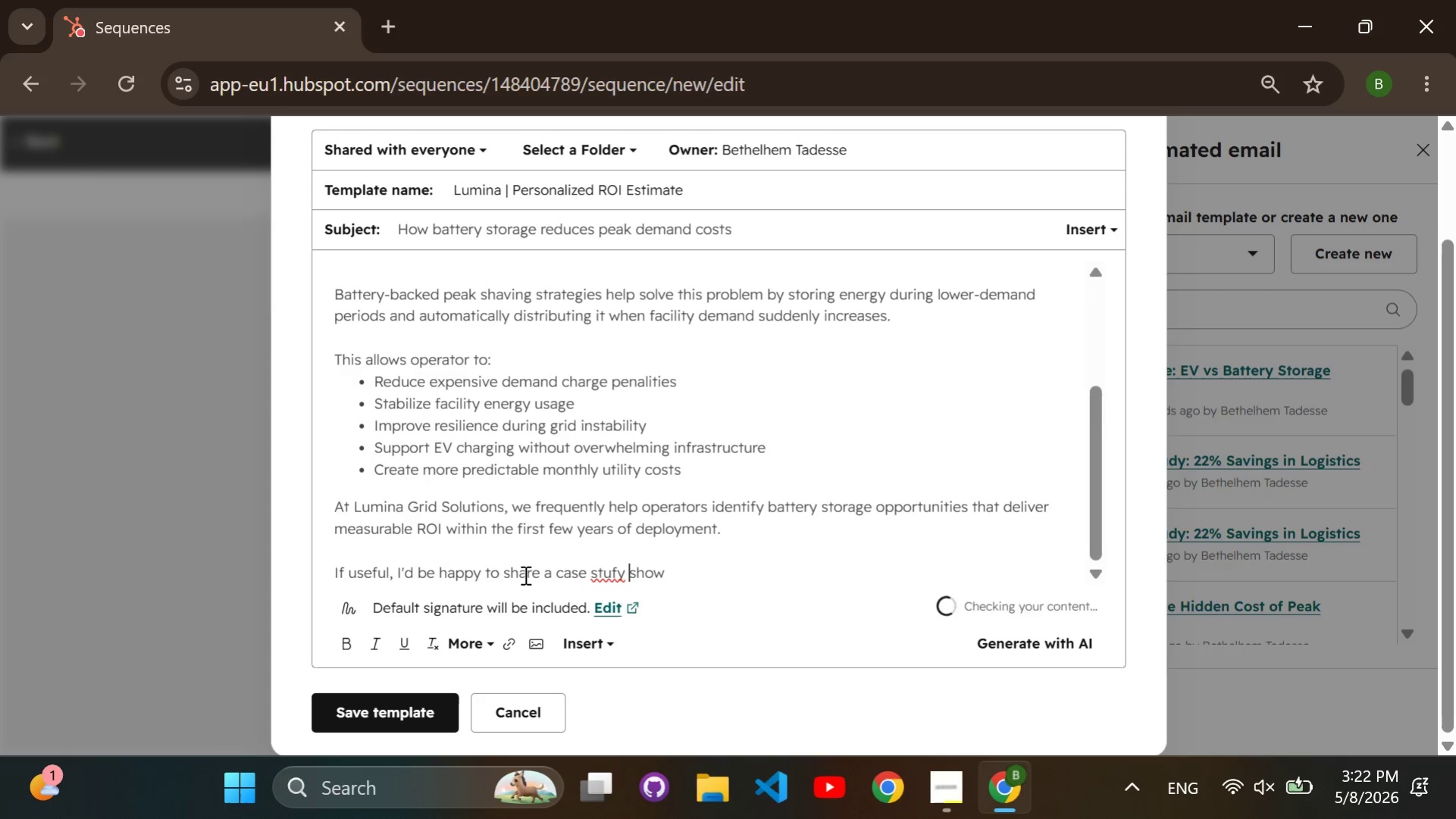 
key(ArrowLeft)
 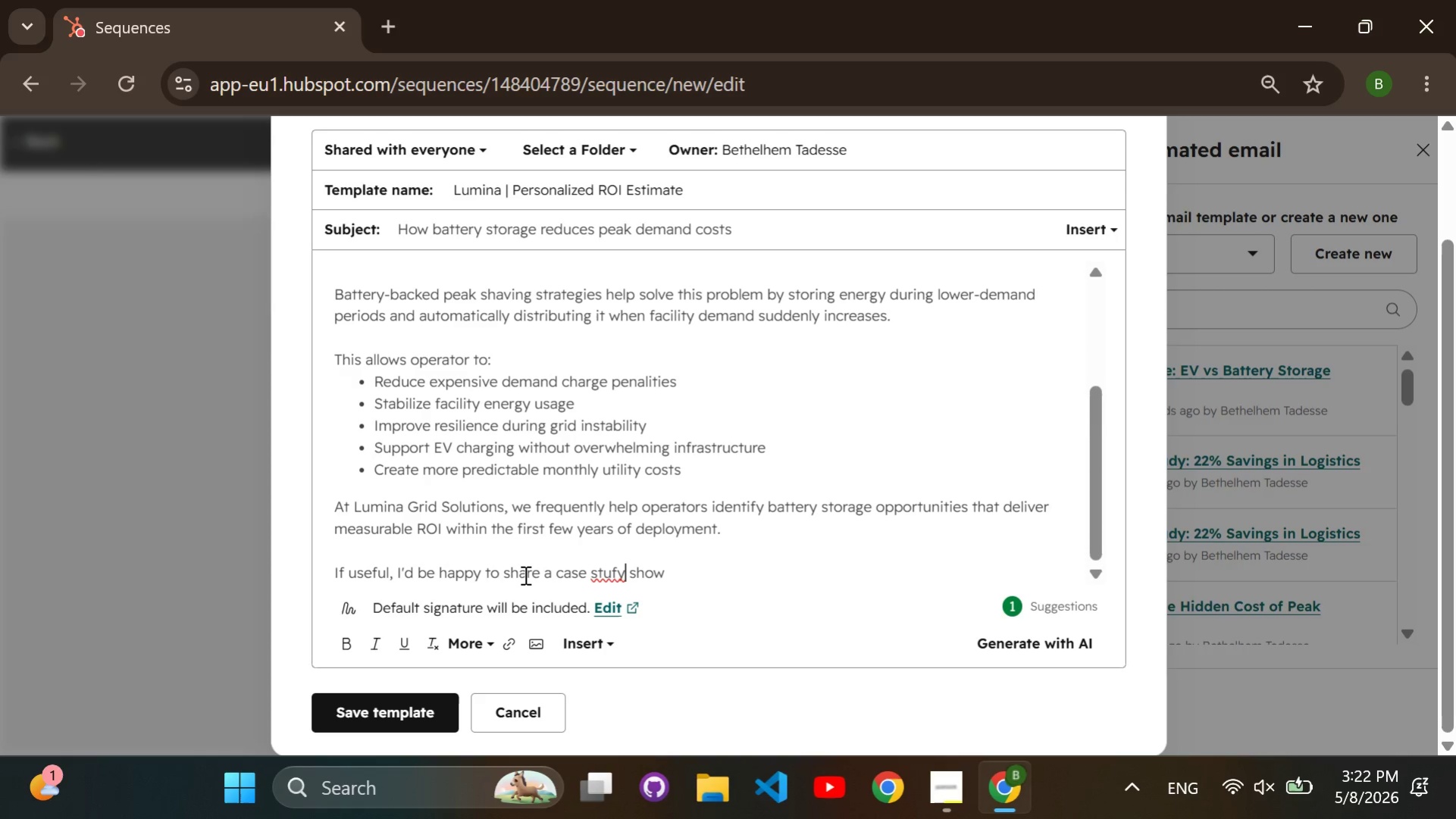 
key(ArrowLeft)
 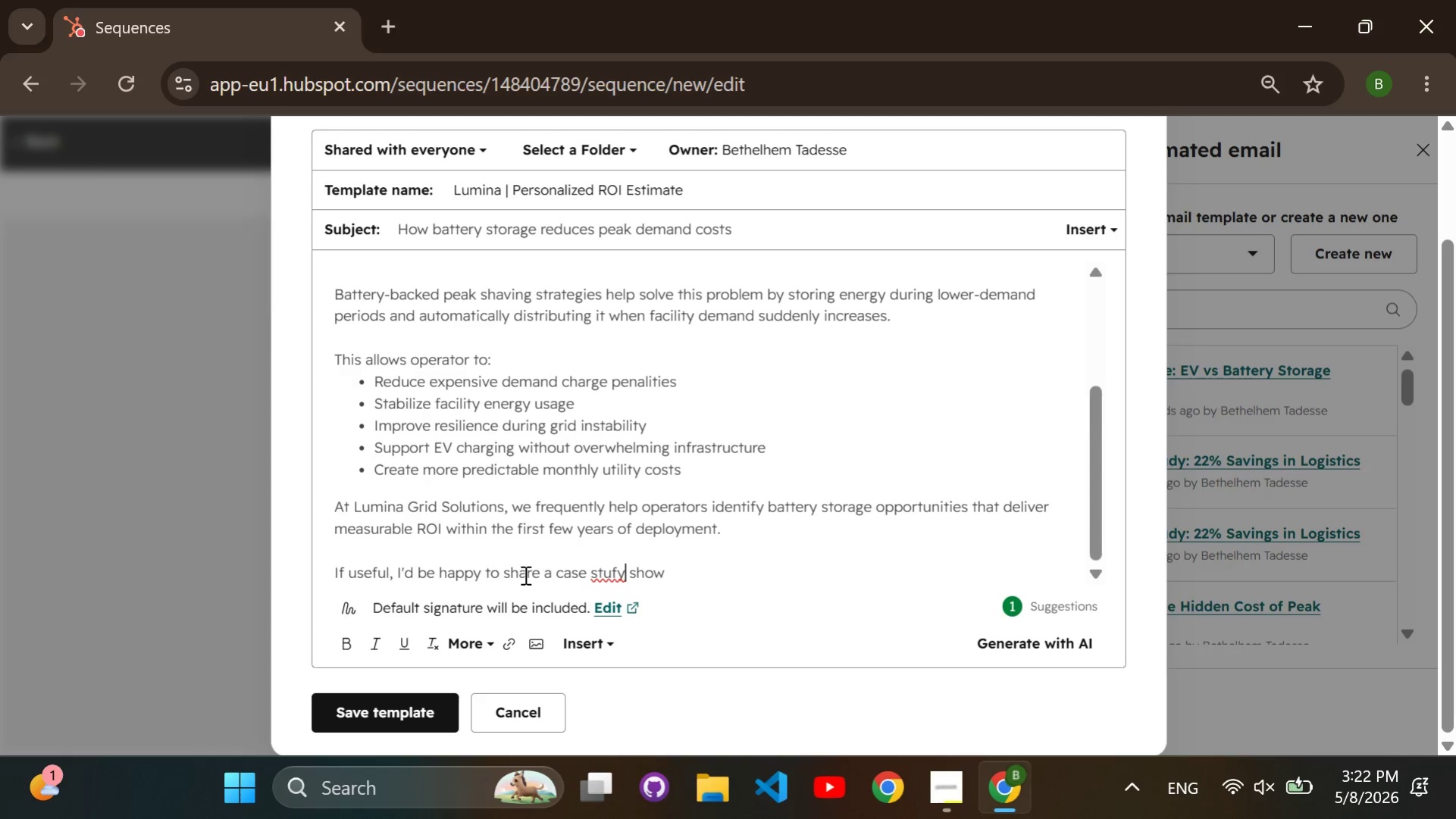 
key(ArrowLeft)
 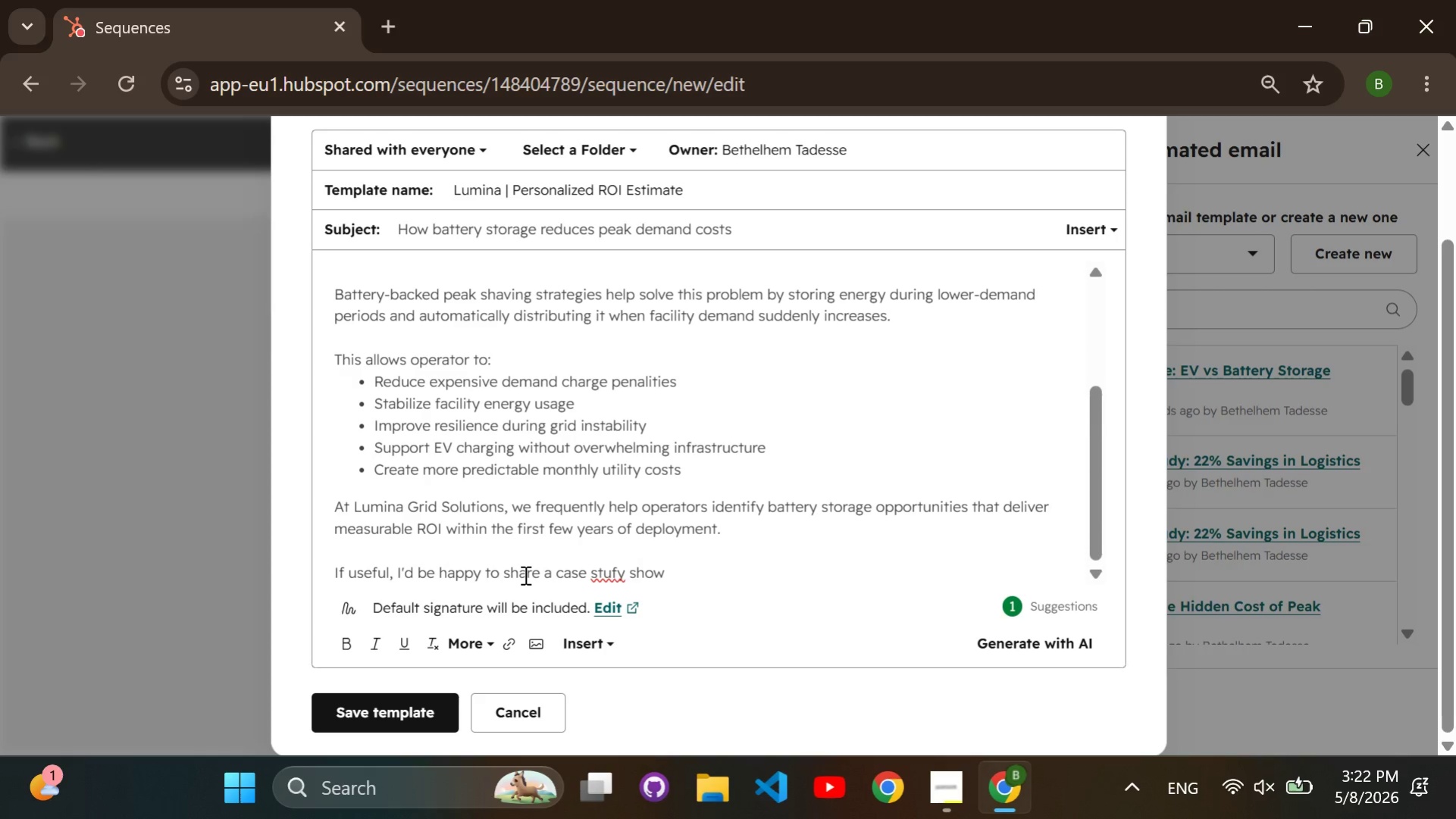 
key(Backspace)
 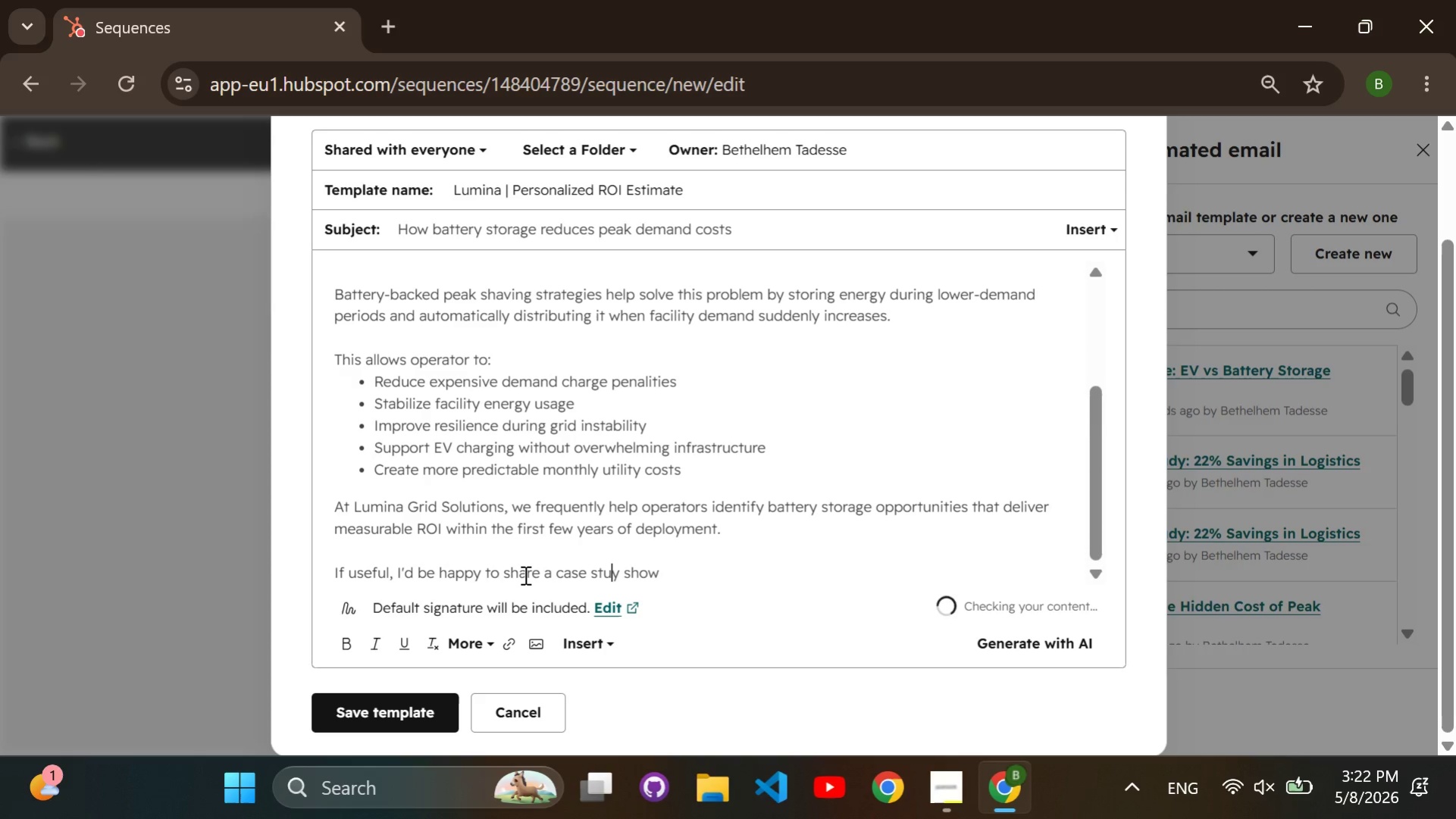 
key(D)
 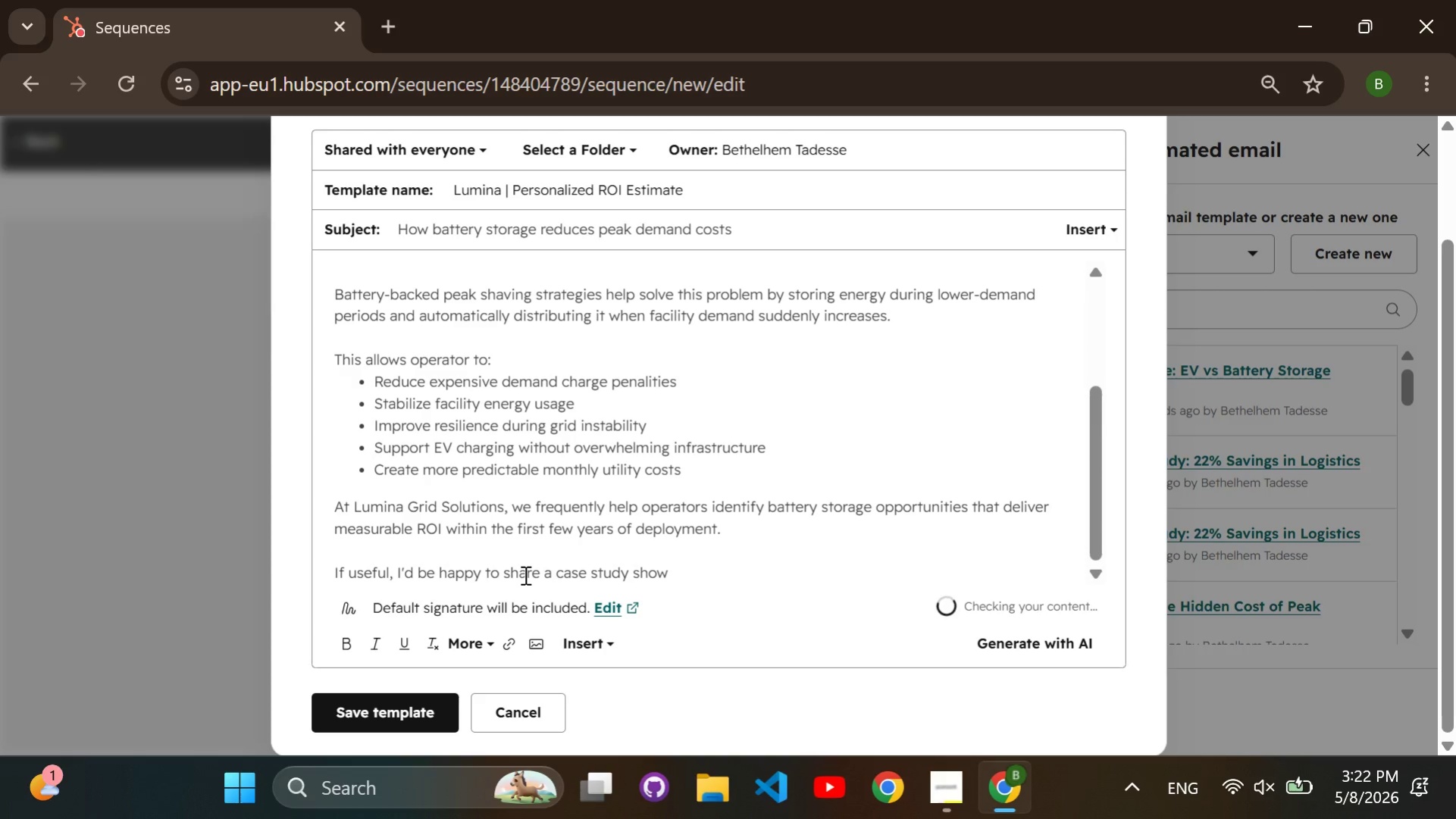 
key(ArrowRight)
 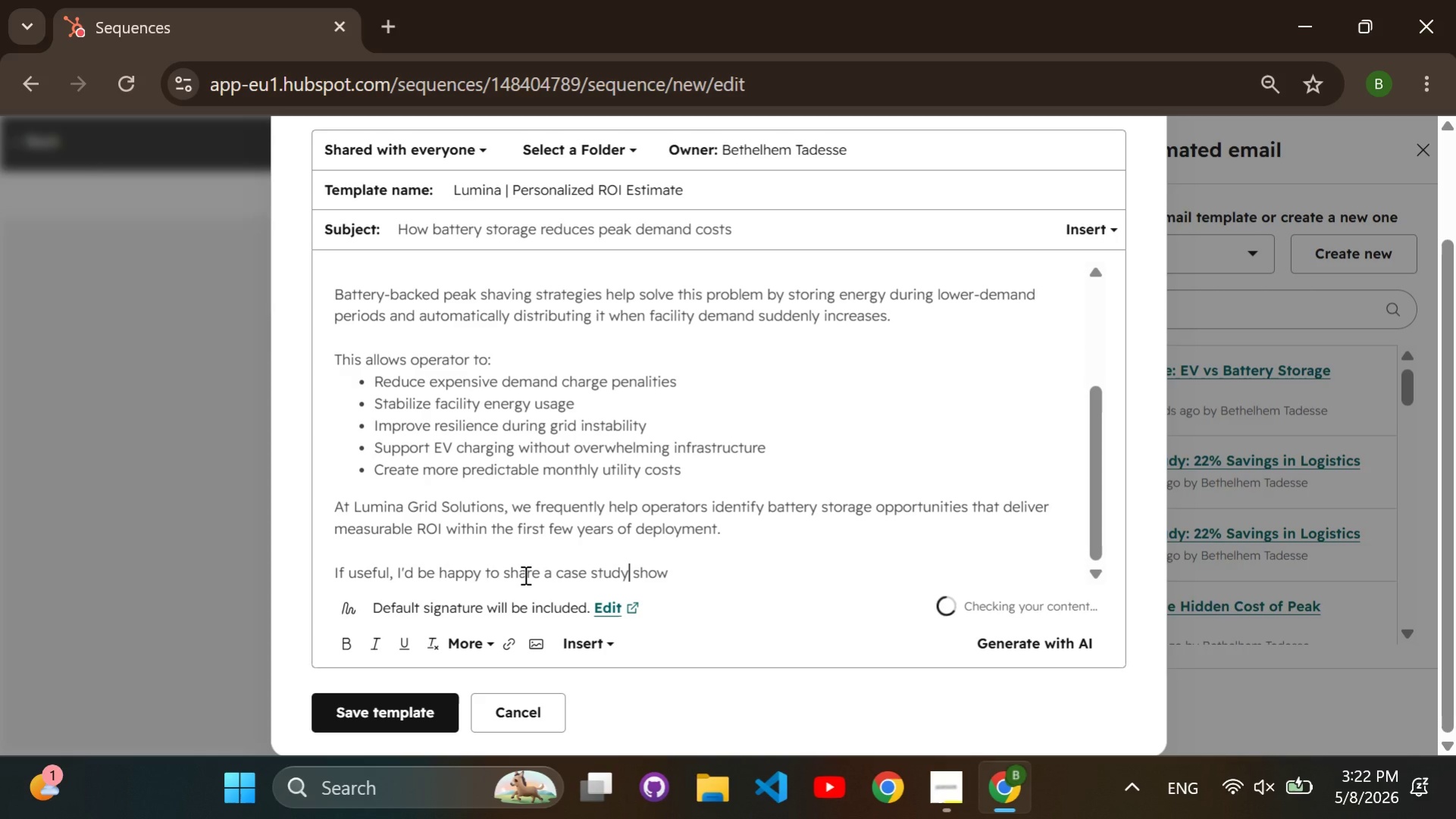 
key(ArrowRight)
 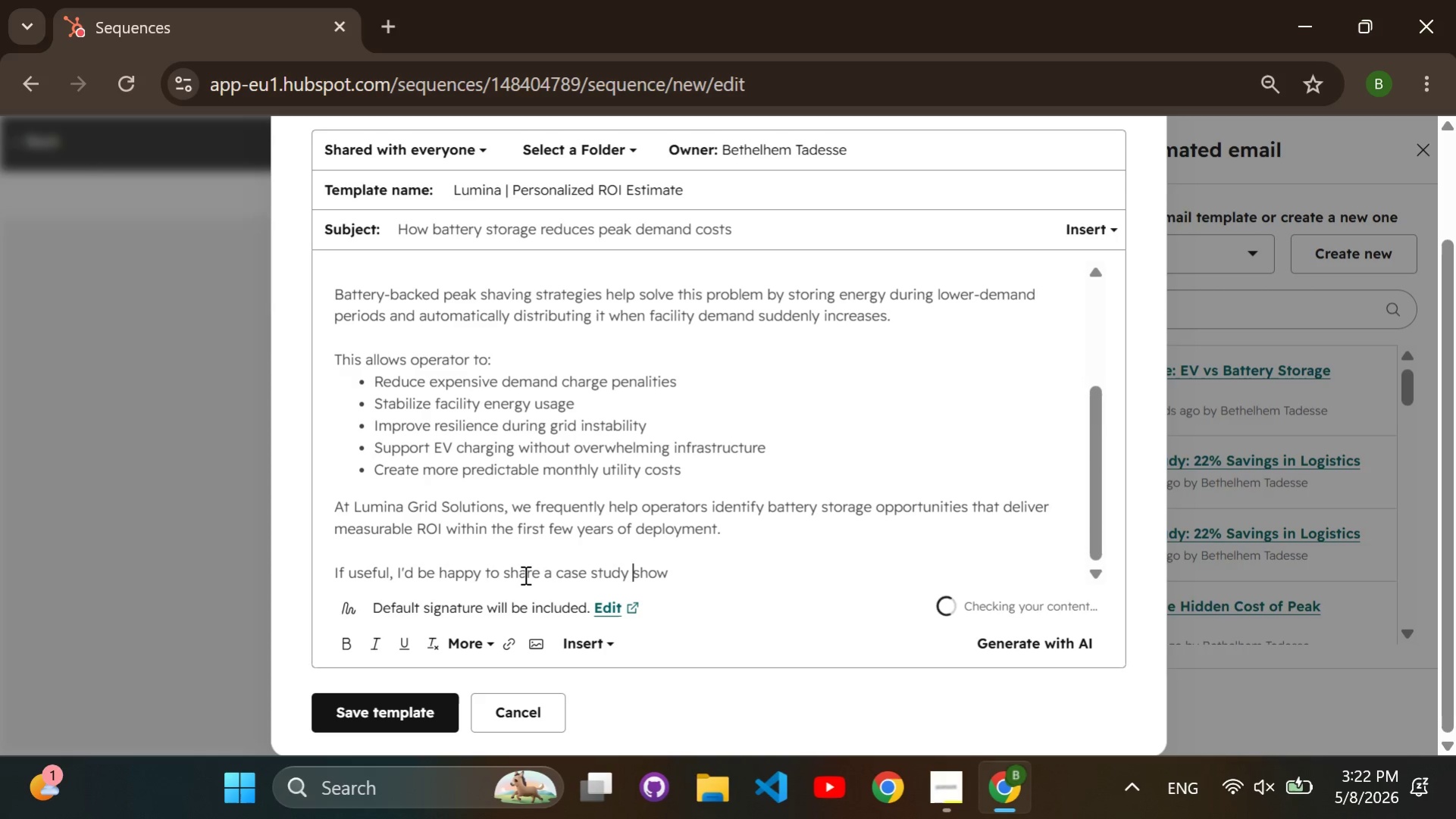 
key(ArrowRight)
 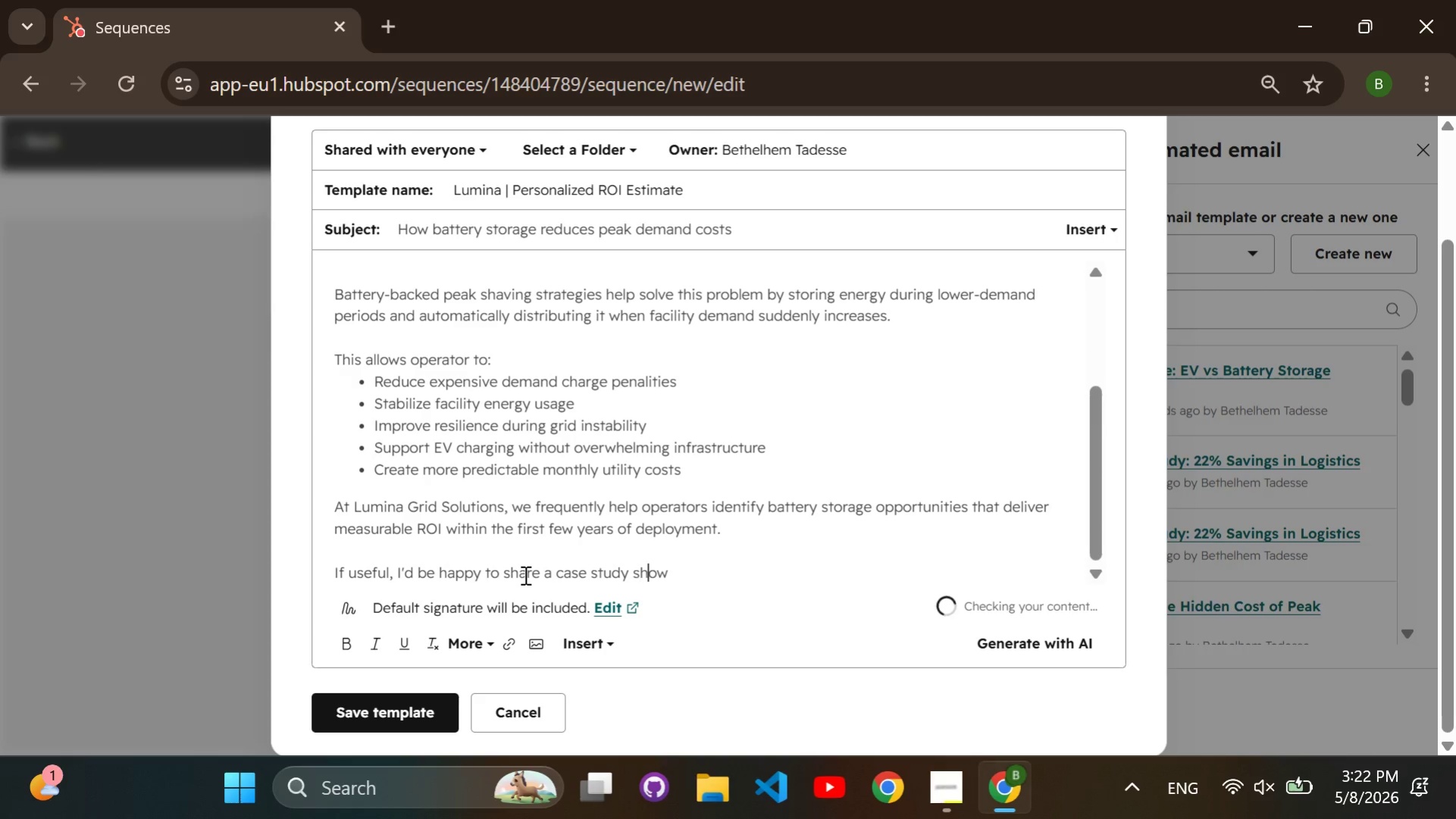 
key(ArrowRight)
 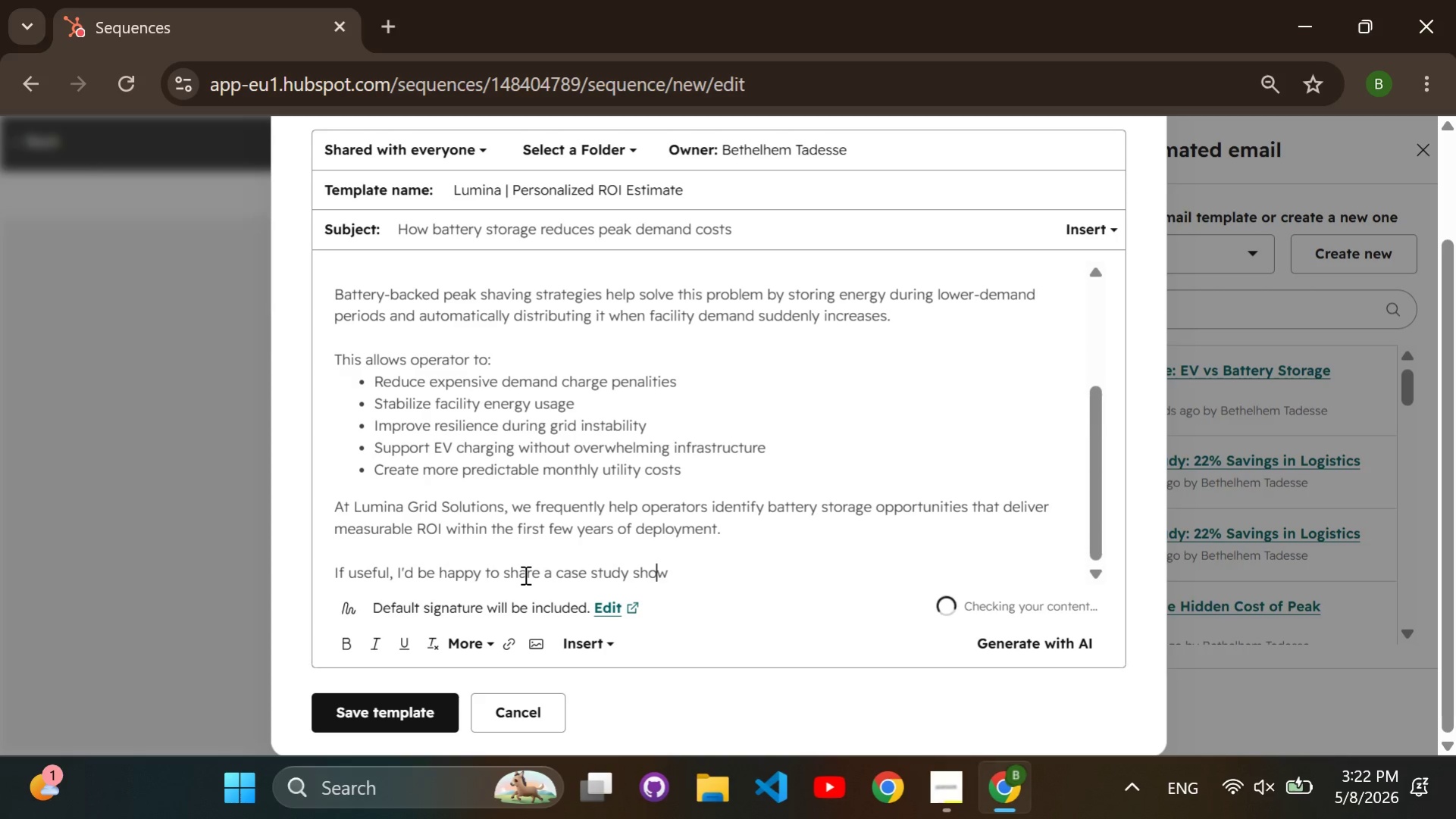 
key(ArrowRight)
 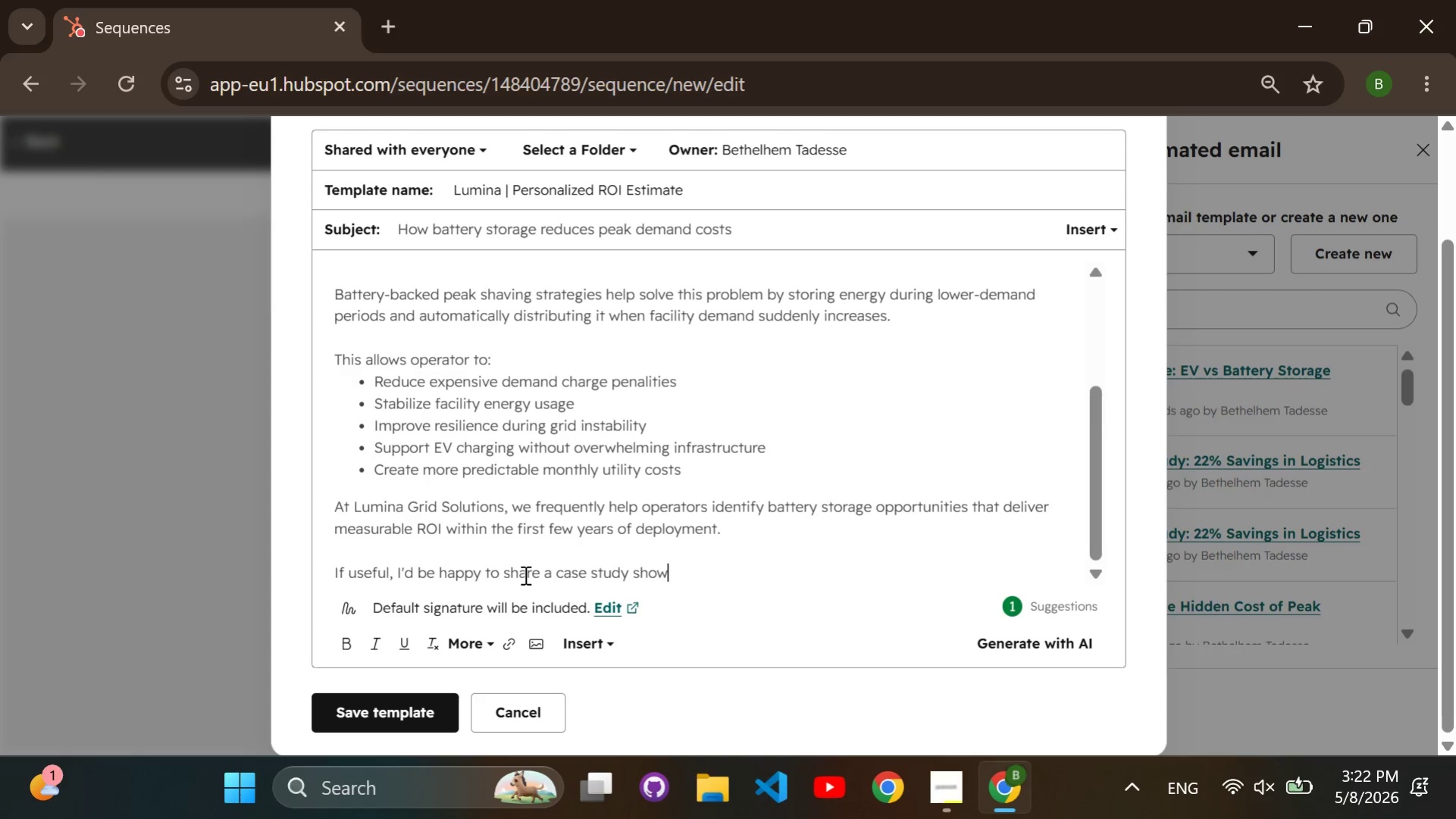 
key(ArrowRight)
 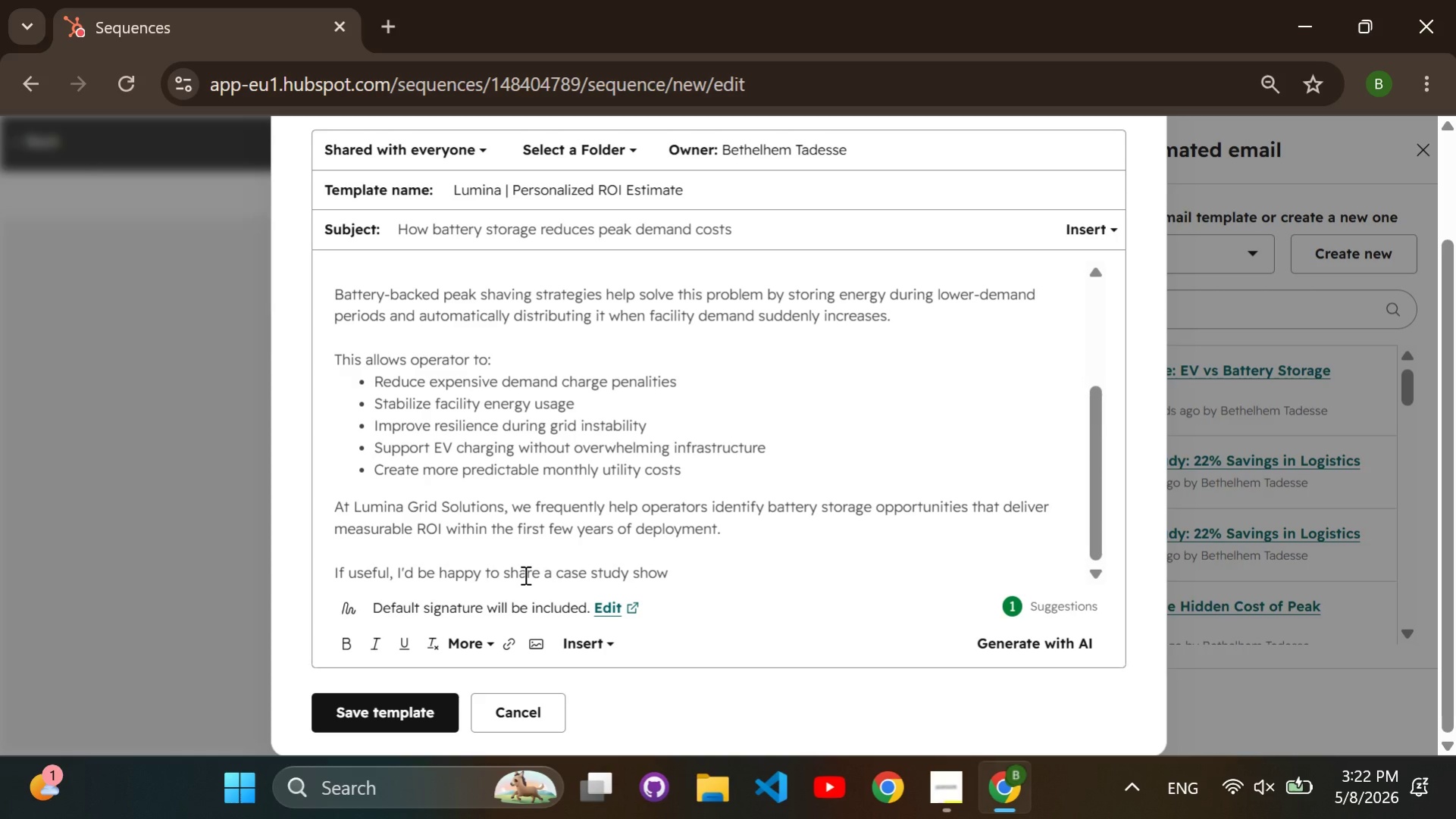 
type(ing how a regional logistic operator reduced energy costs after implementing battery-supported peak shaving systems.)
 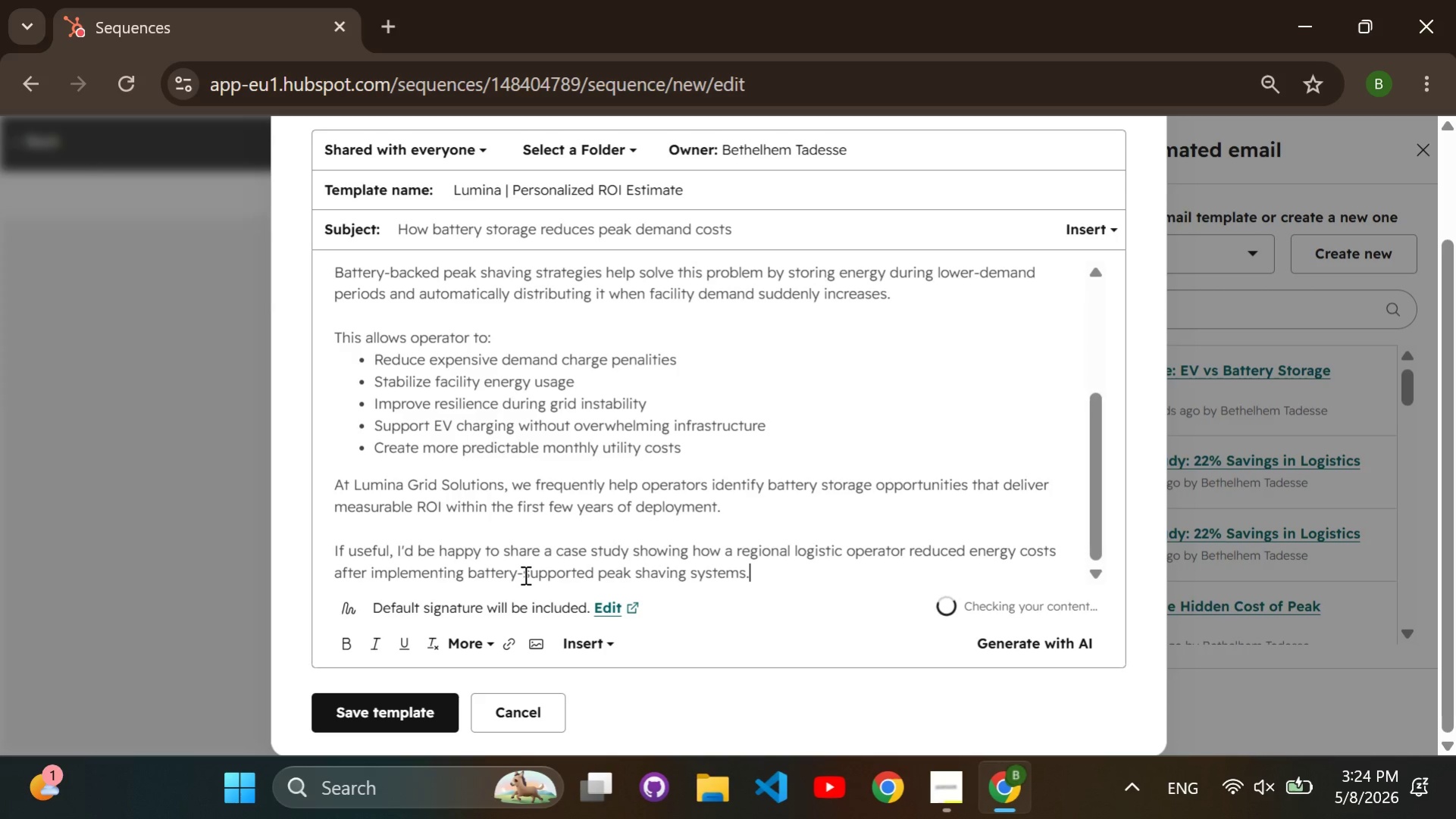 
key(Enter)
 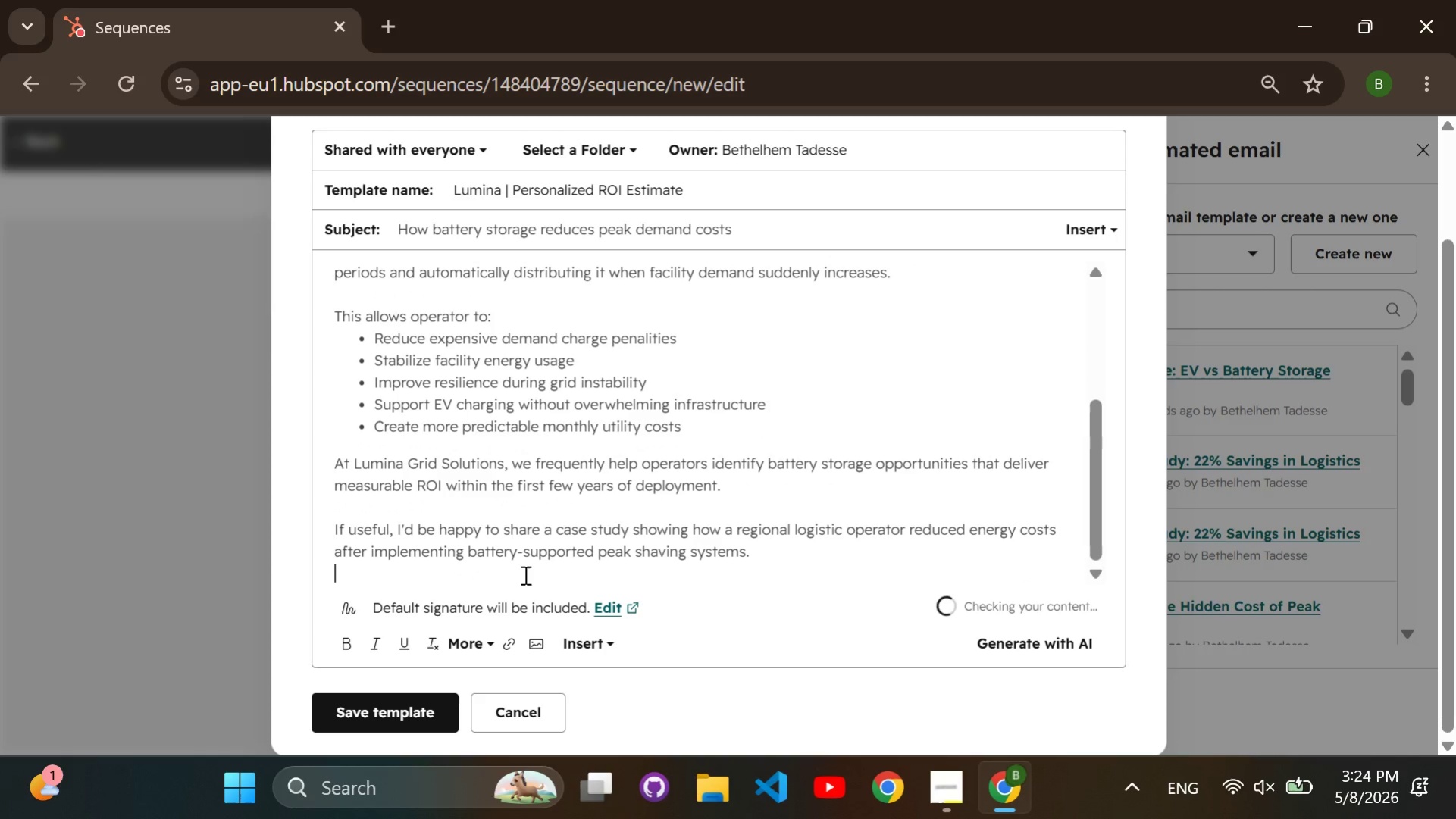 
key(Enter)
 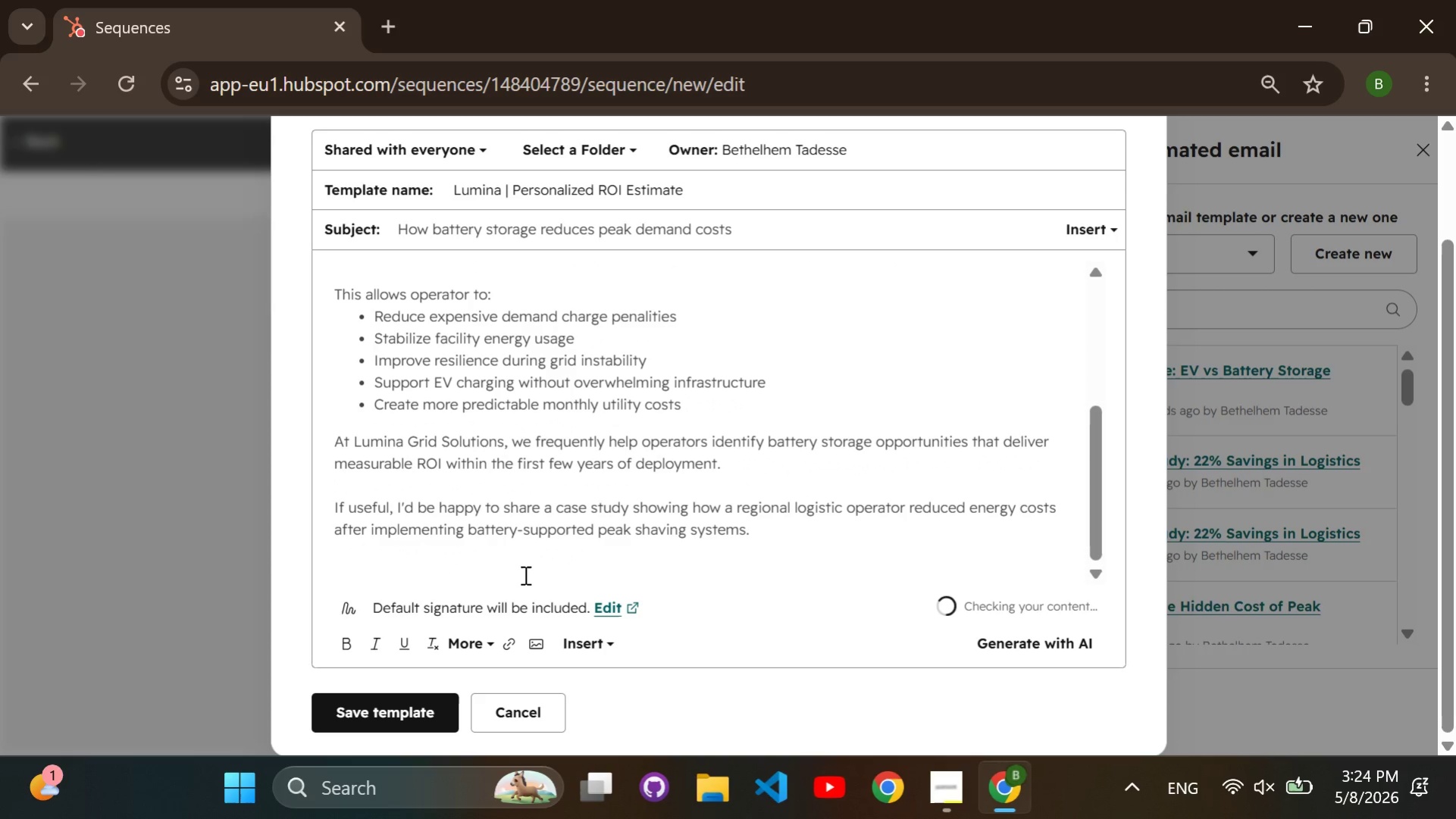 
type(Best regards.)
key(Backspace)
type(, Lumina Grid Solutions )
 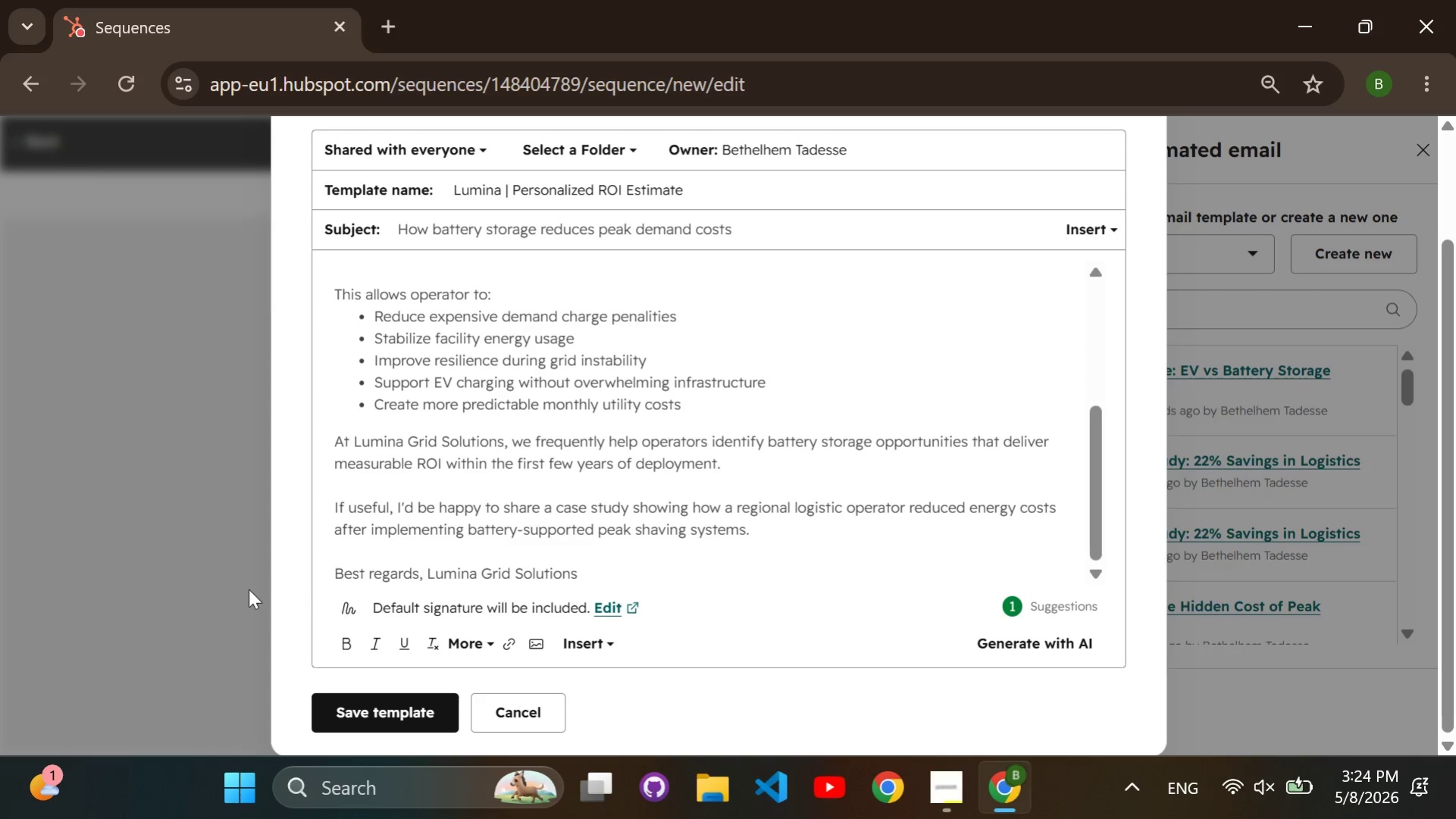 
left_click([381, 713])
 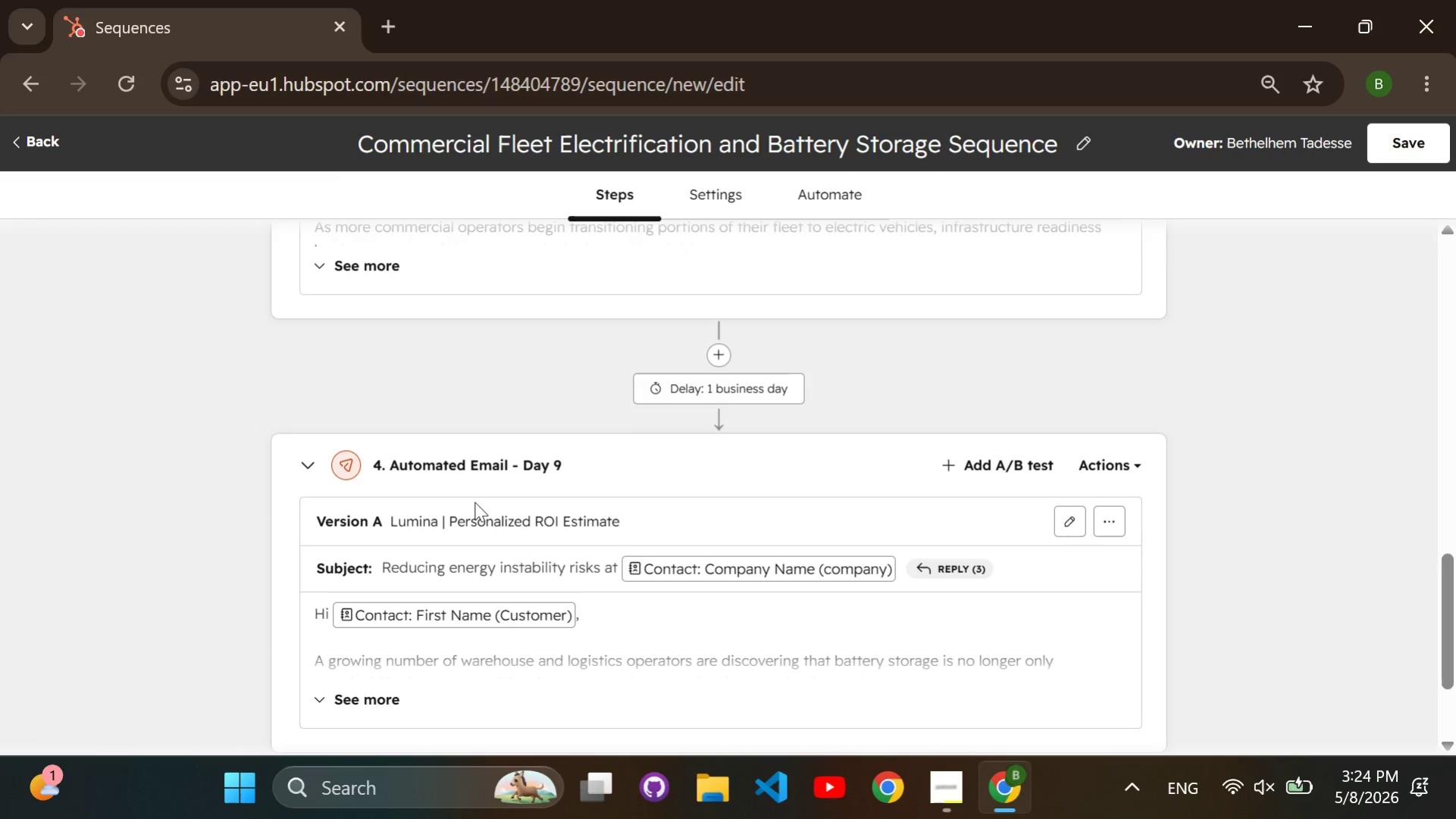 
wait(6.39)
 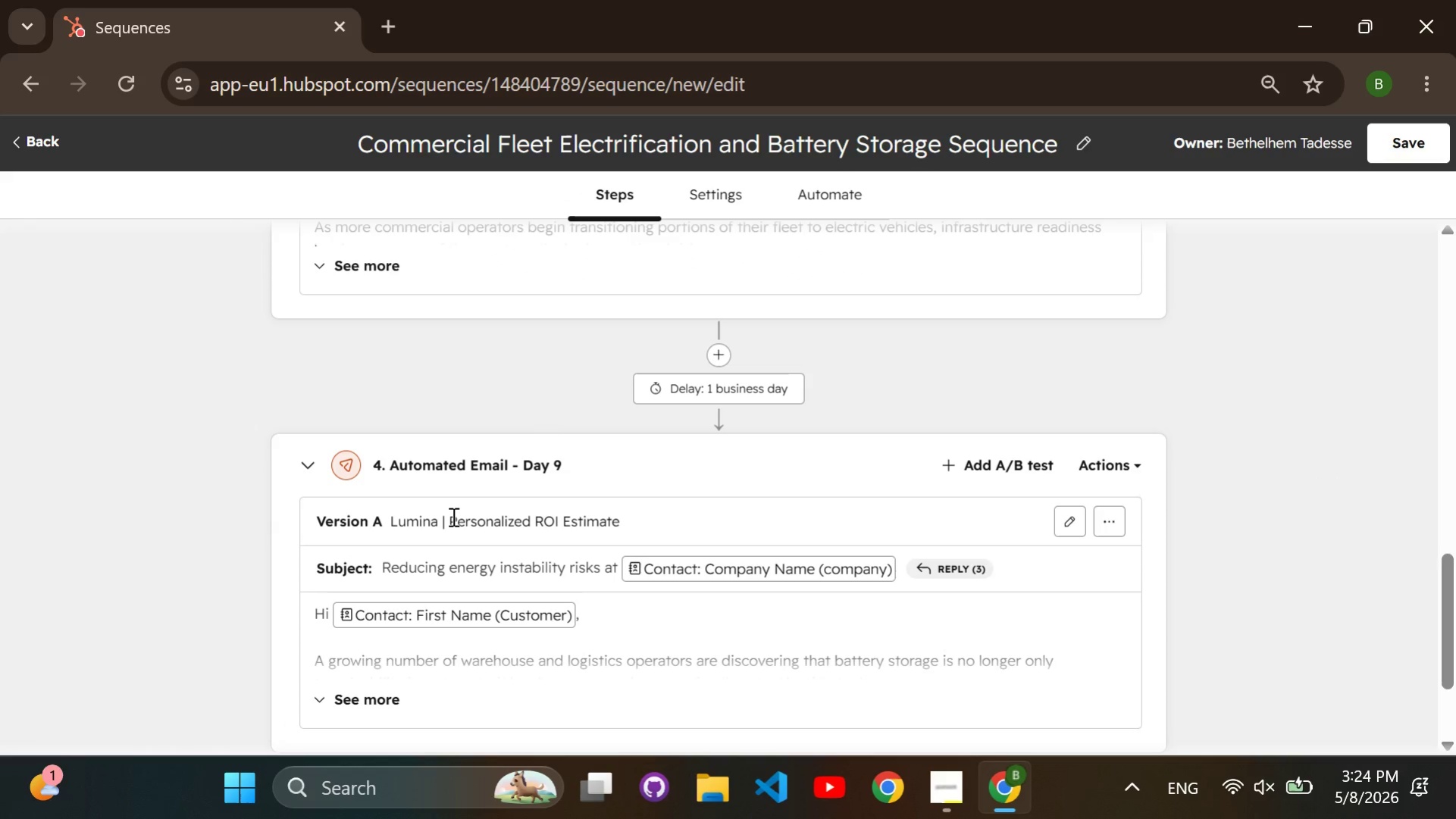 
left_click([711, 386])
 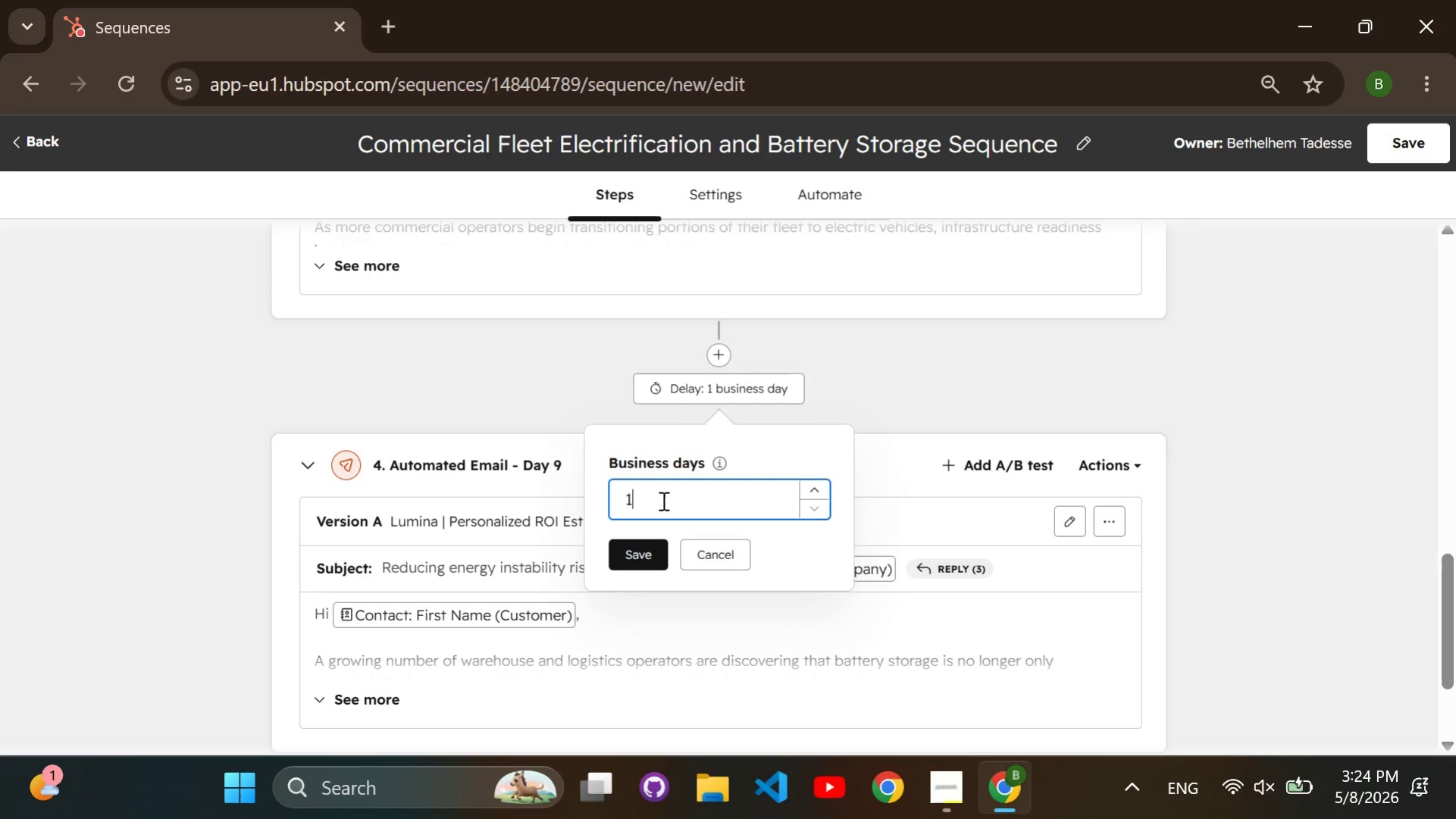 
left_click([662, 500])
 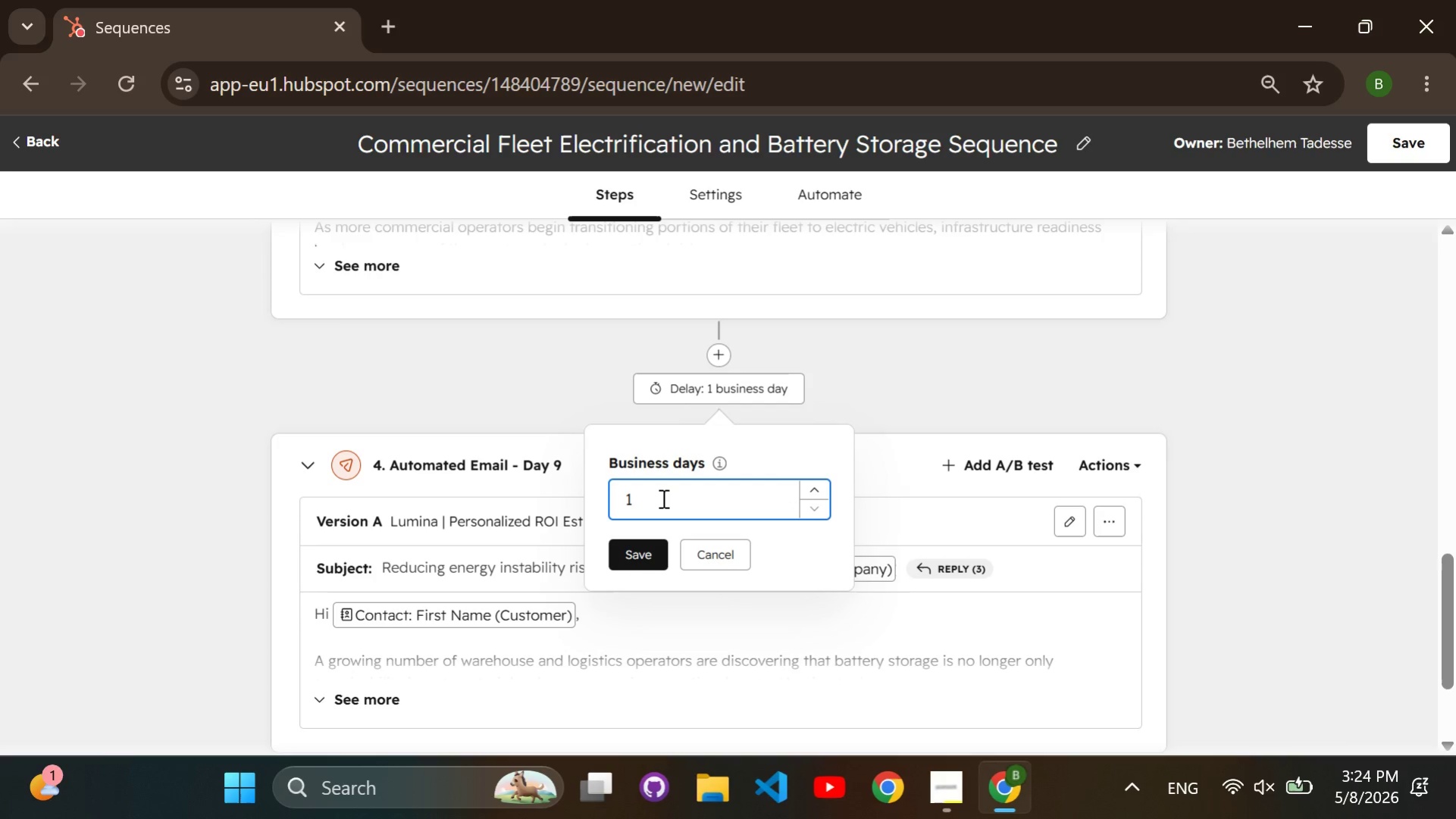 
key(Backspace)
 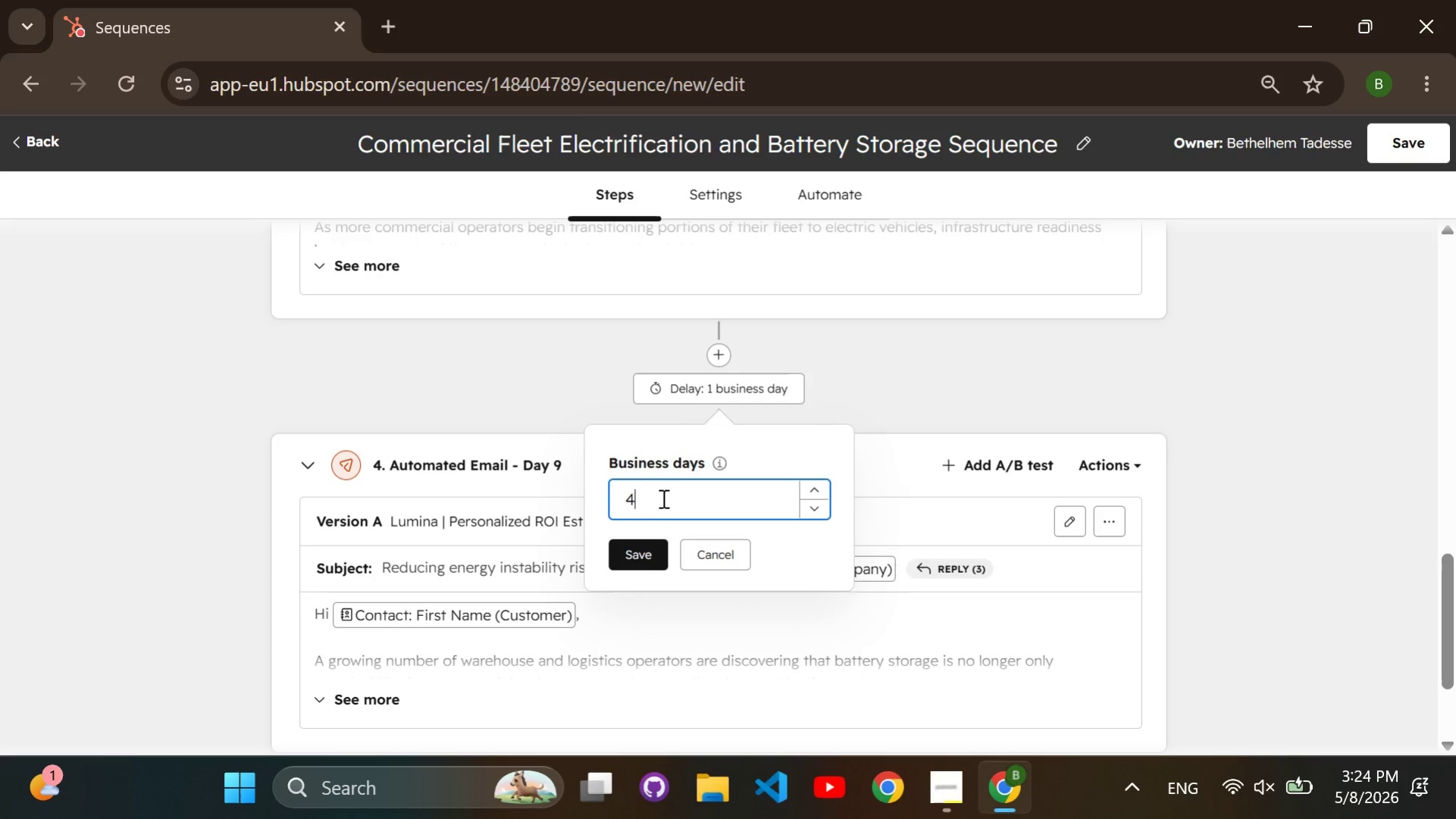 
key(4)
 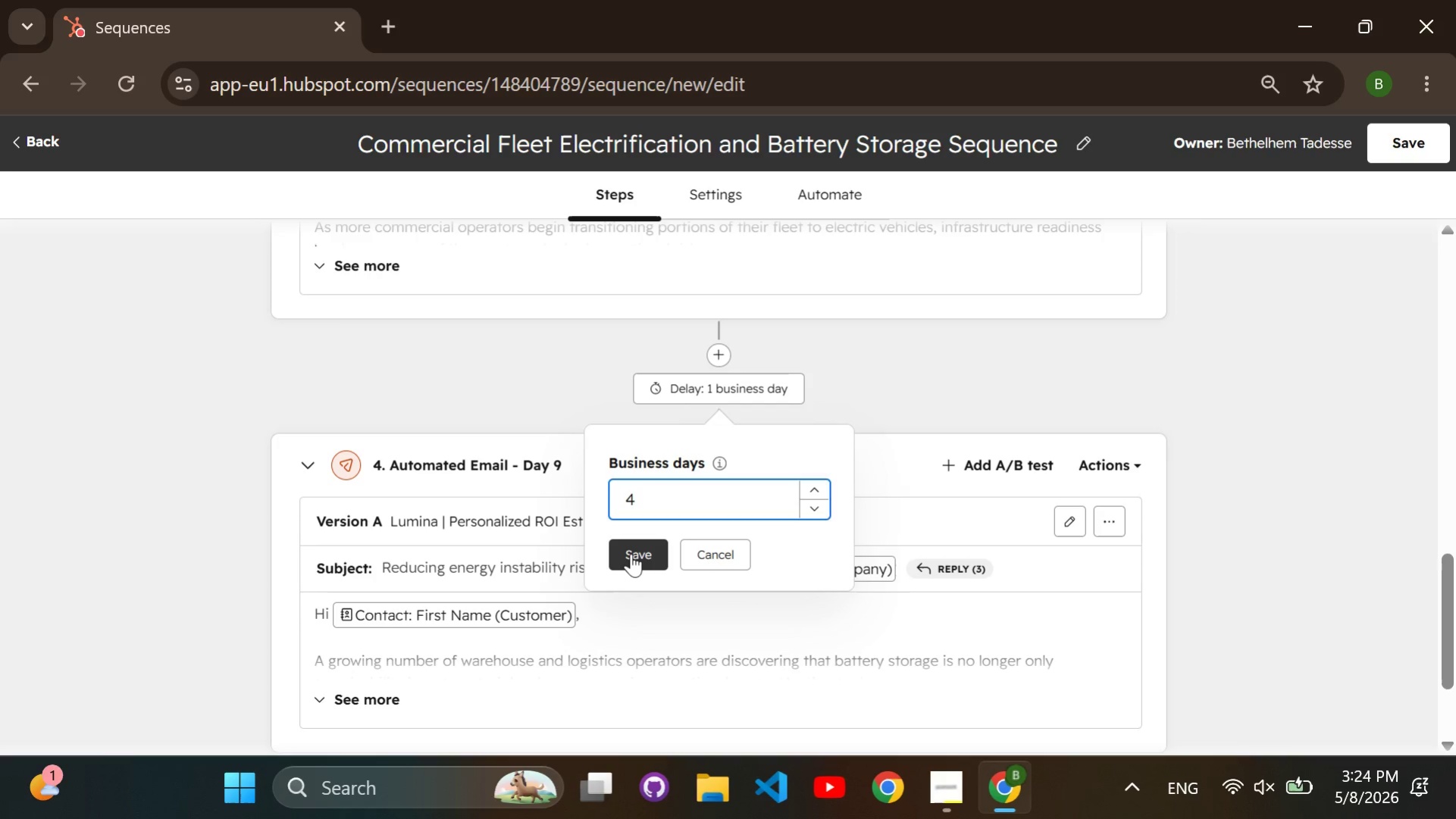 
left_click([631, 553])
 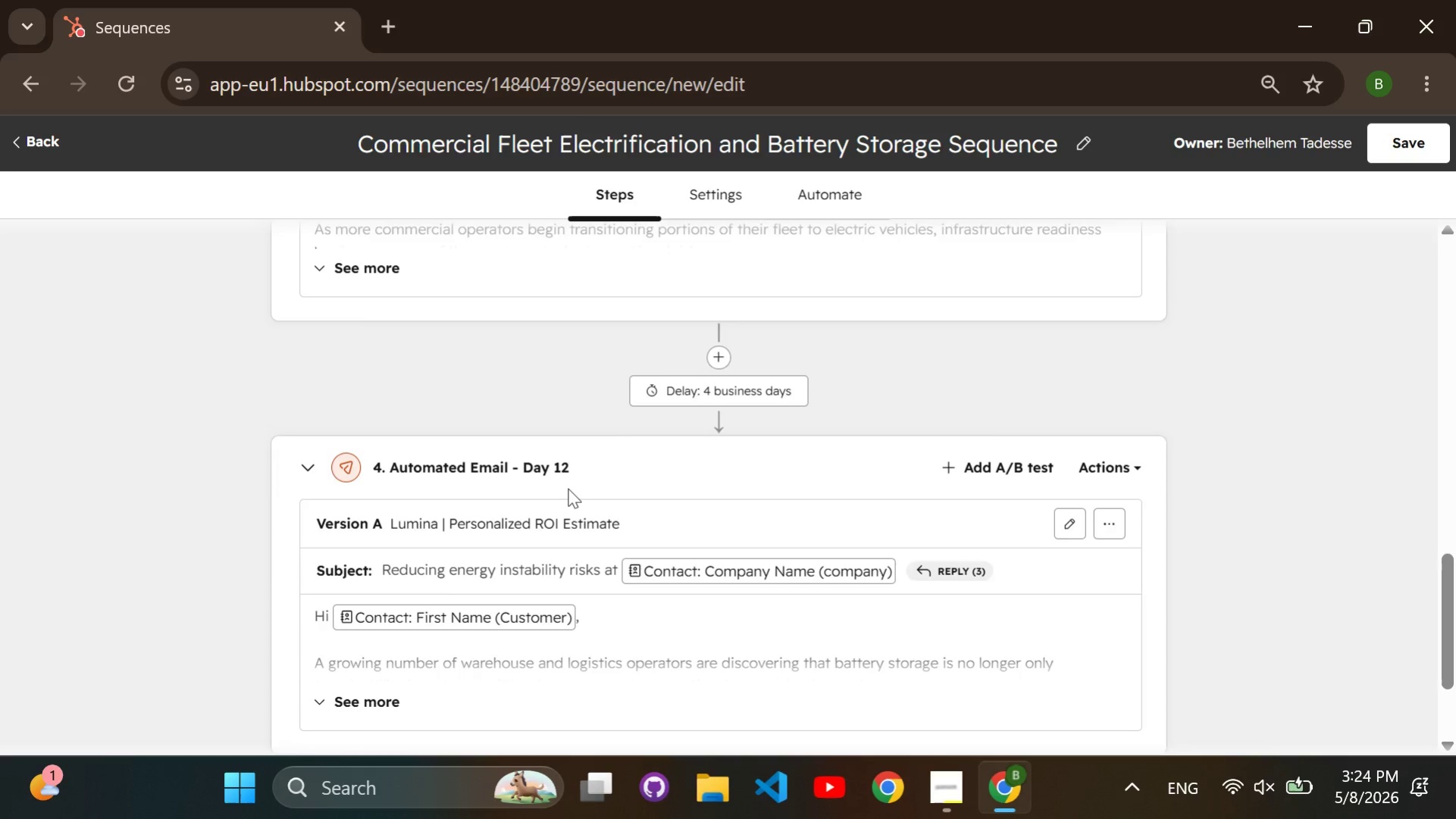 
scroll: coordinate [568, 488], scroll_direction: up, amount: 9.0
 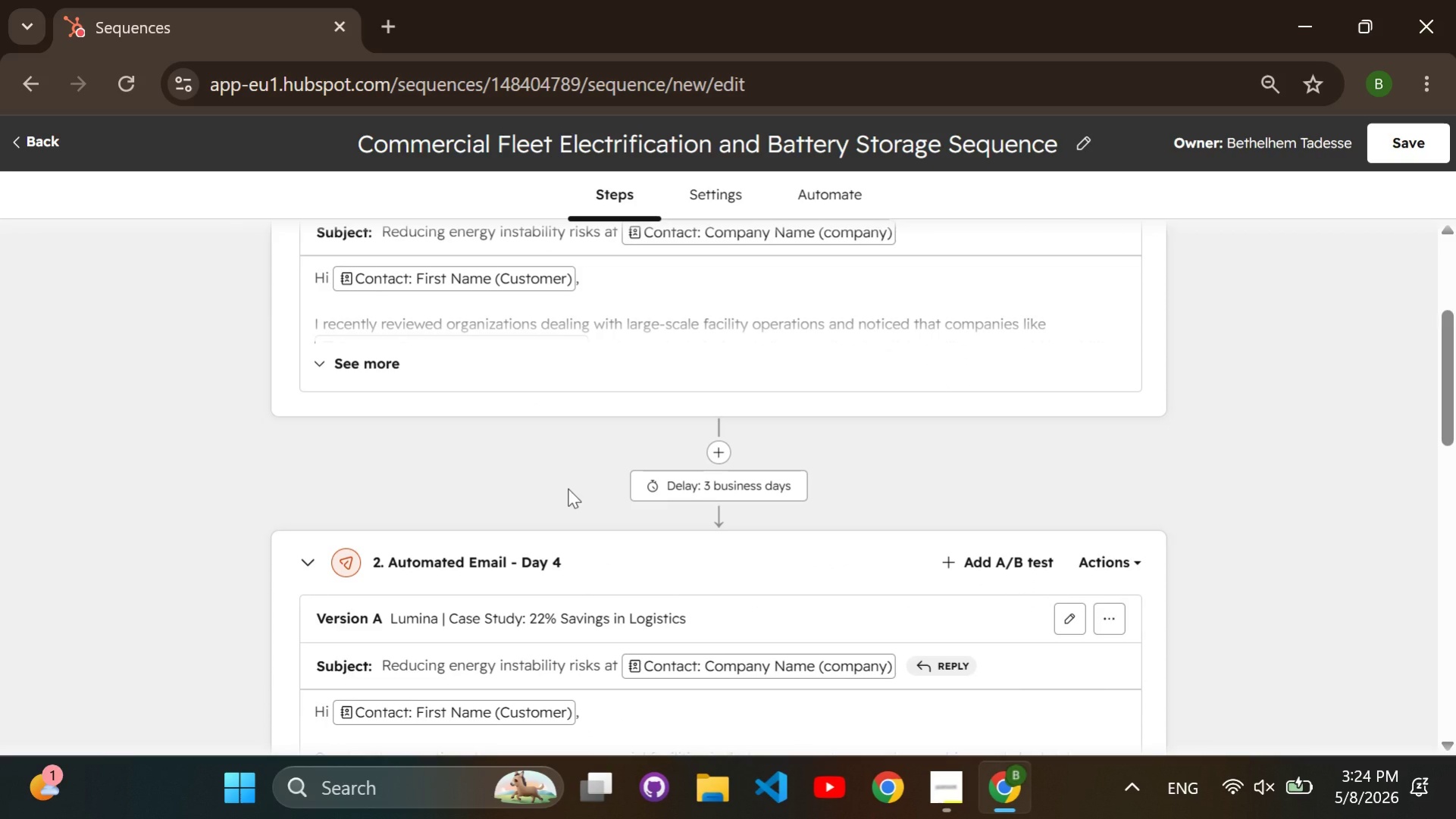 
scroll: coordinate [568, 488], scroll_direction: down, amount: 3.0
 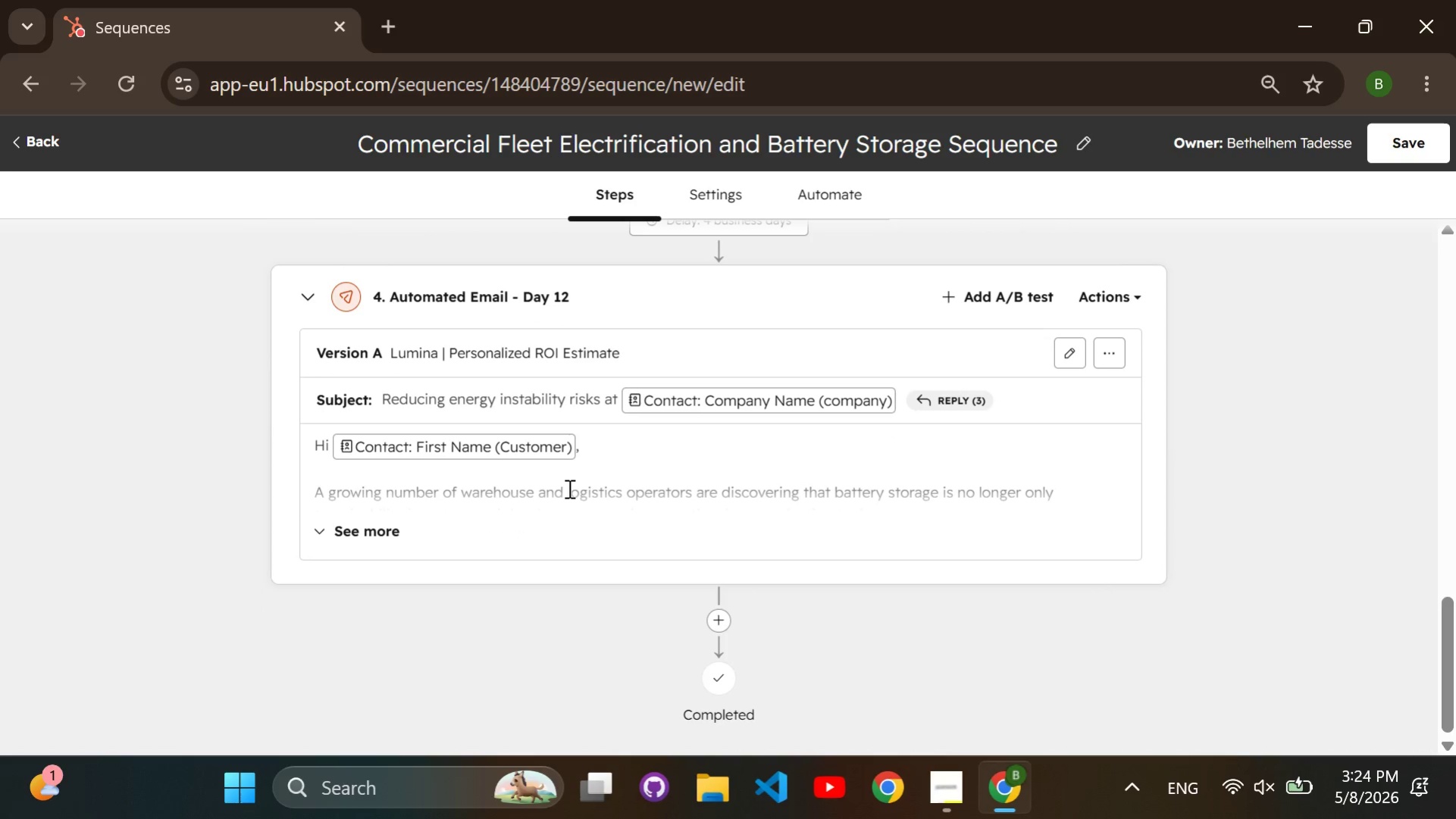 
left_click([725, 626])
 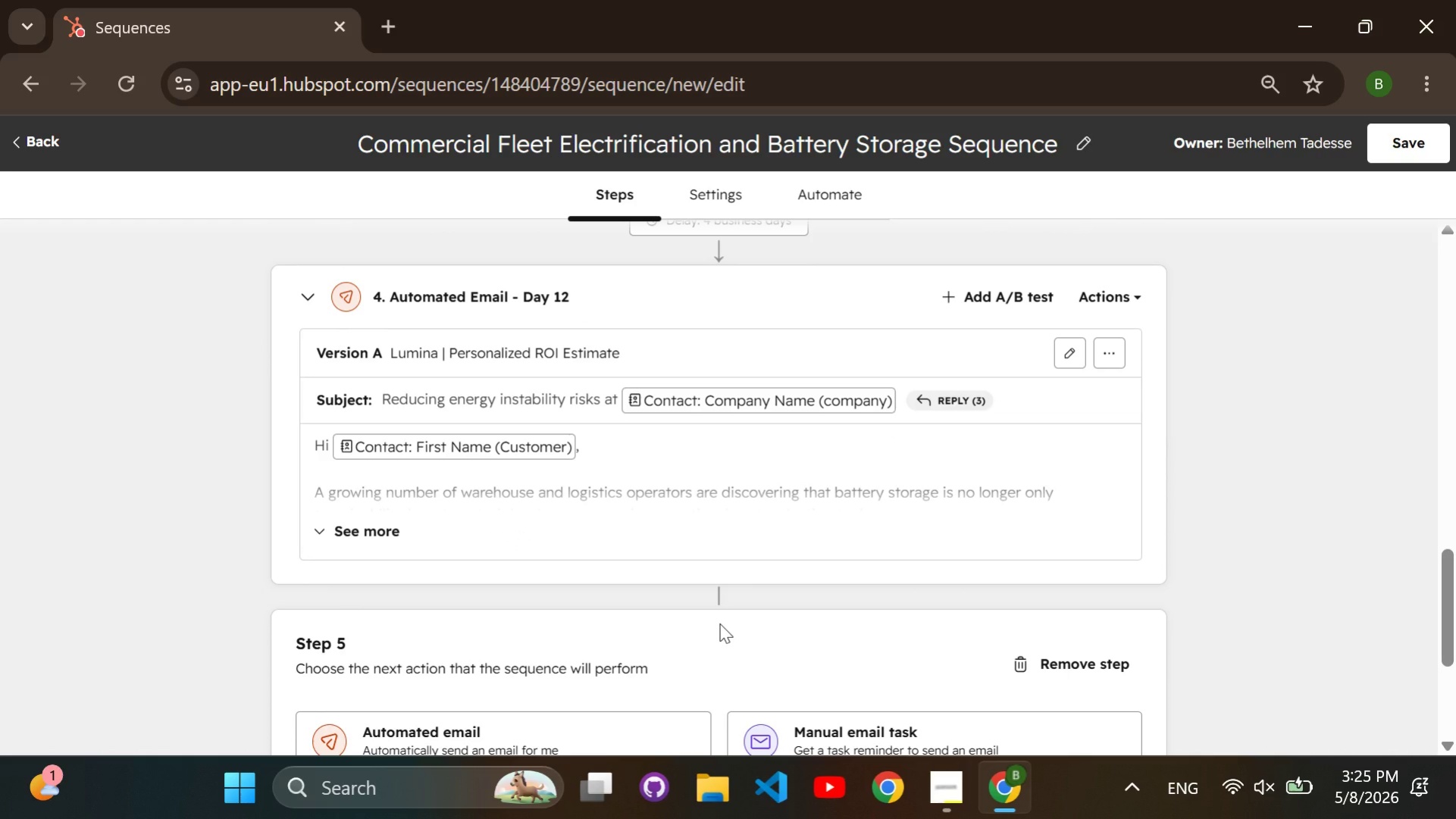 
wait(10.17)
 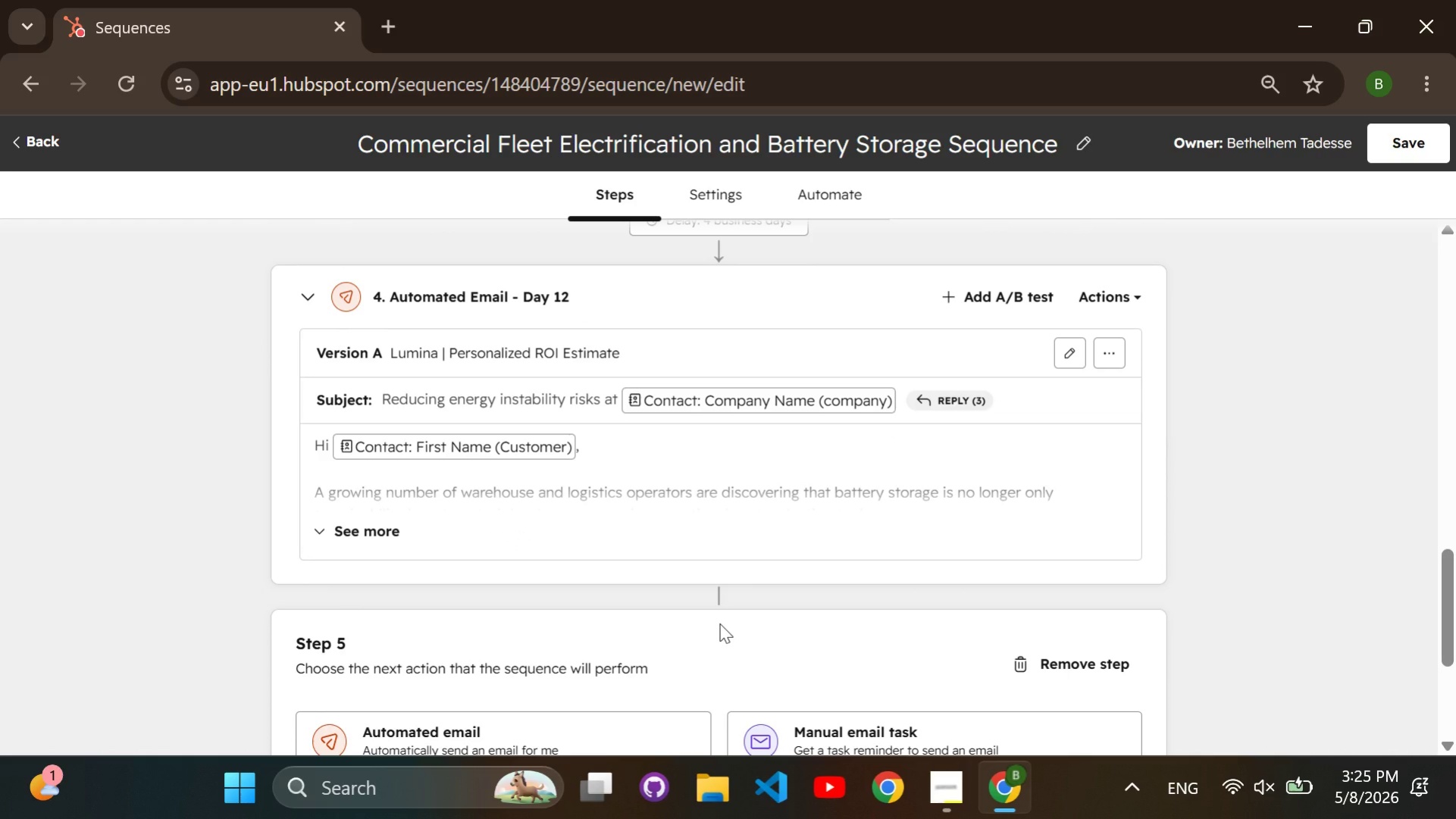 
left_click([615, 724])
 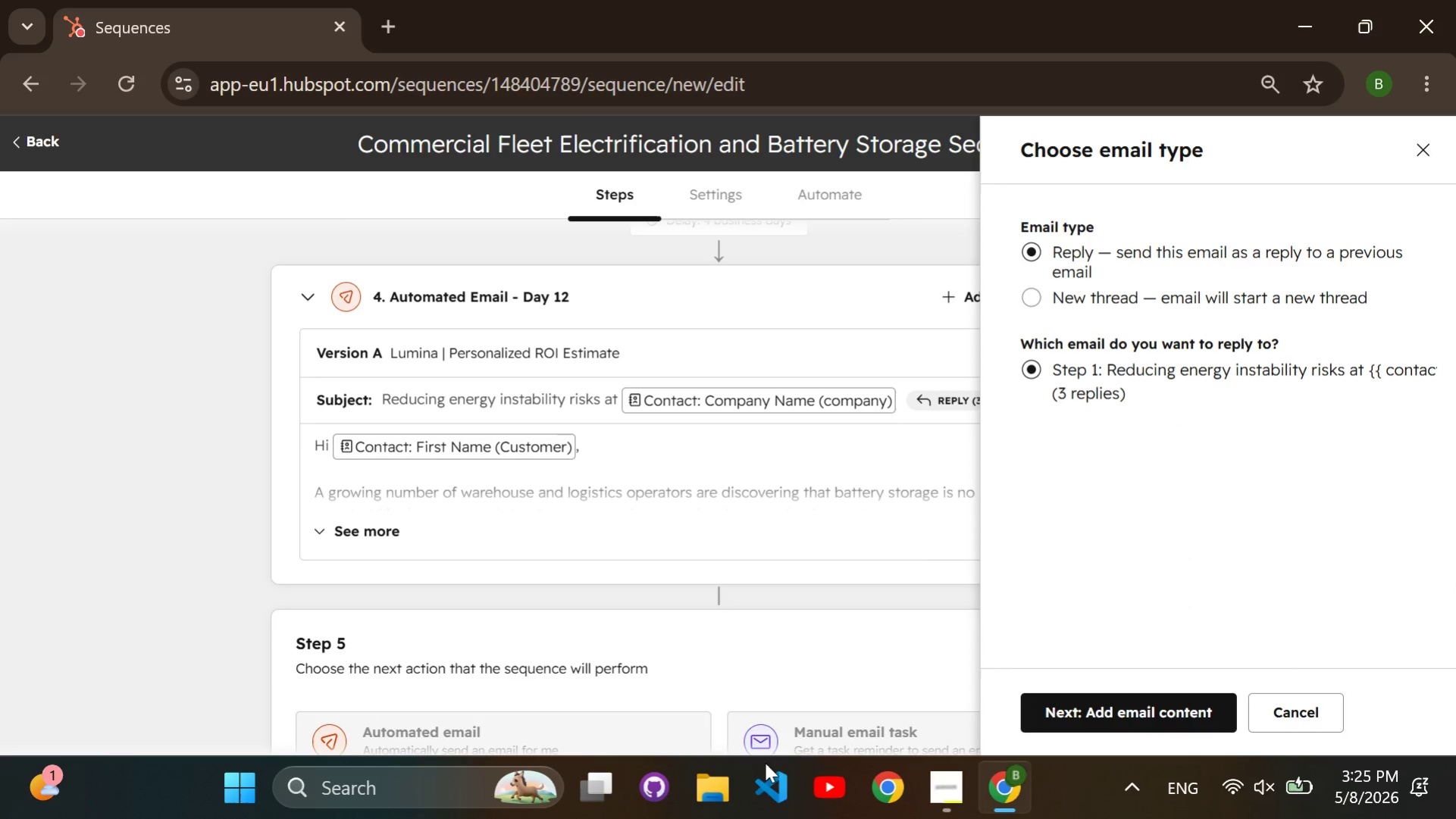 
left_click([1160, 732])
 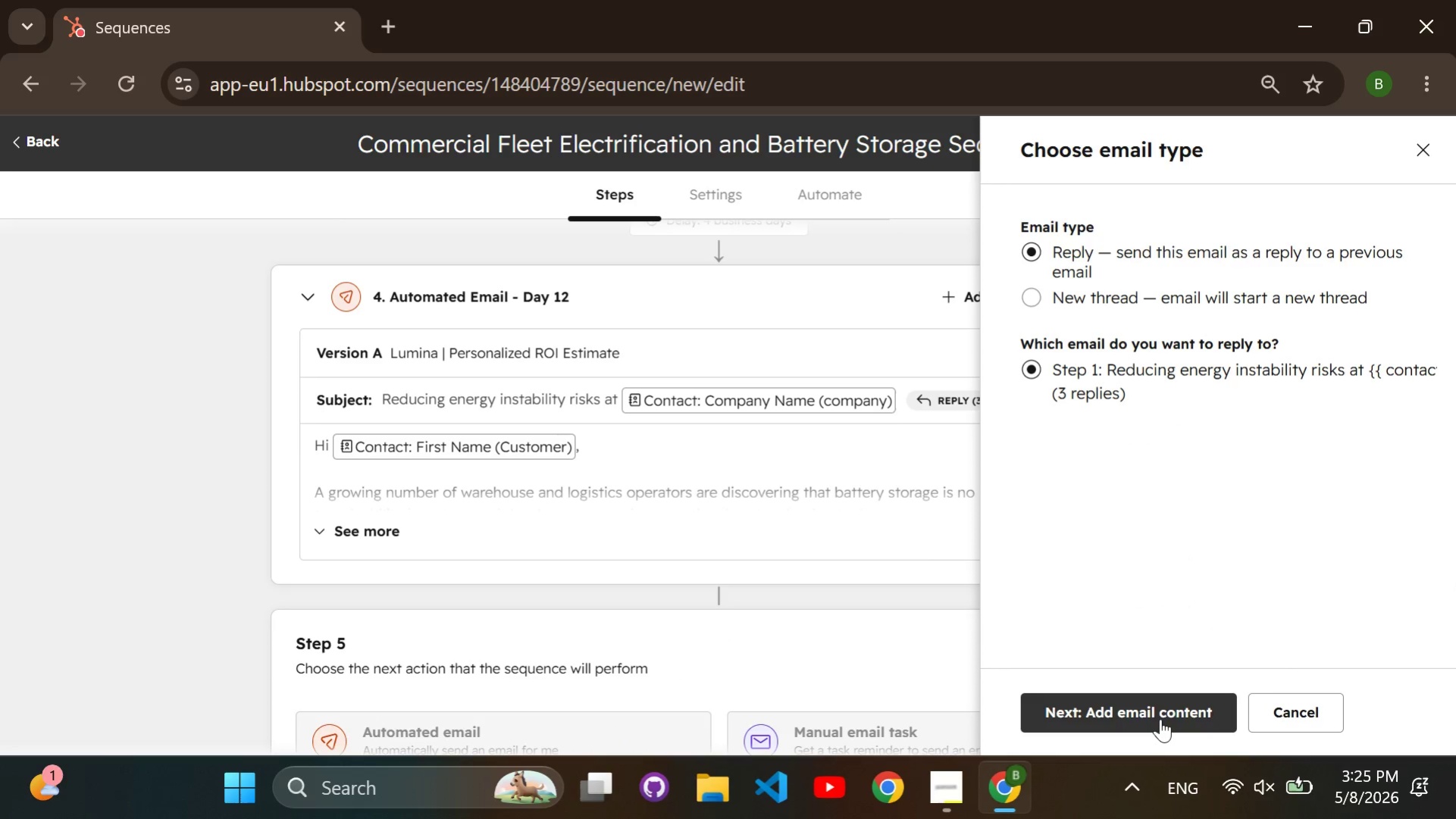 
left_click([1160, 718])
 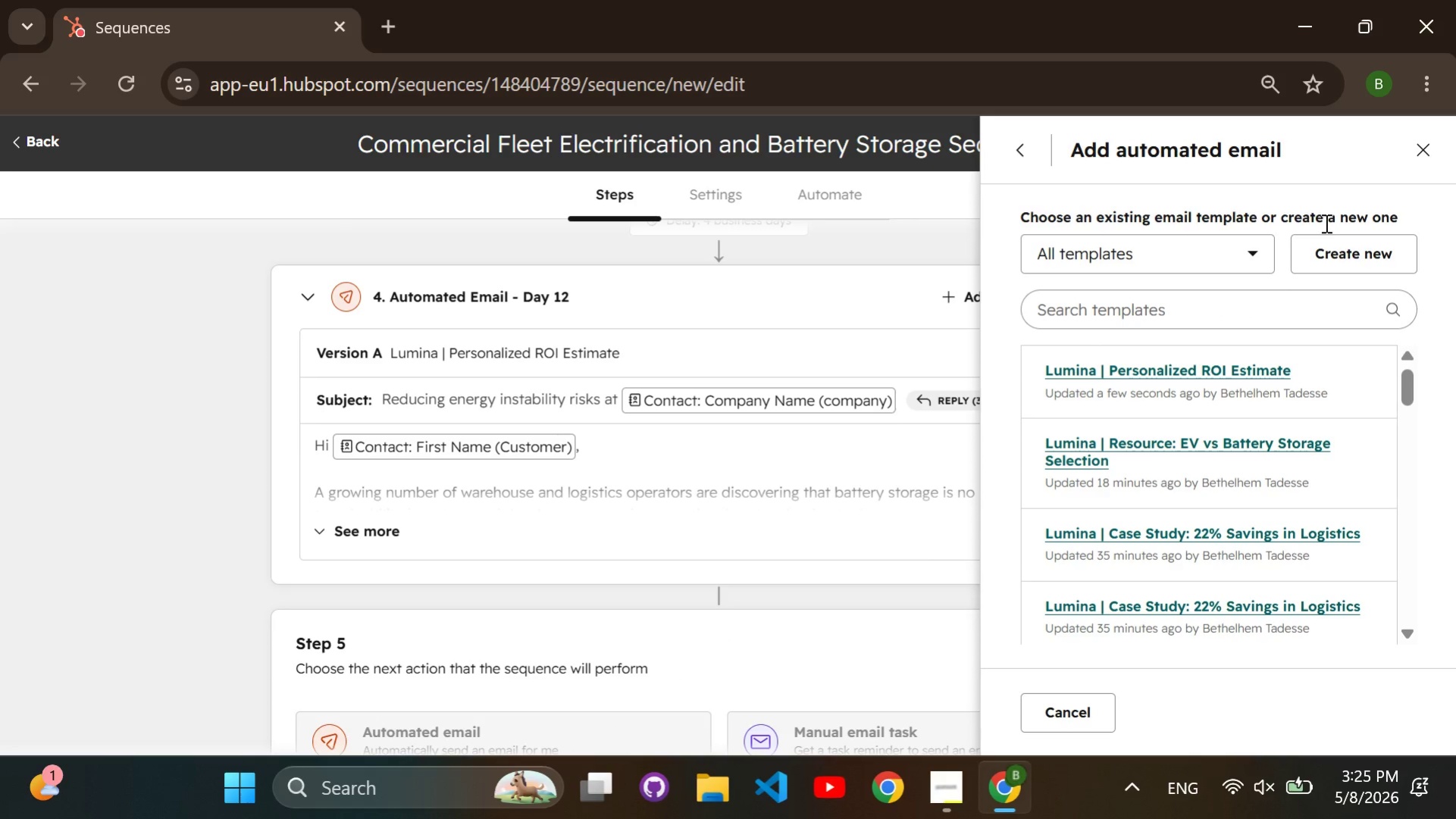 
left_click([1325, 247])
 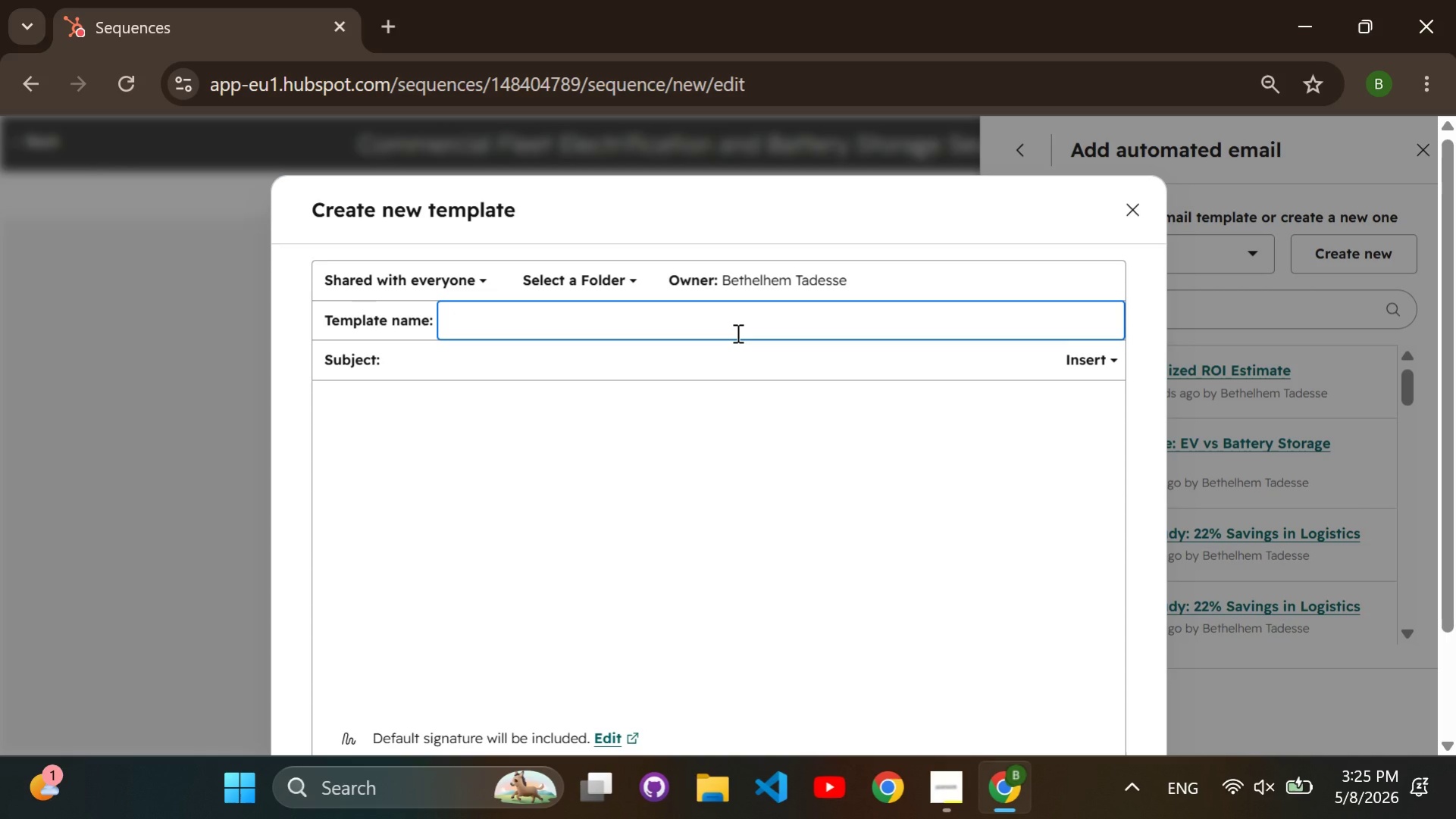 
type(Lumina | Grid Resio)
key(Backspace)
type(liency and Downtime Prevention)
 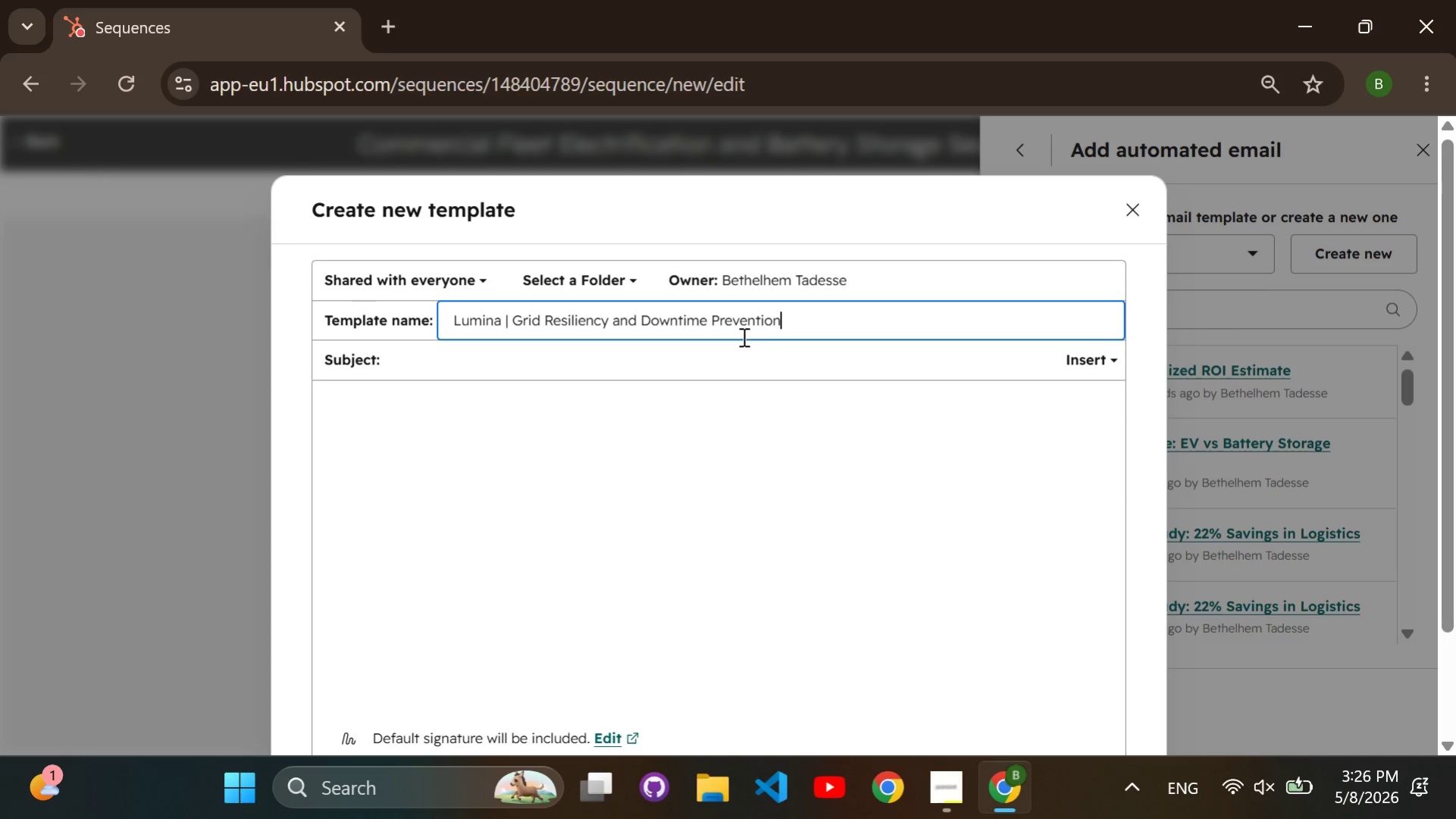 
left_click([741, 351])
 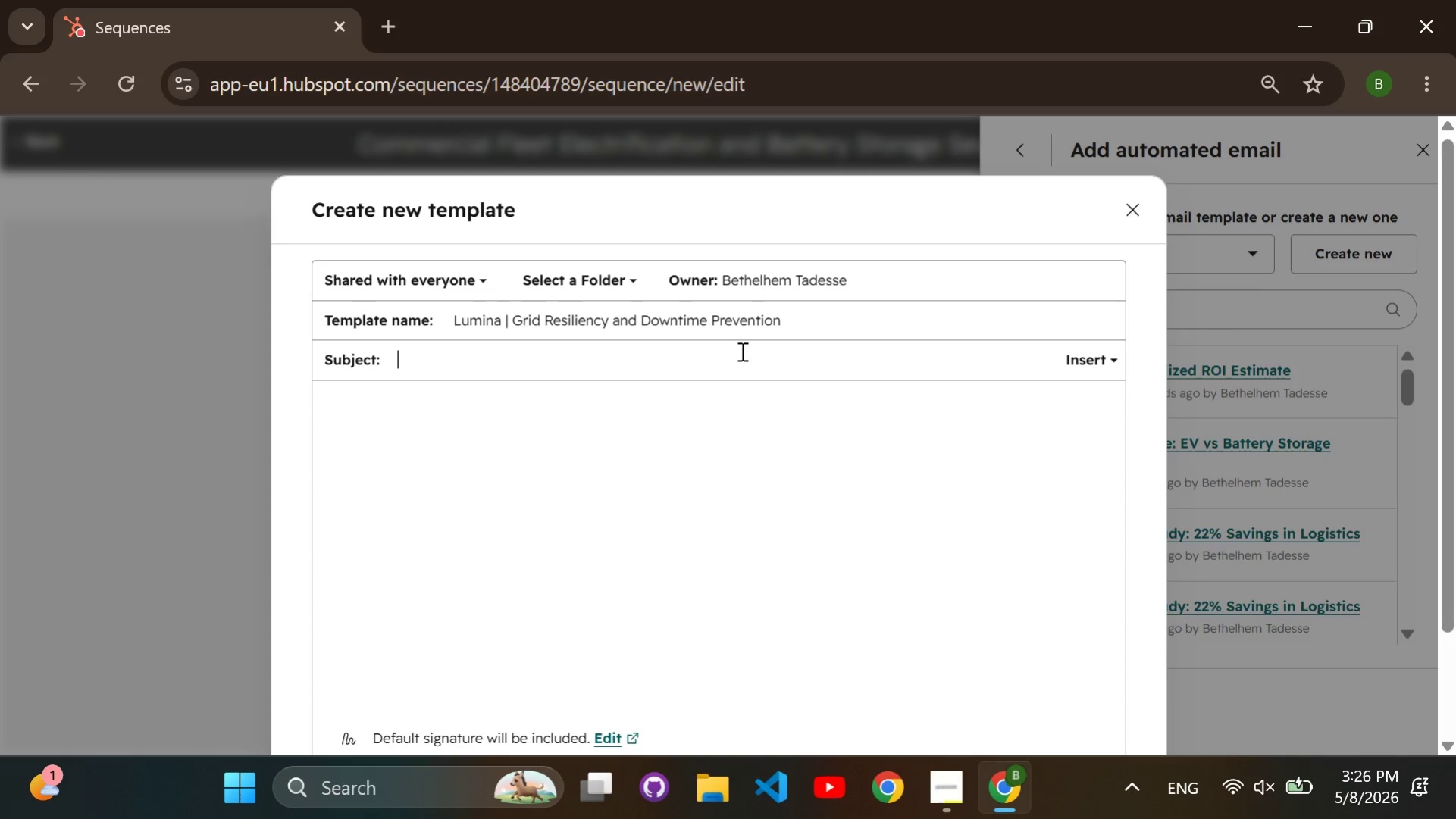 
type(How logistic facilities are lowering energy costs with storage system)
 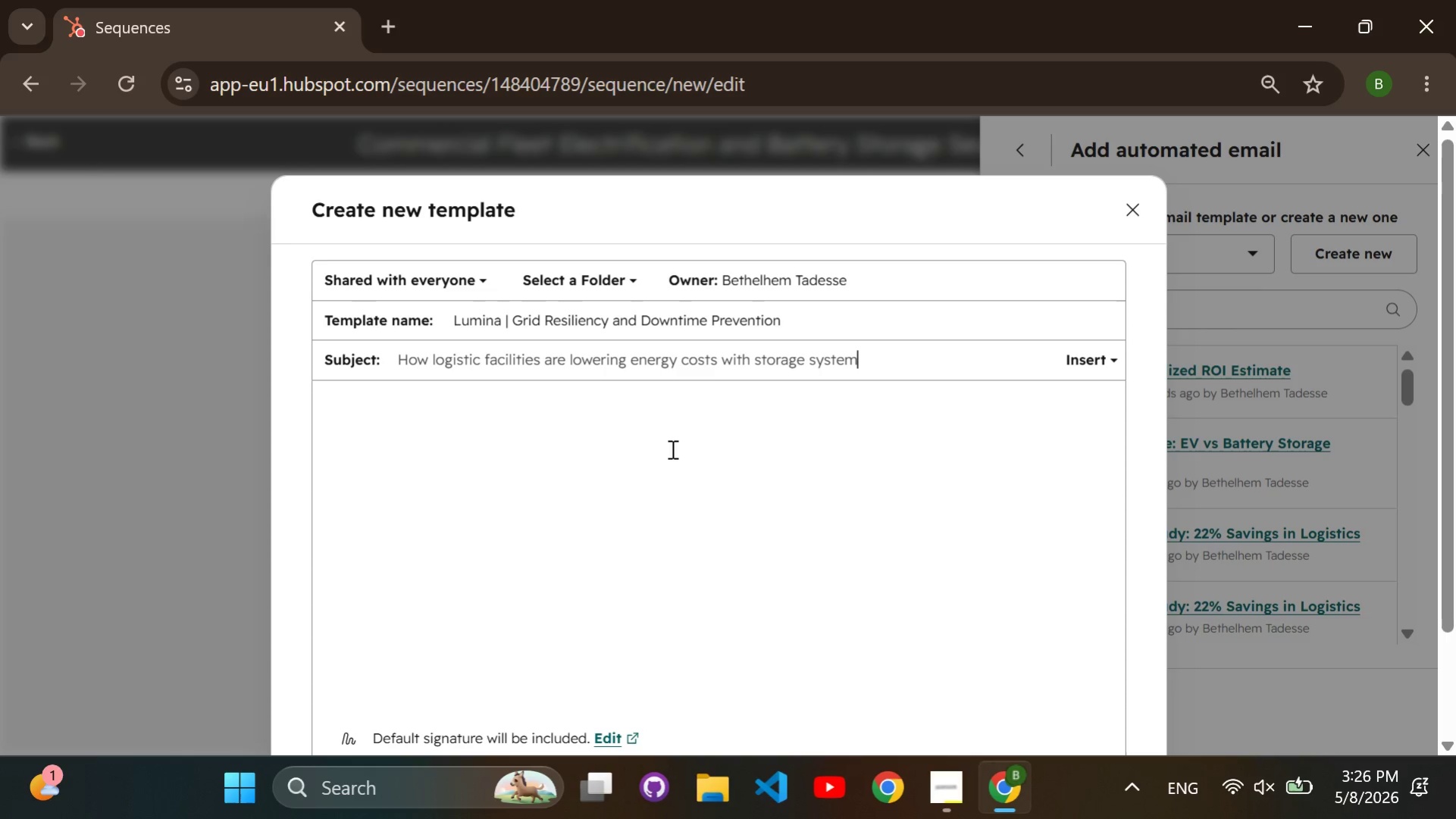 
left_click([662, 468])
 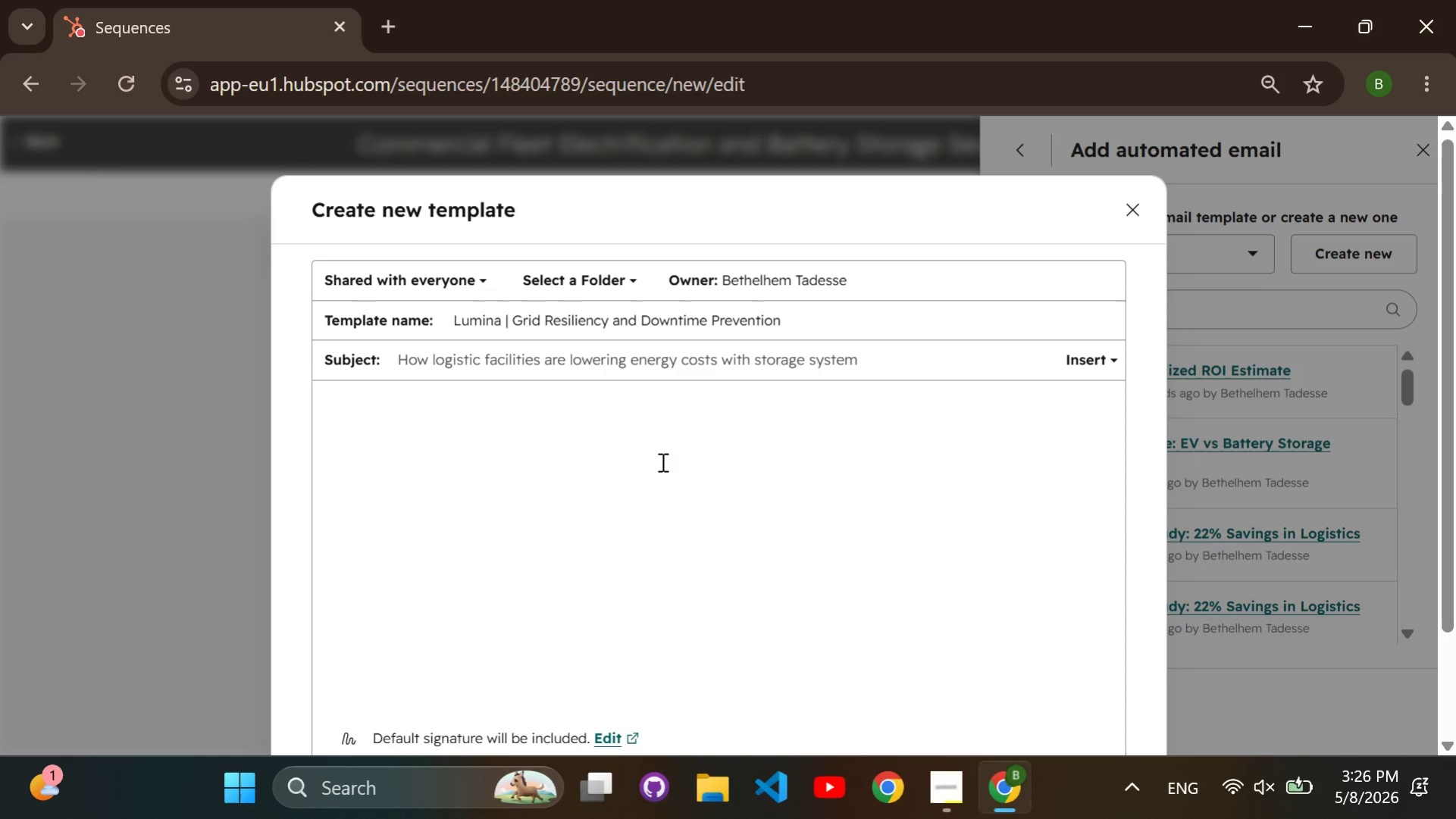 
key(CapsLock)
 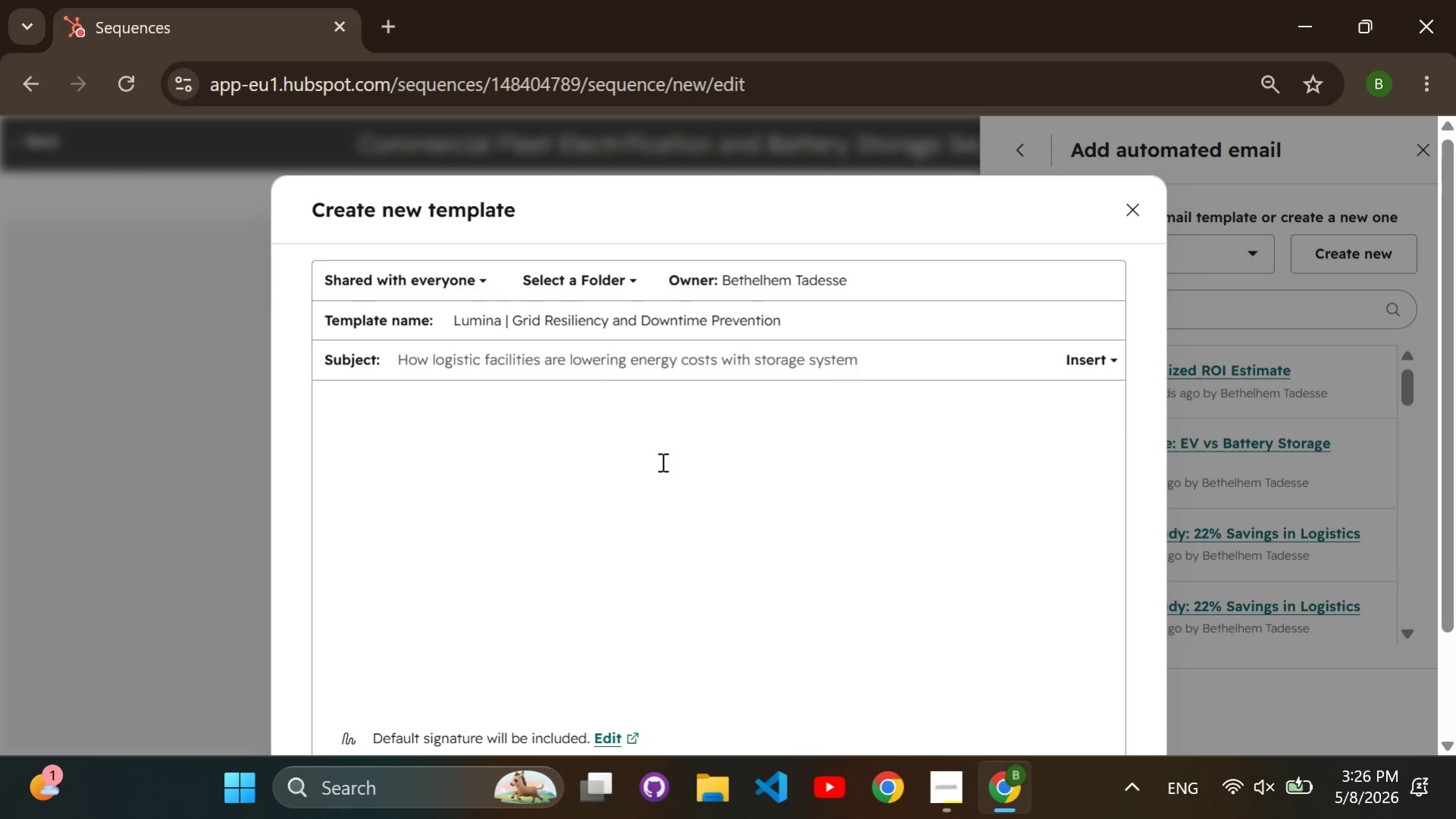 
key(H)
 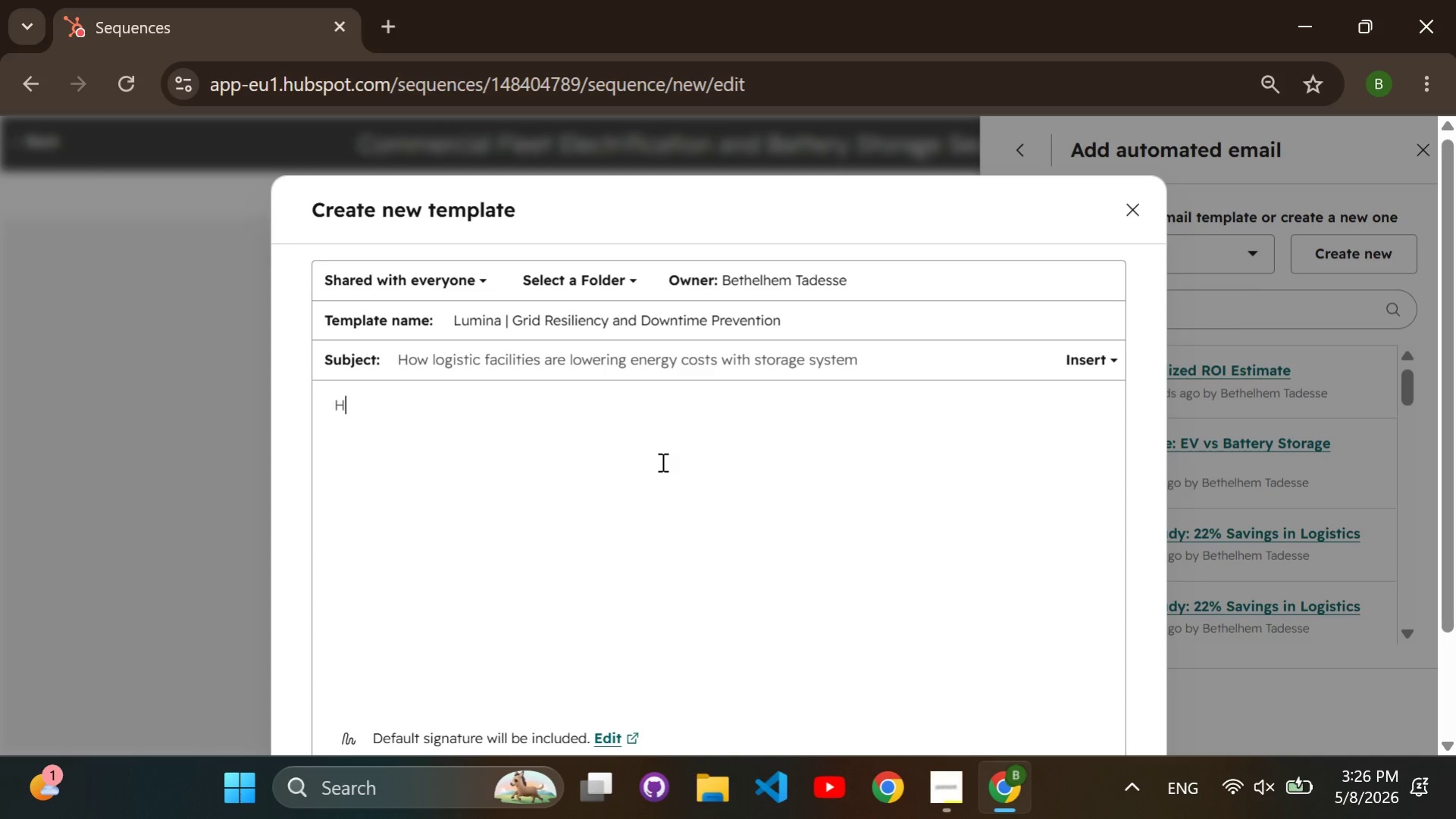 
key(CapsLock)
 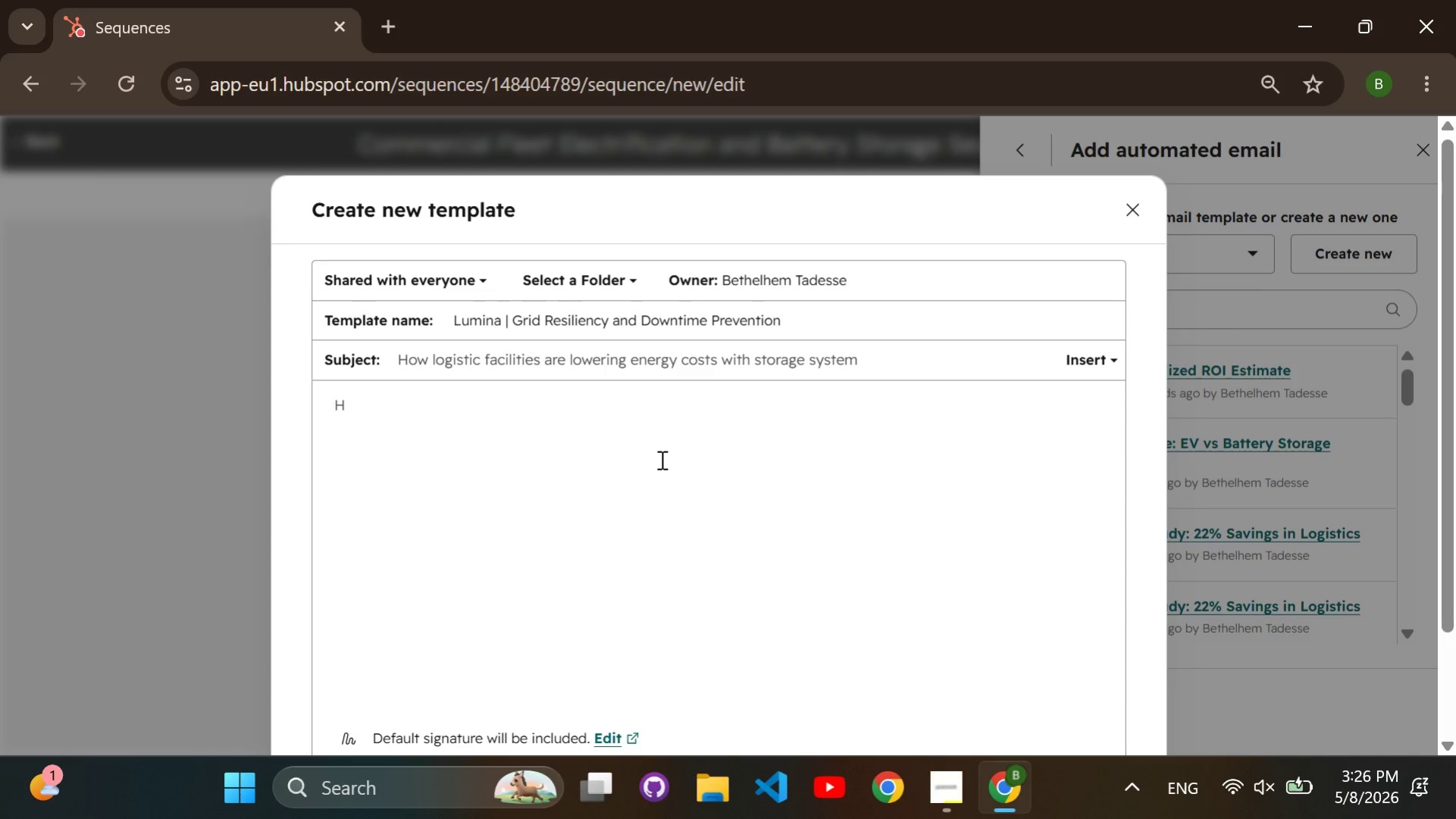 
key(I)
 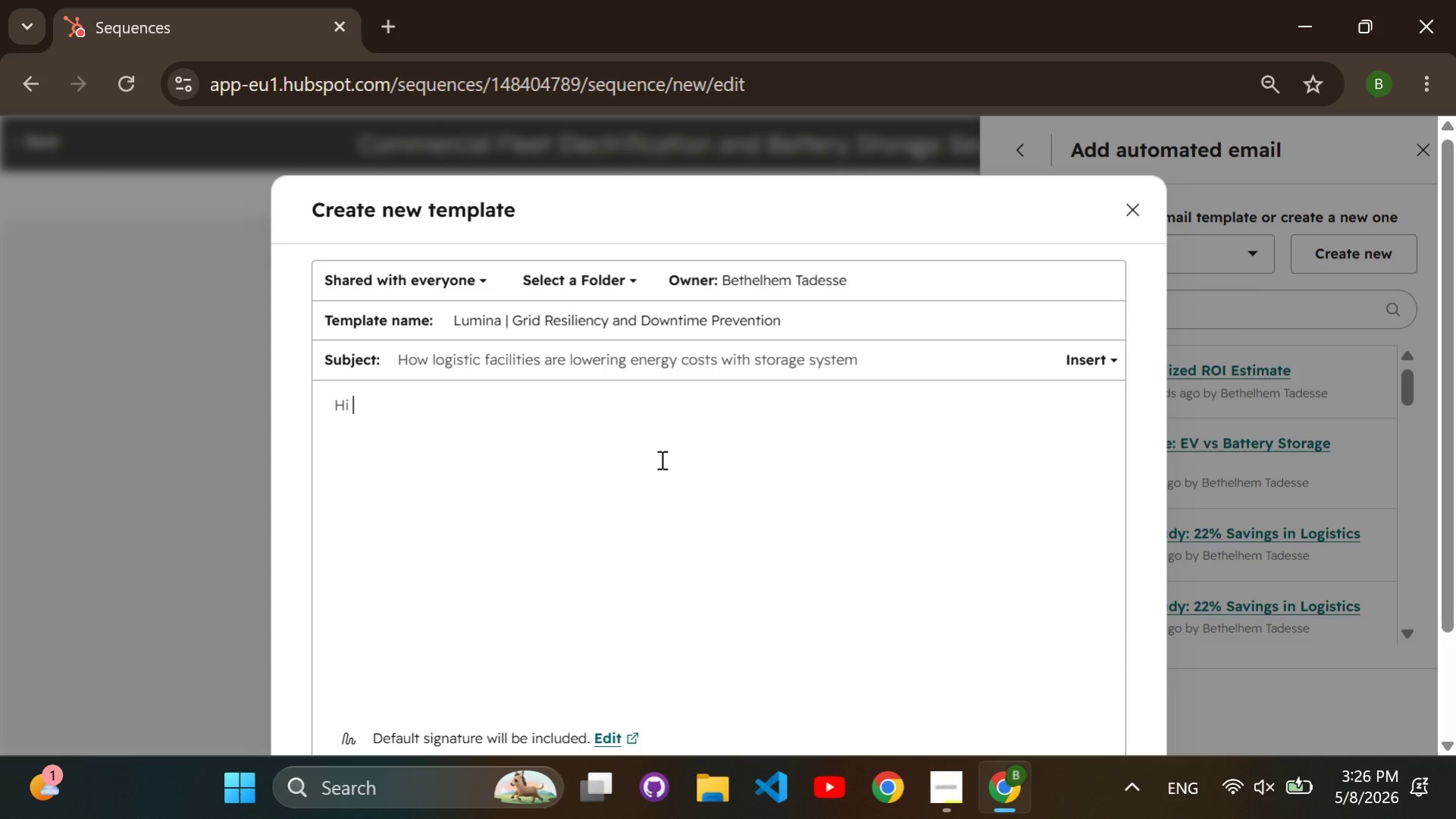 
key(Space)
 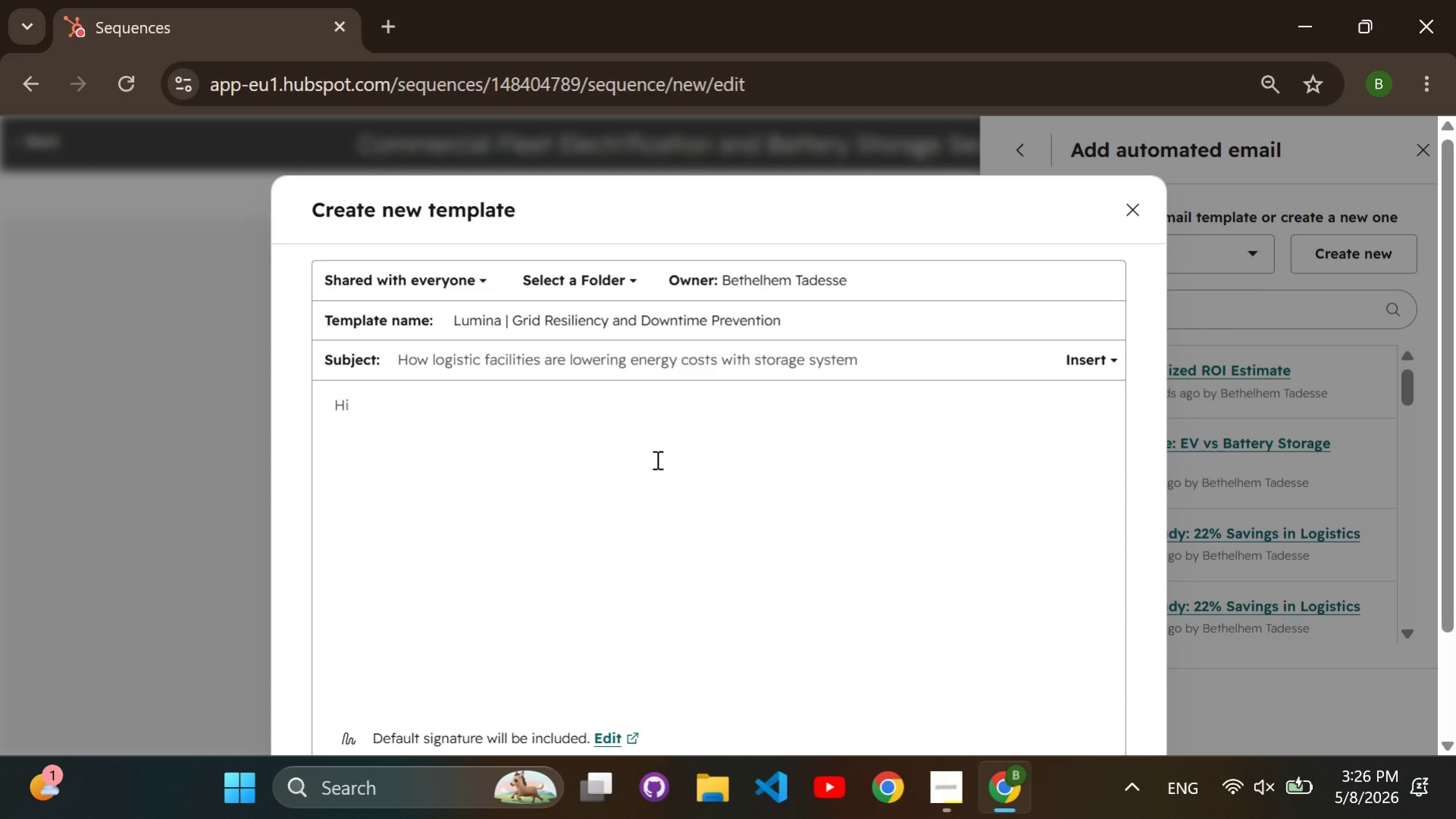 
scroll: coordinate [637, 505], scroll_direction: down, amount: 2.0
 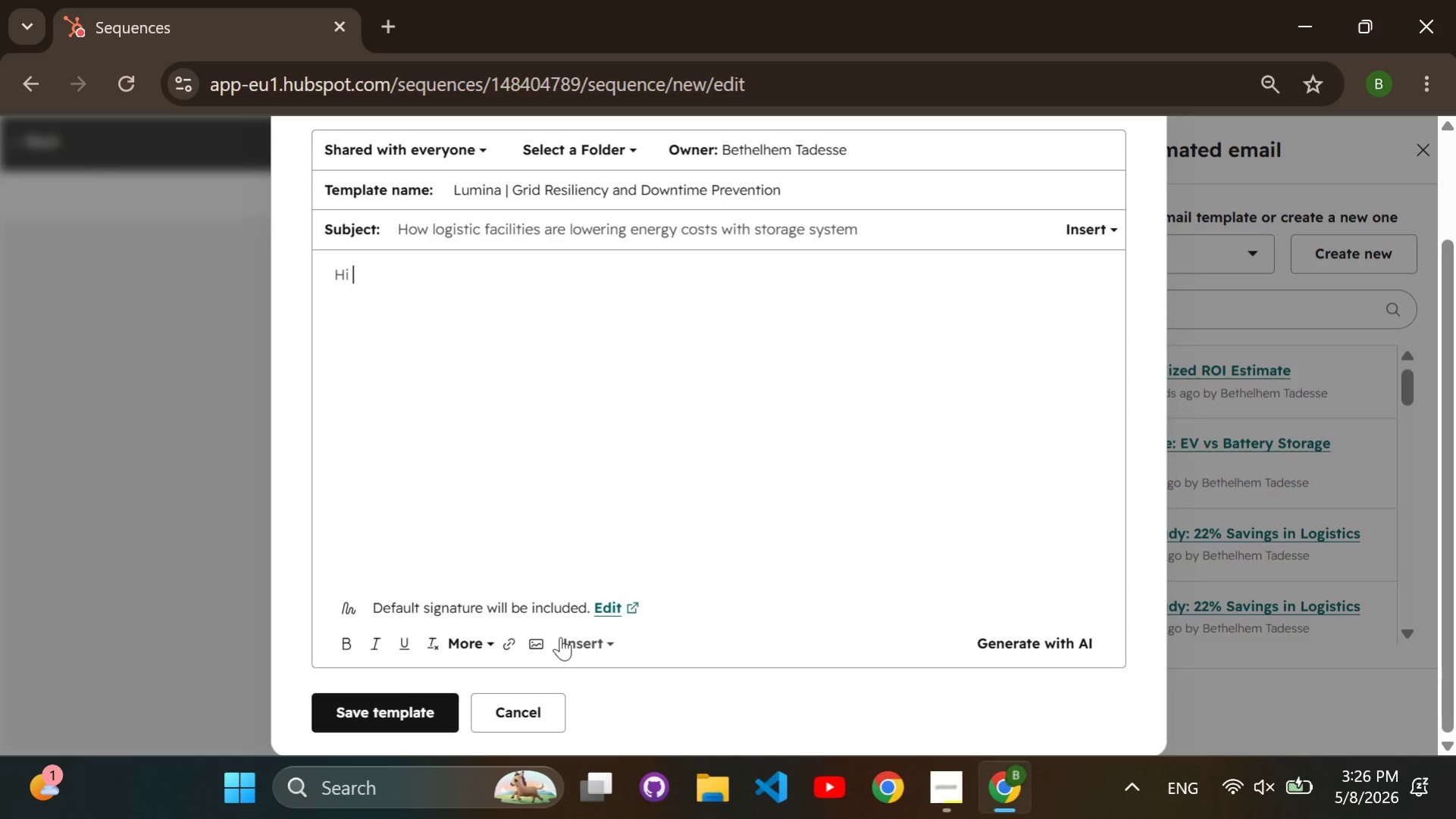 
double_click([560, 636])
 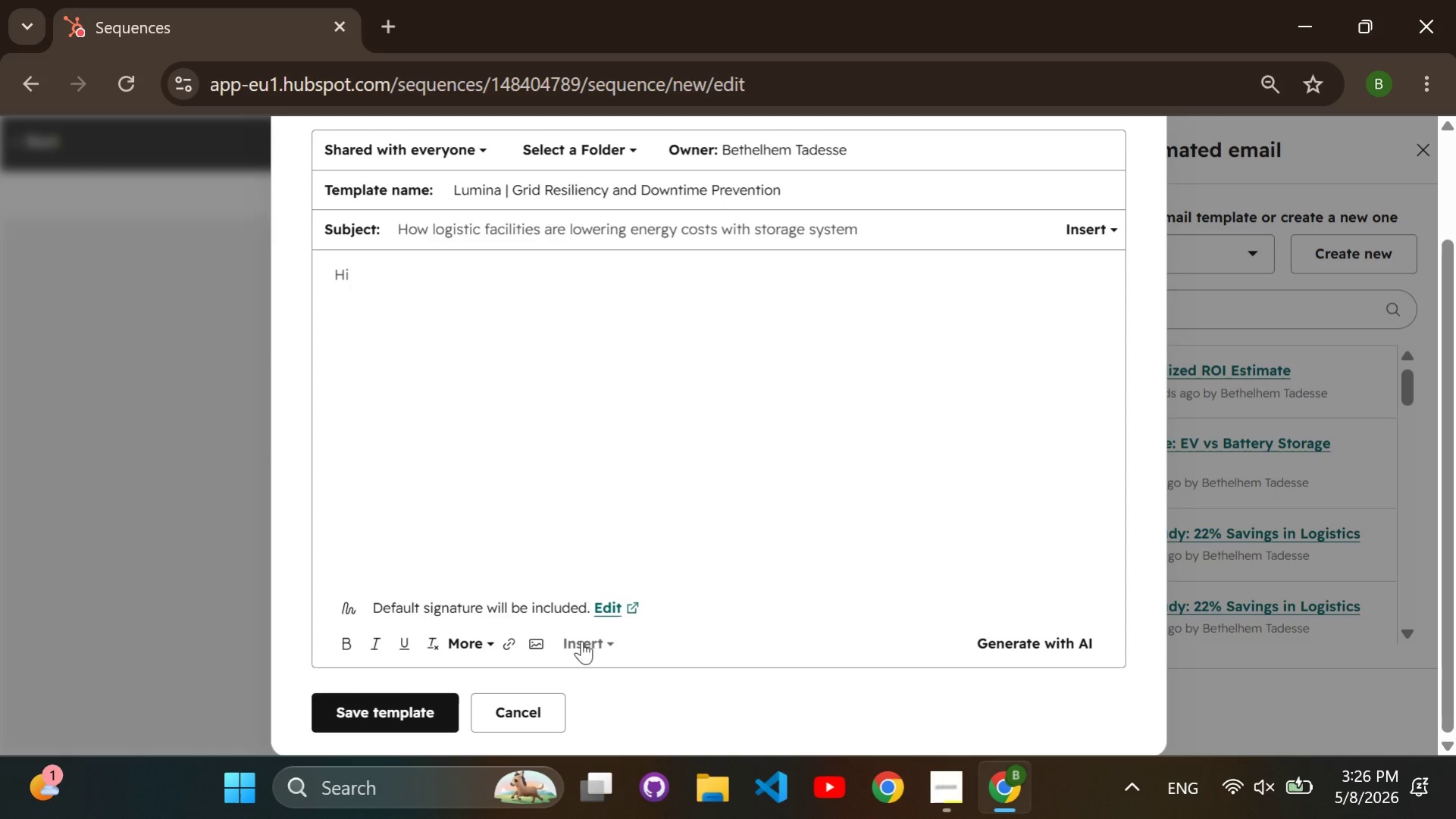 
double_click([581, 640])
 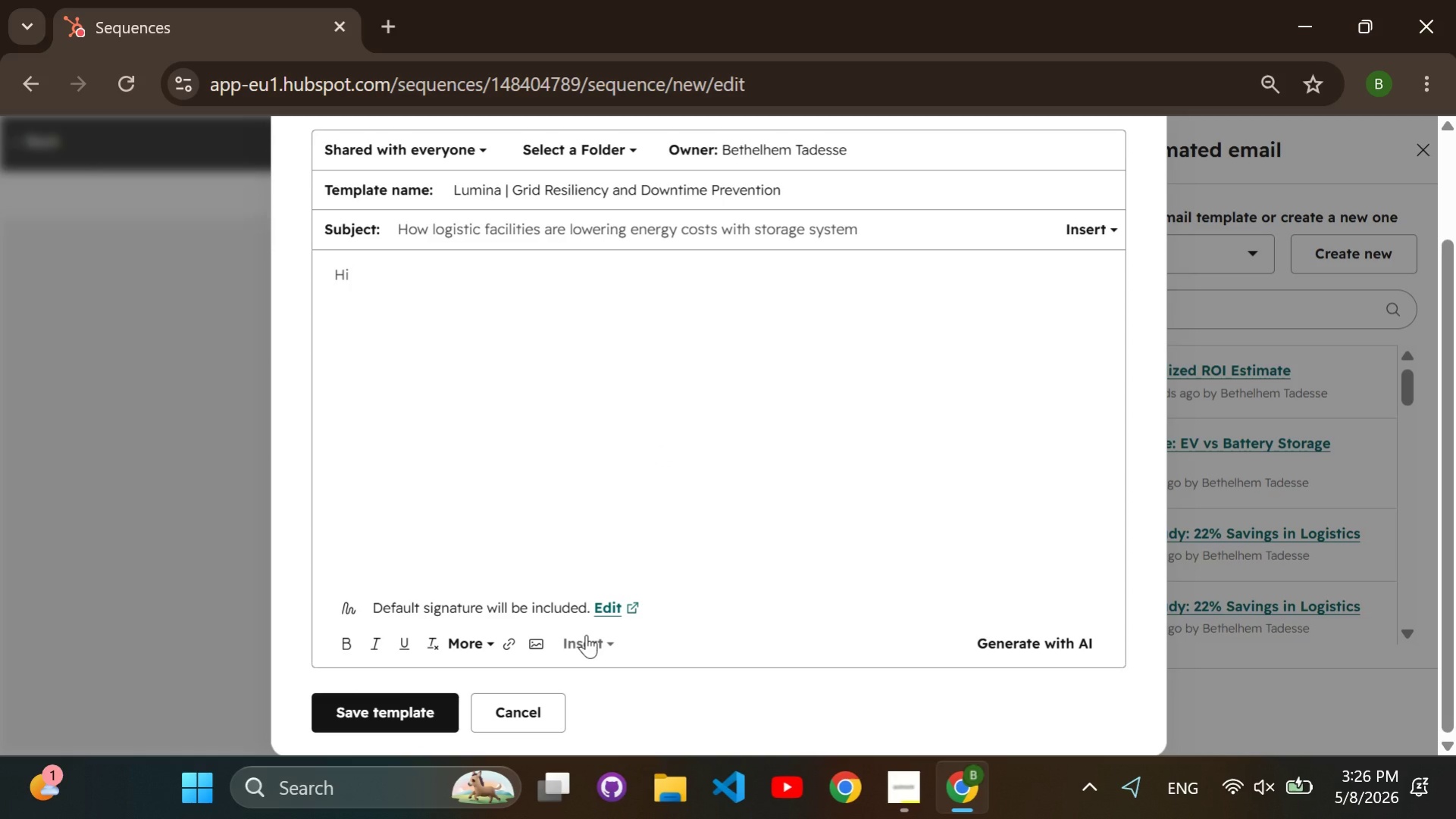 
left_click([589, 636])
 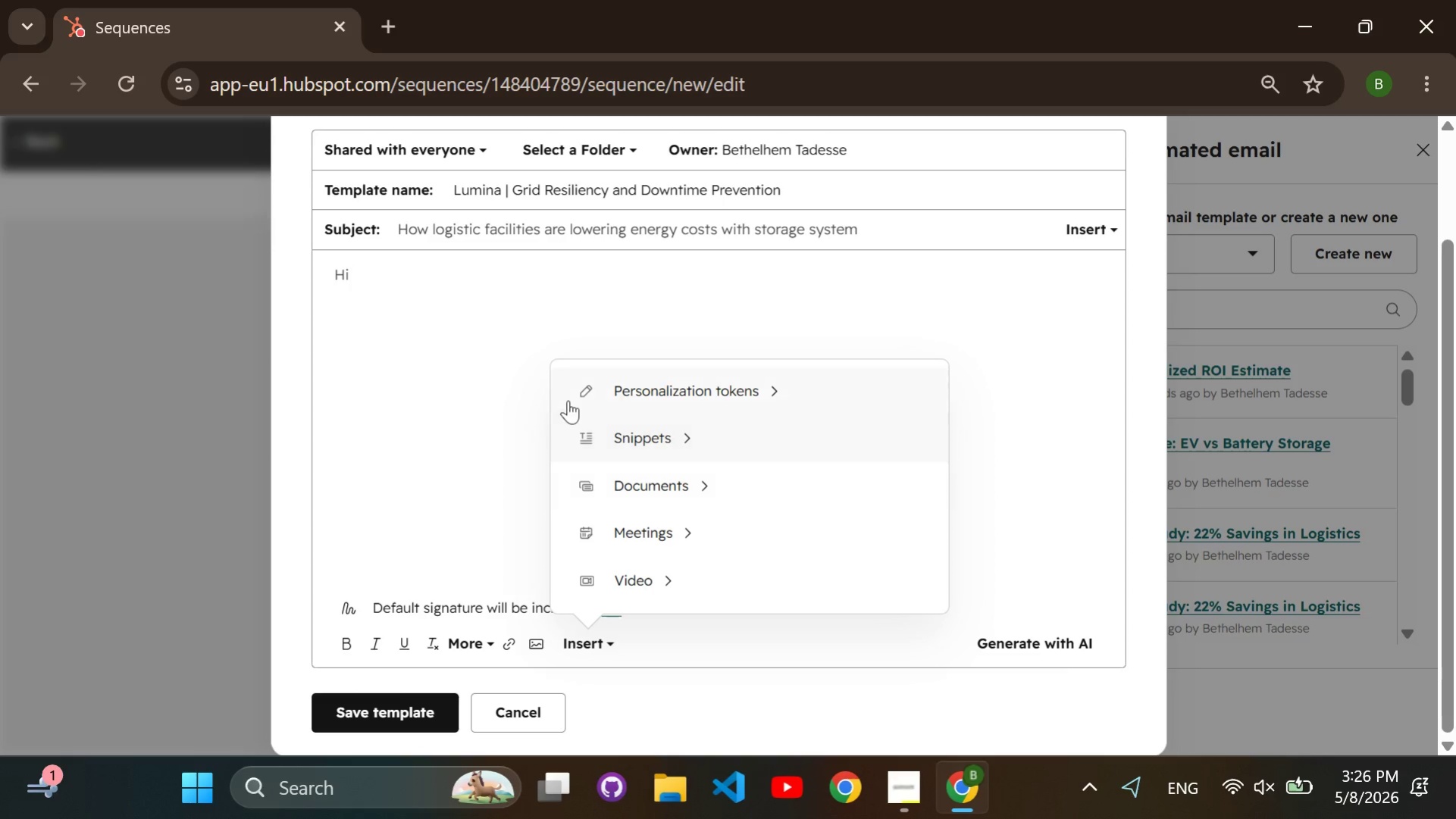 
left_click([584, 391])
 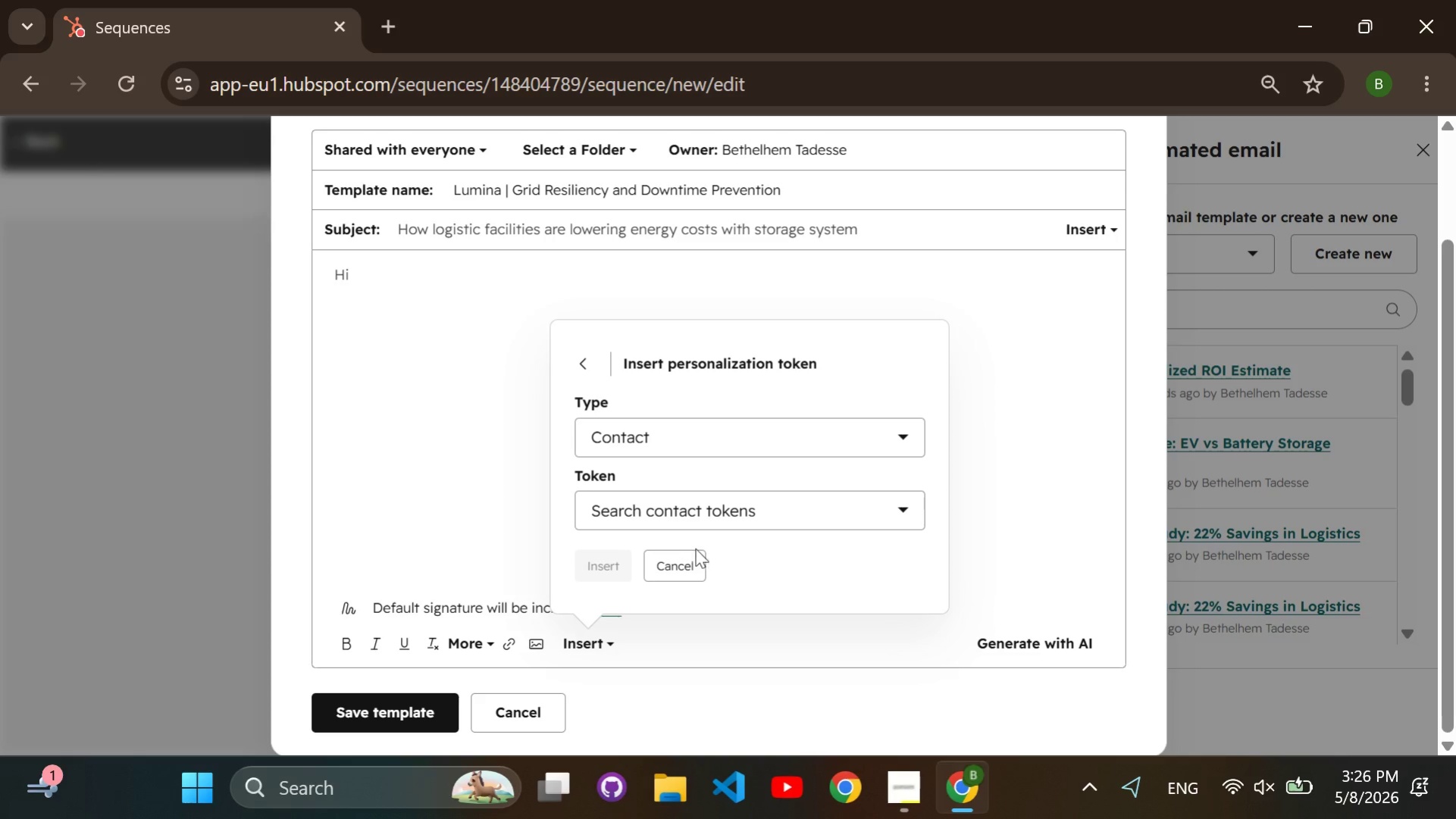 
left_click([688, 509])
 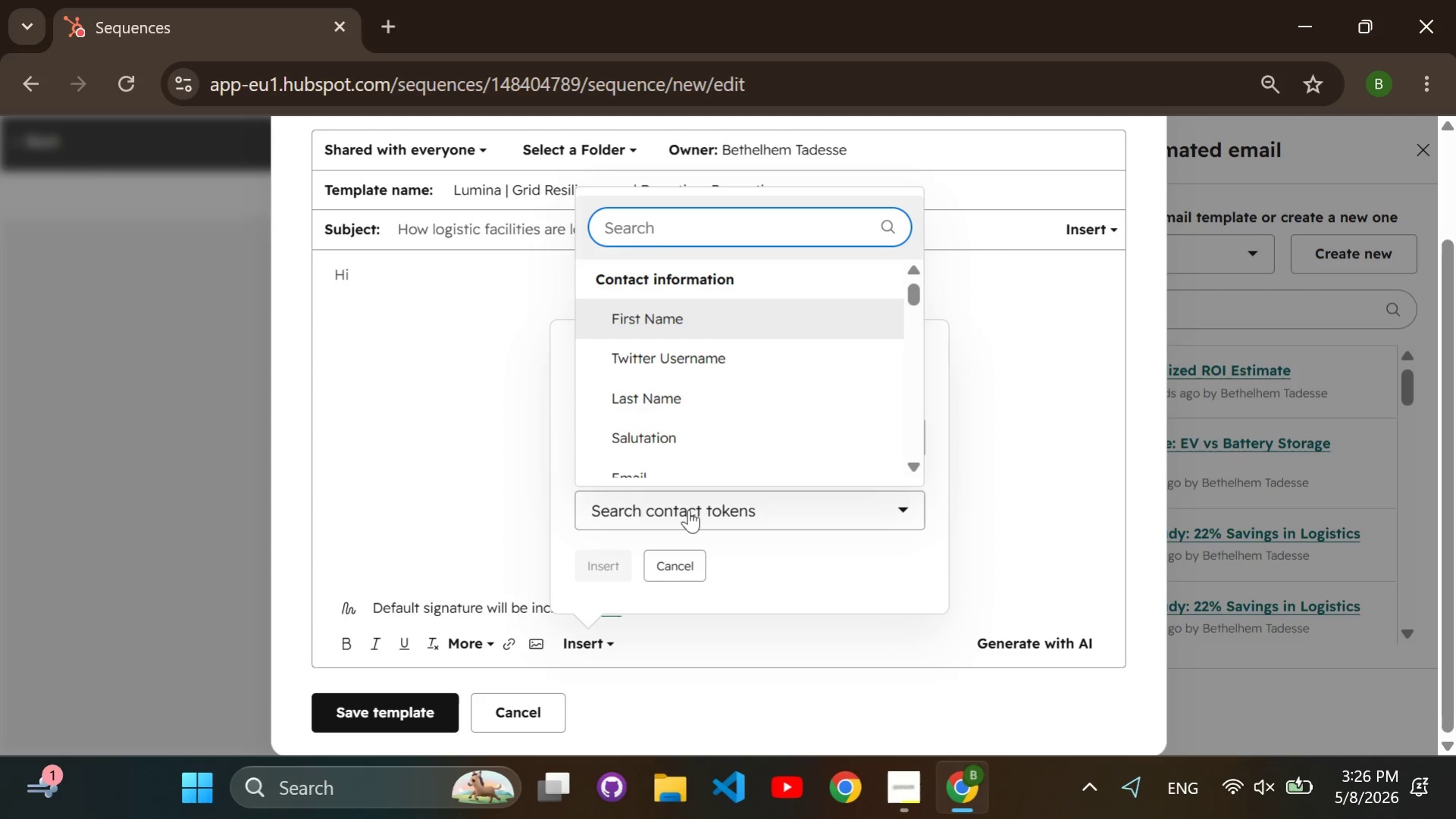 
type(first name)
 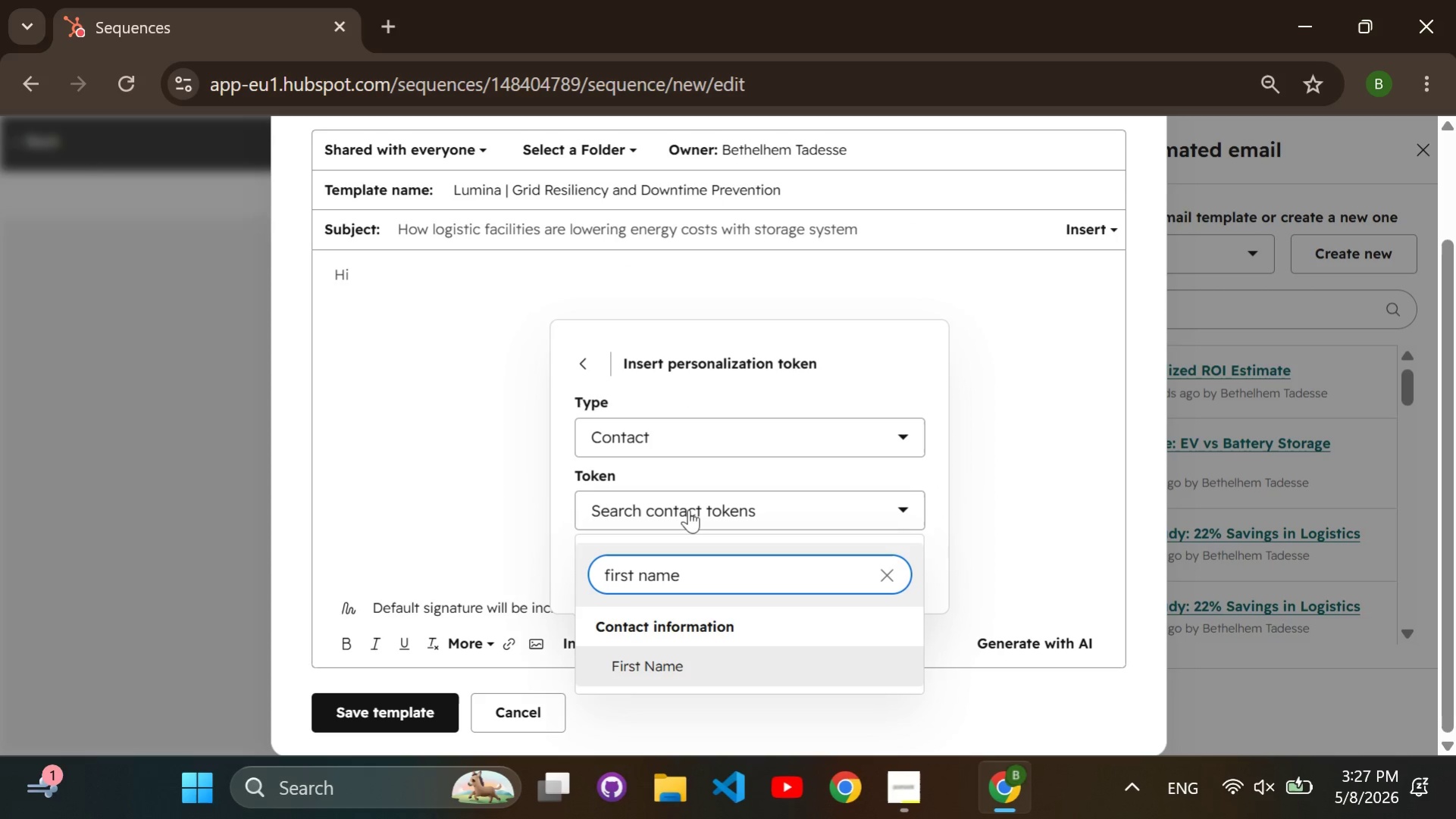 
key(Enter)
 